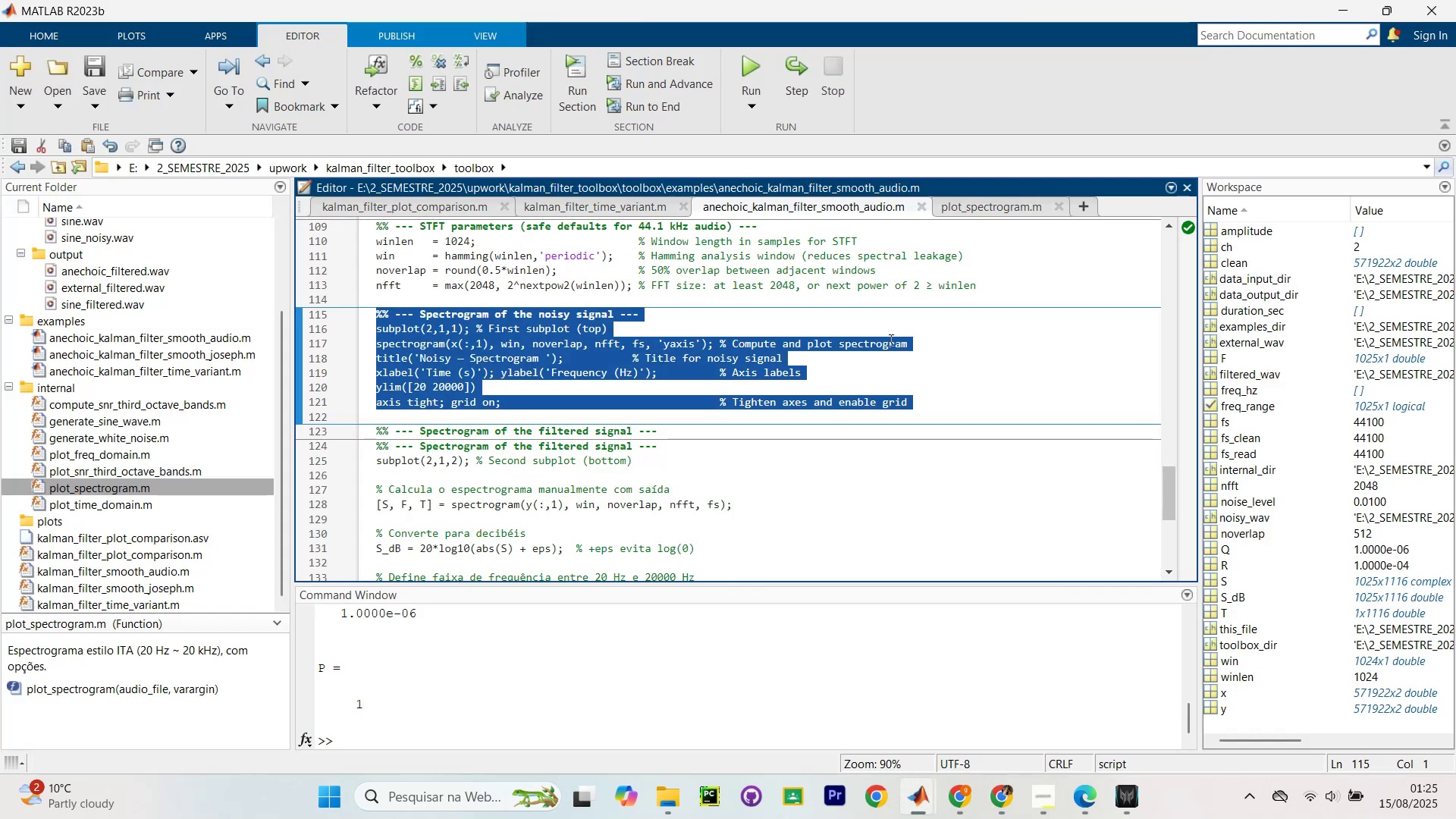 
key(Alt+AltLeft)
 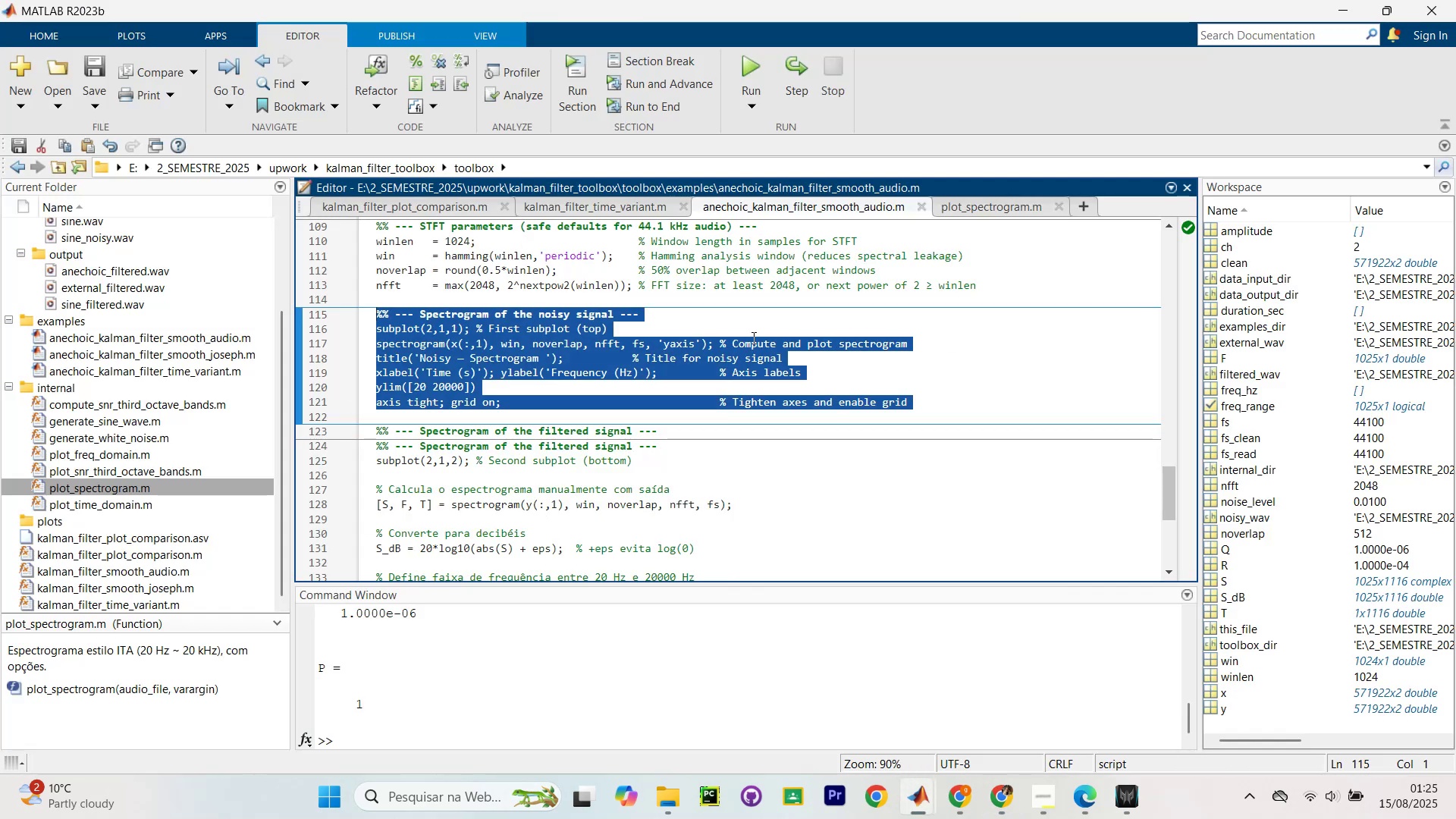 
key(Alt+Tab)
 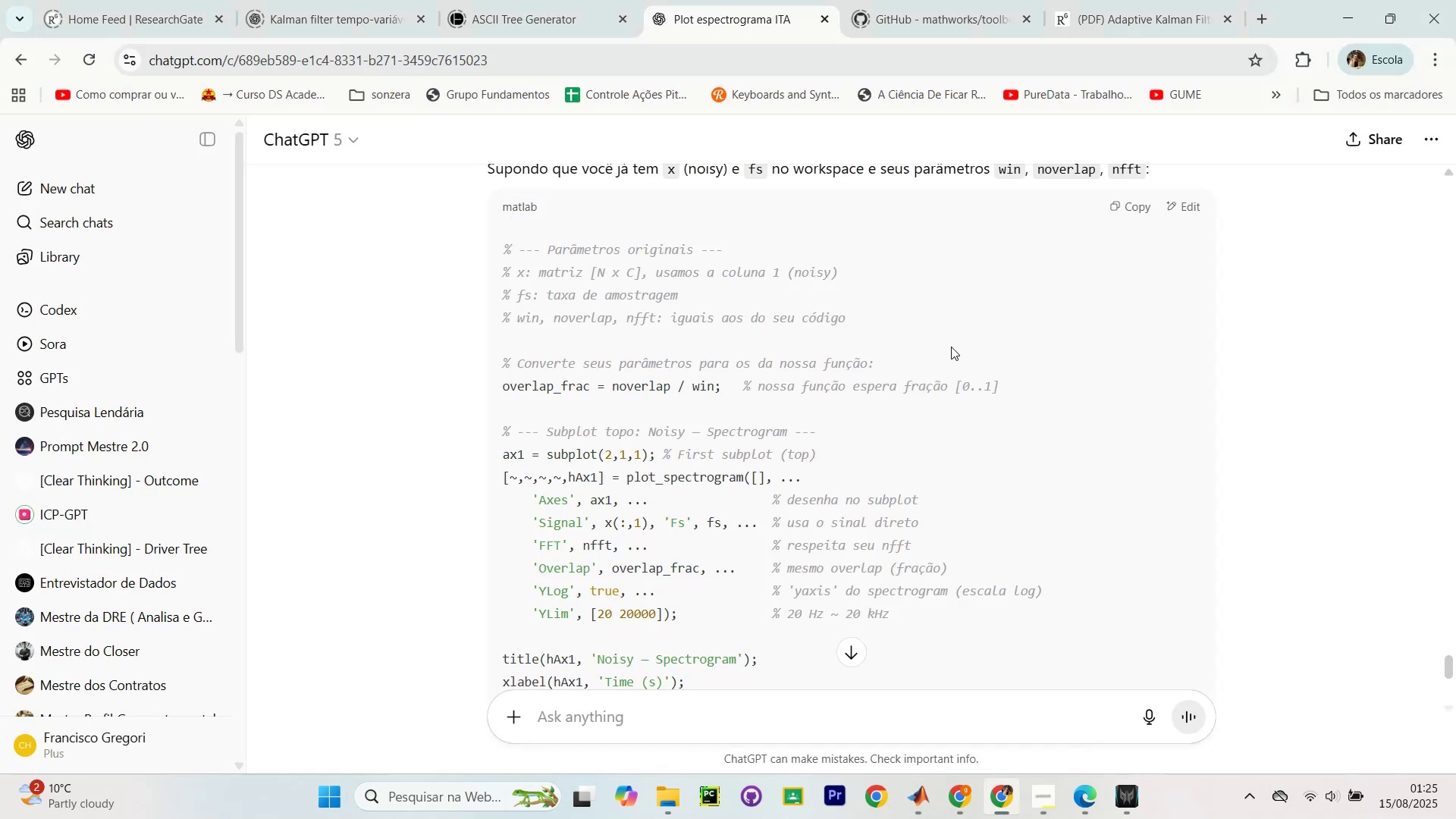 
scroll: coordinate [1078, 337], scroll_direction: down, amount: 1.0
 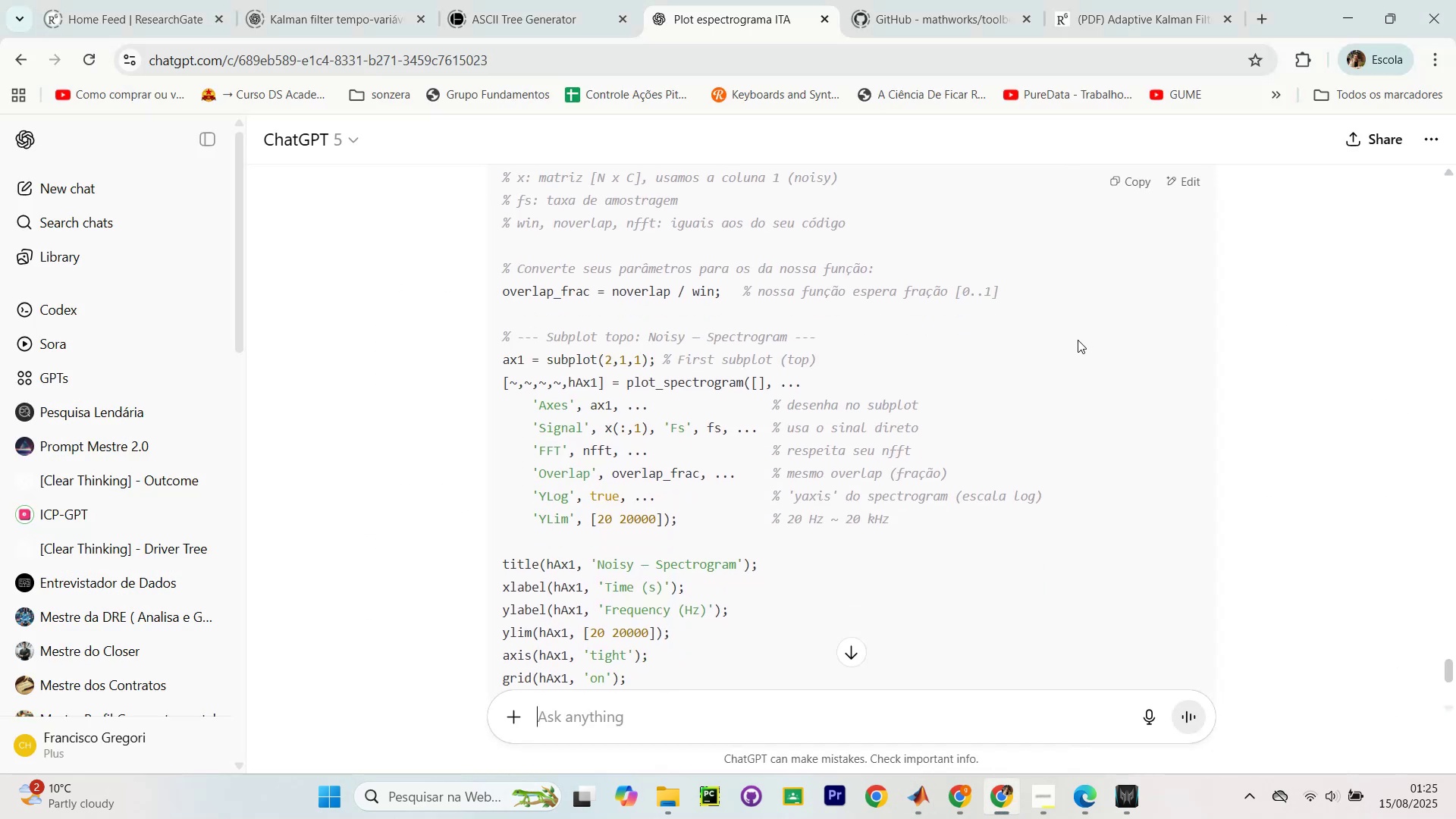 
scroll: coordinate [1072, 337], scroll_direction: up, amount: 1.0
 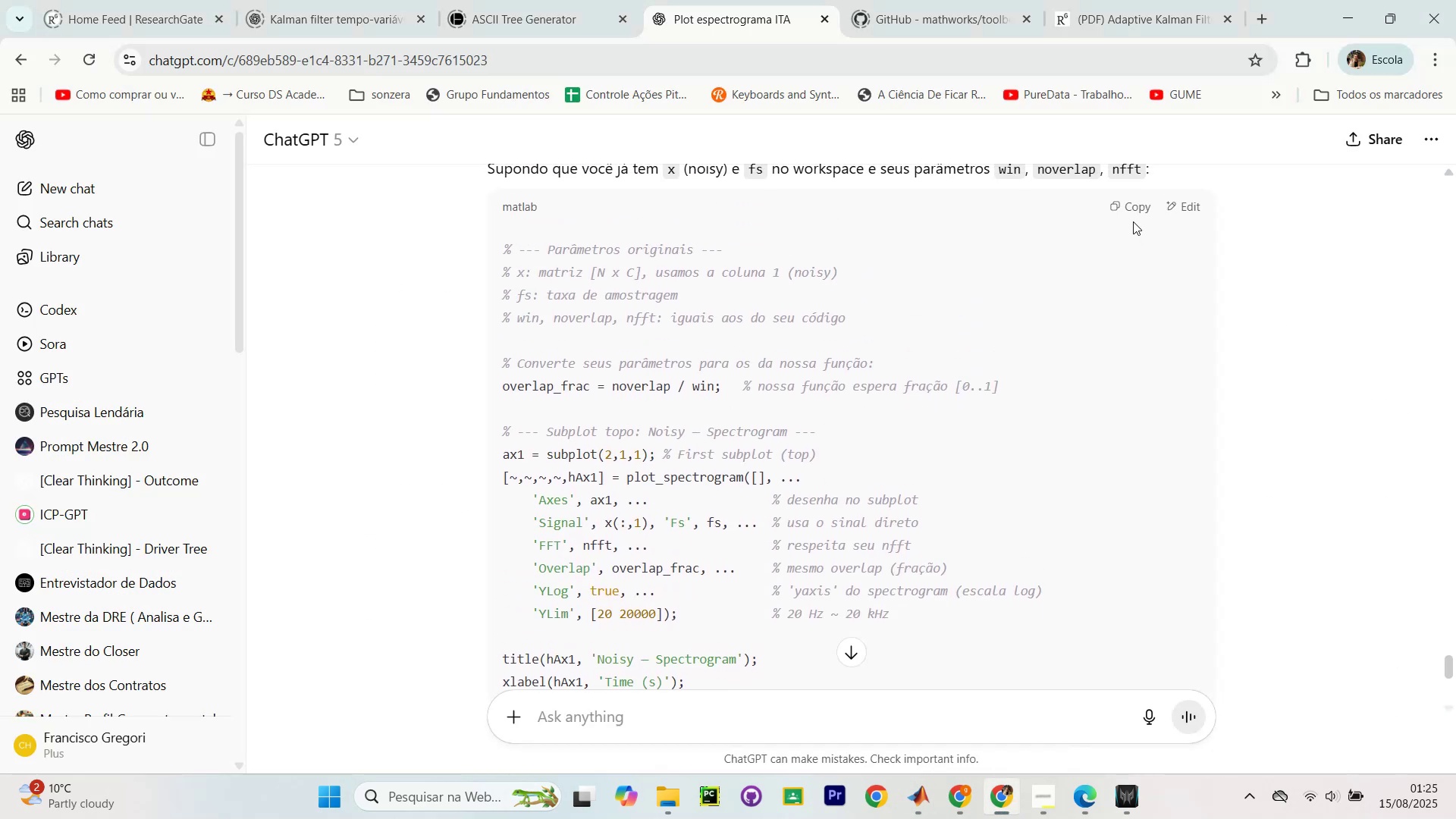 
left_click([1132, 204])
 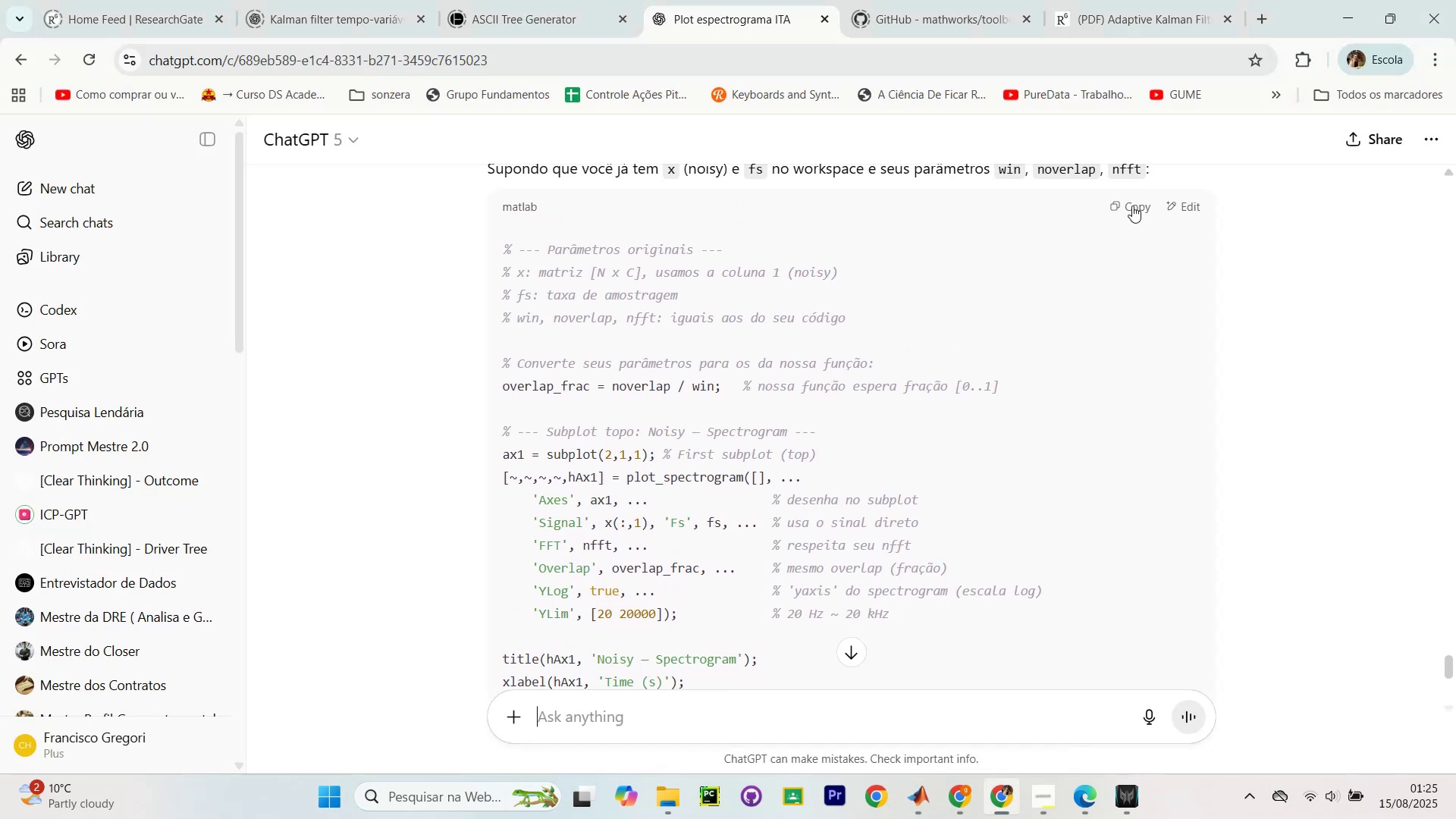 
key(Alt+AltLeft)
 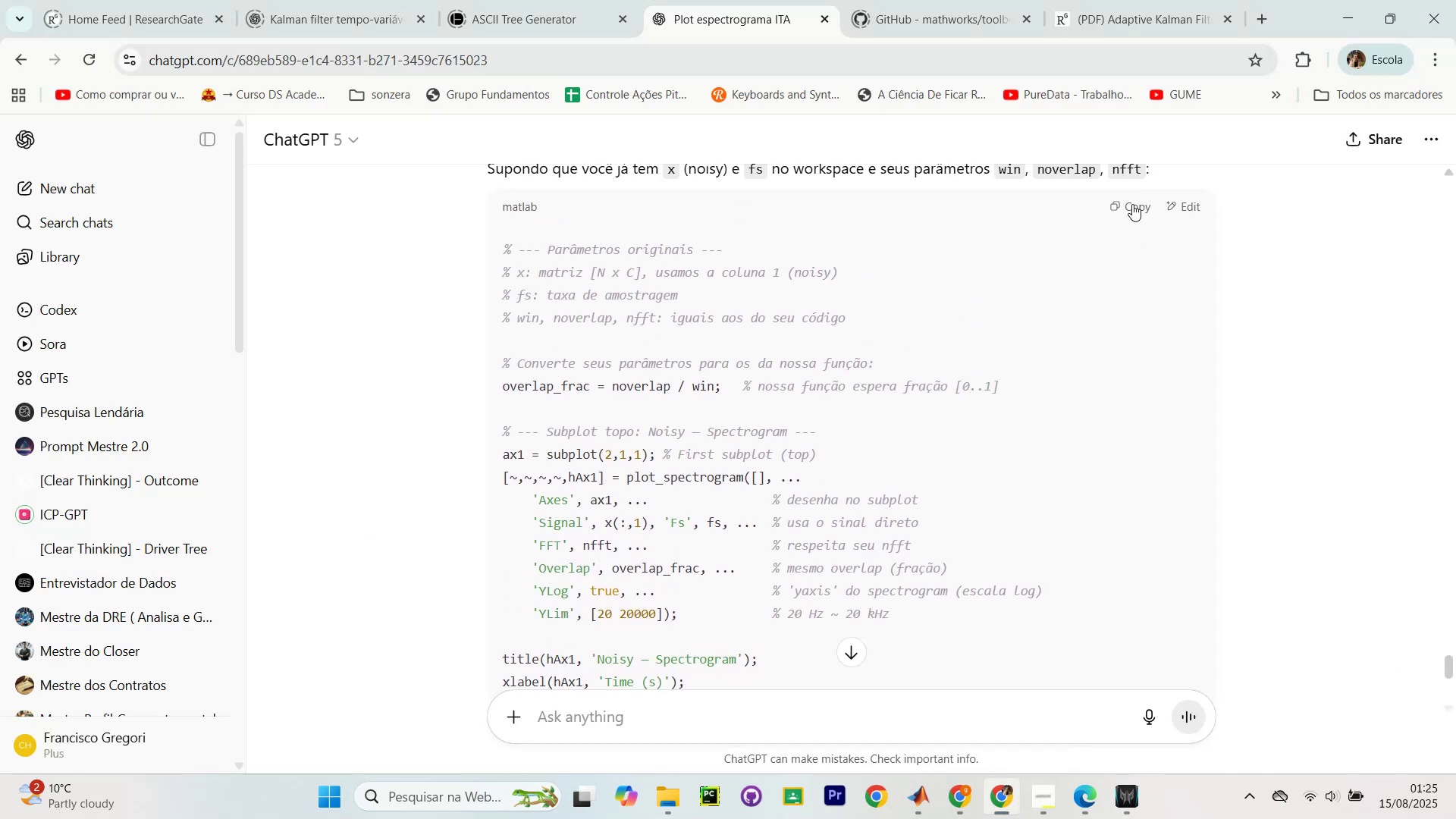 
key(Alt+Tab)
 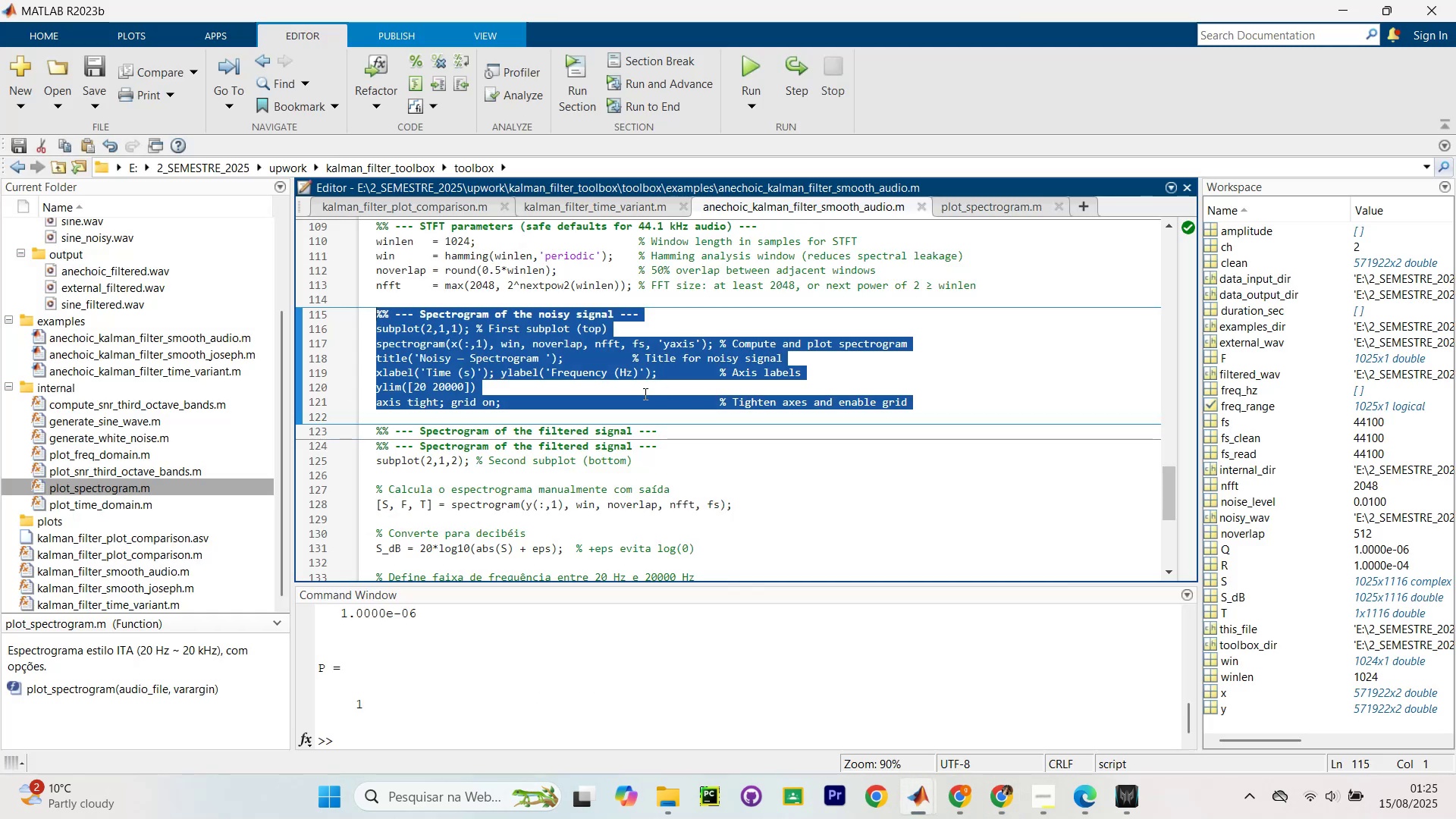 
key(Control+V)
 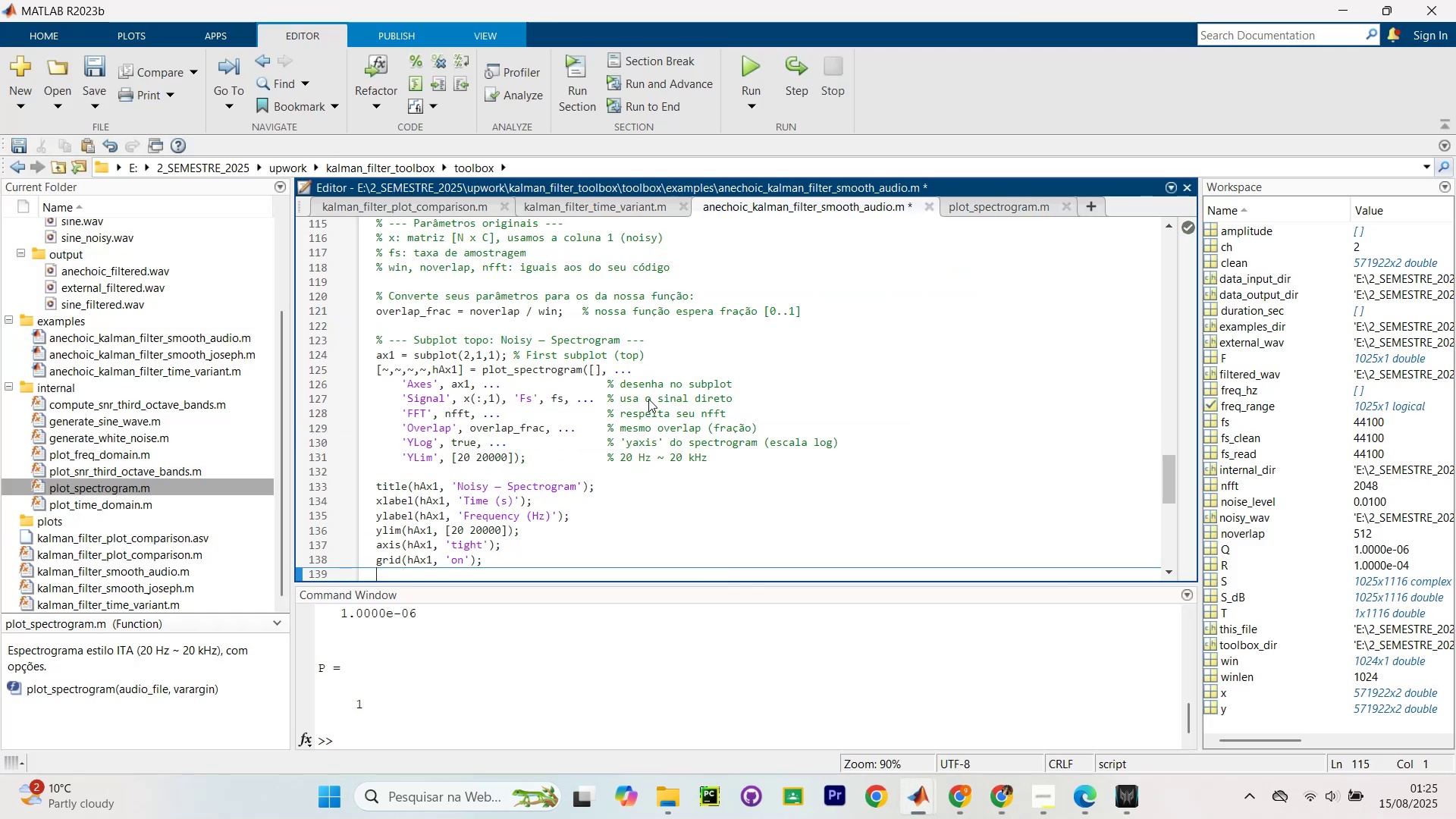 
key(Control+NumpadEnter)
 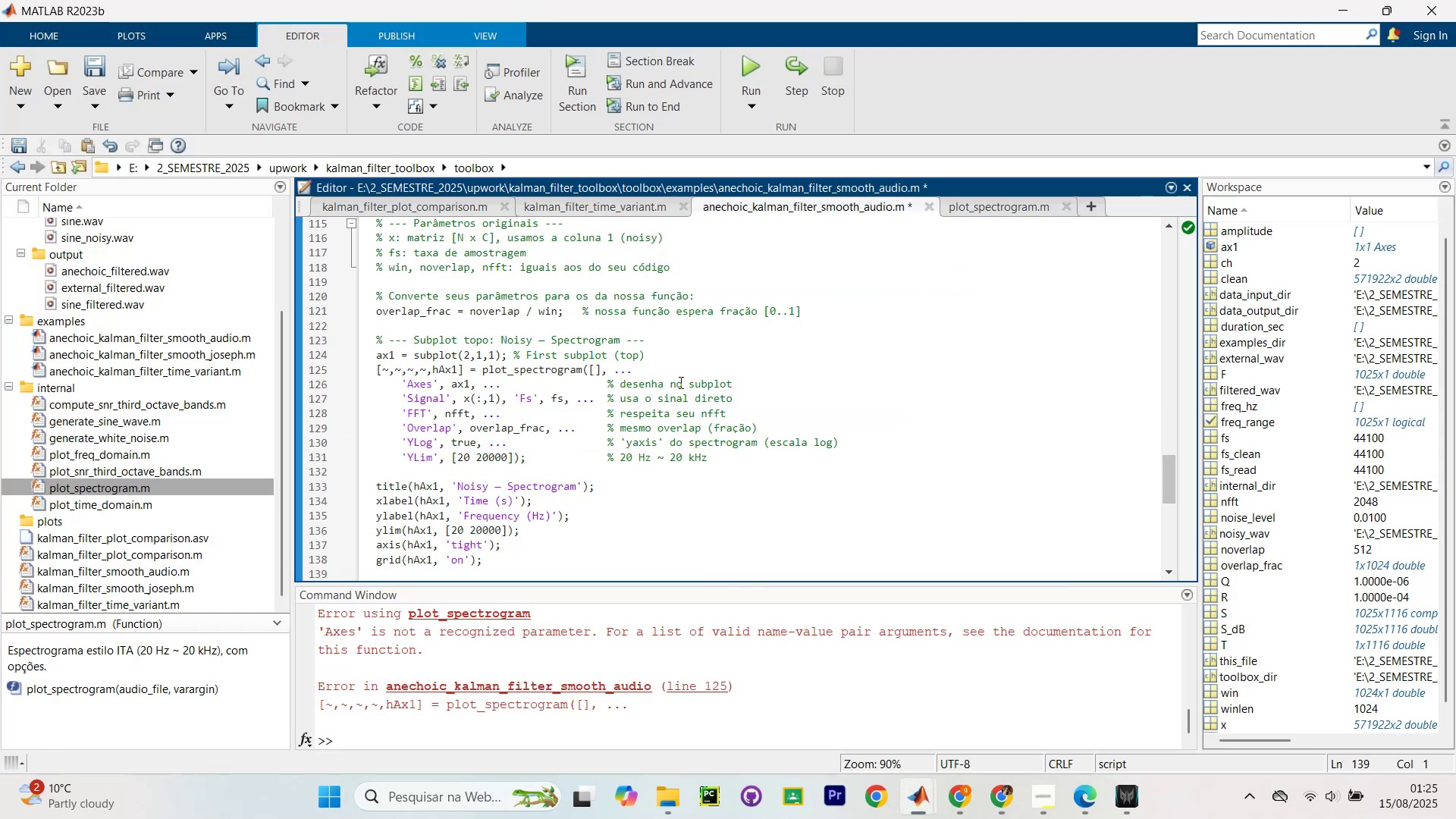 
hold_key(key=ControlLeft, duration=1.05)
 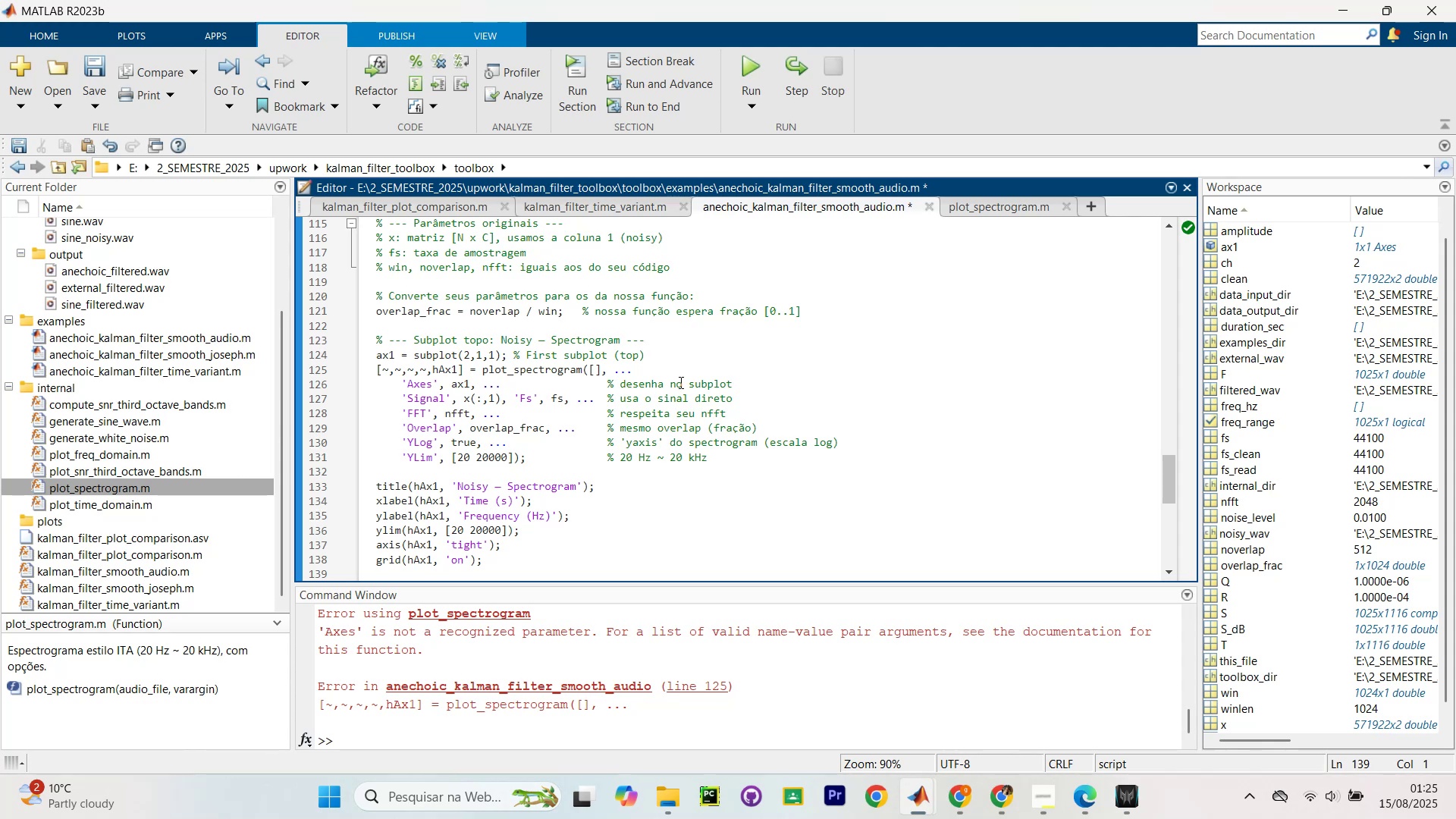 
scroll: coordinate [679, 382], scroll_direction: up, amount: 1.0
 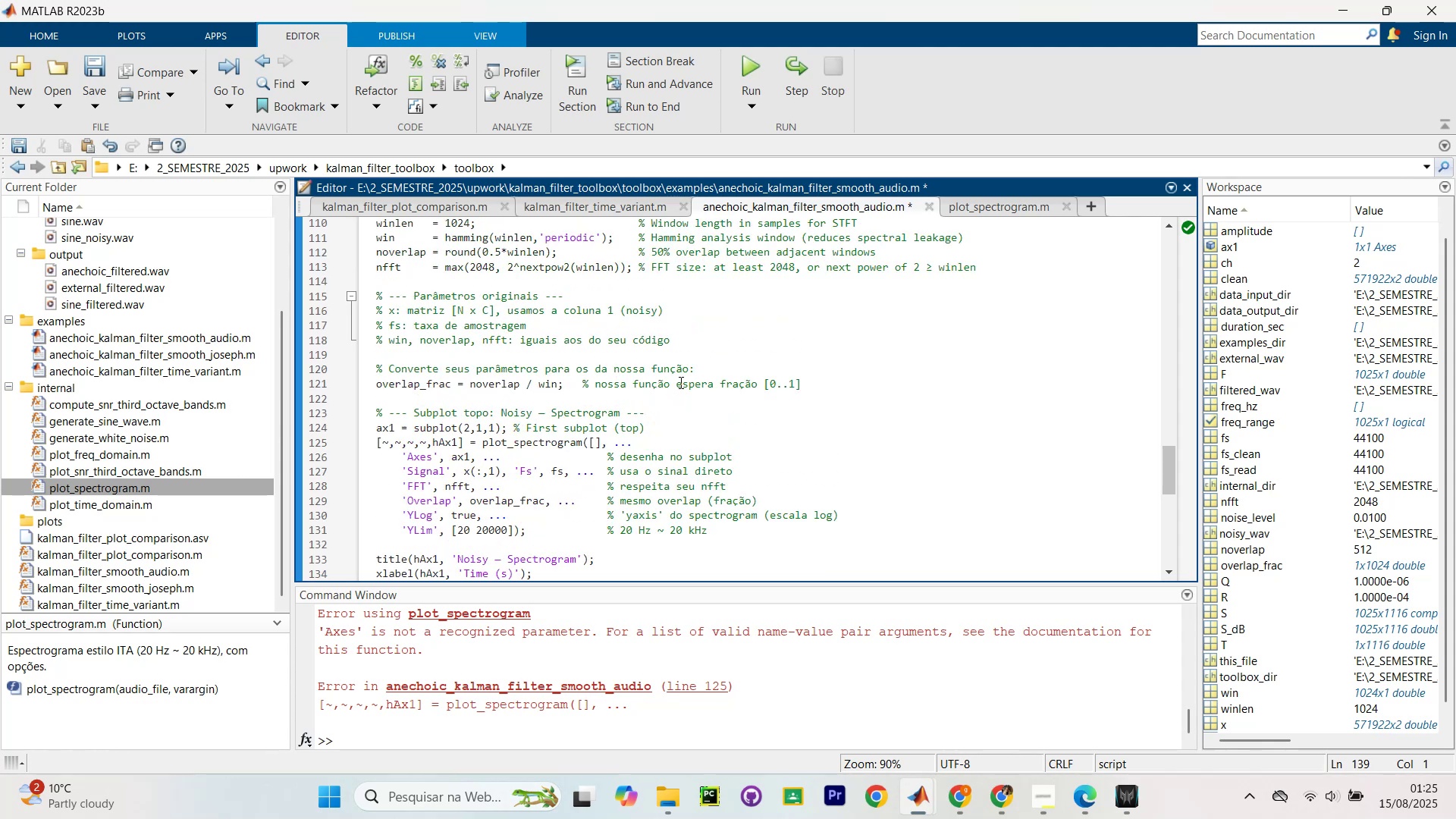 
scroll: coordinate [679, 382], scroll_direction: down, amount: 2.0
 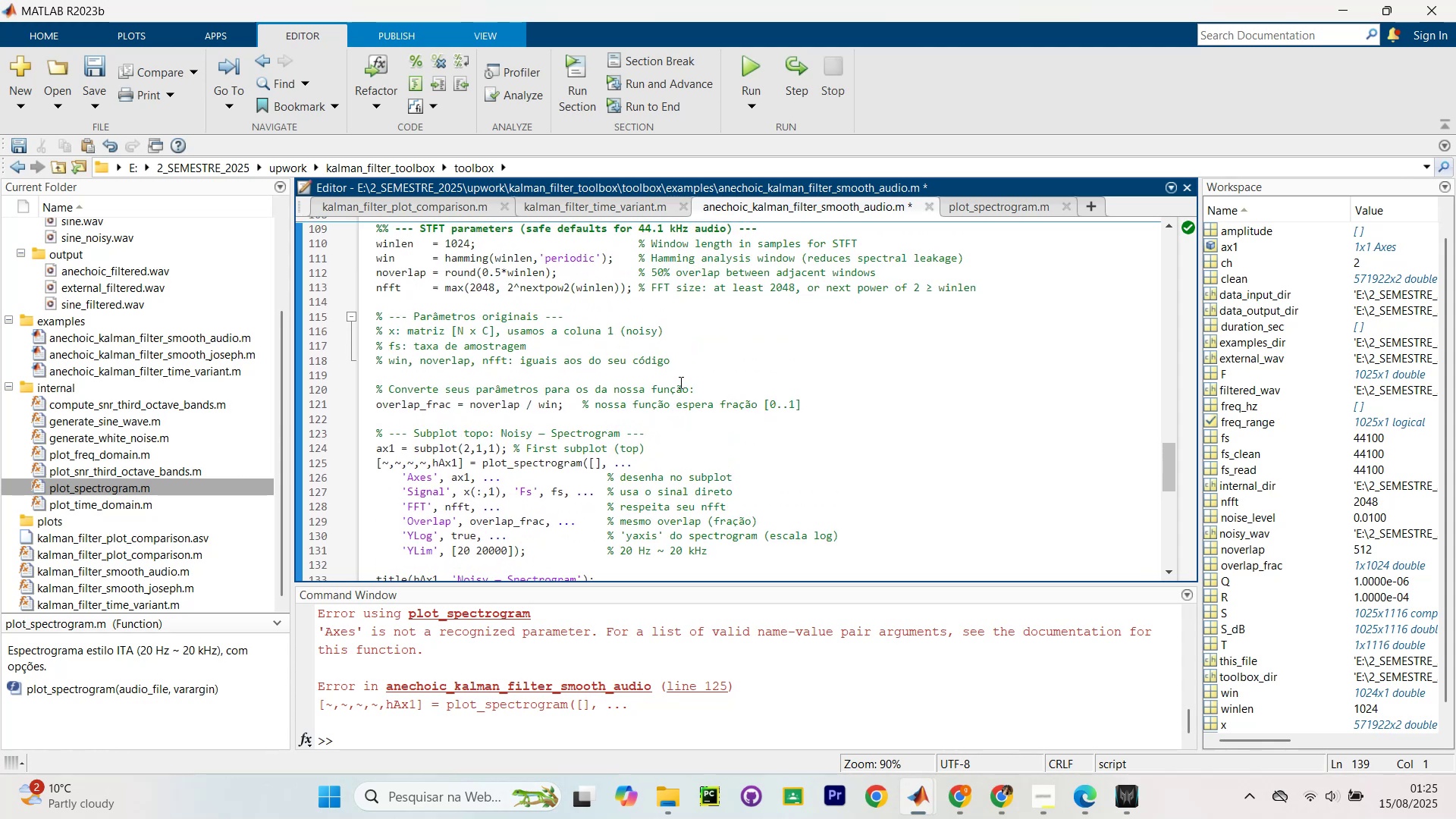 
hold_key(key=ControlLeft, duration=0.66)
 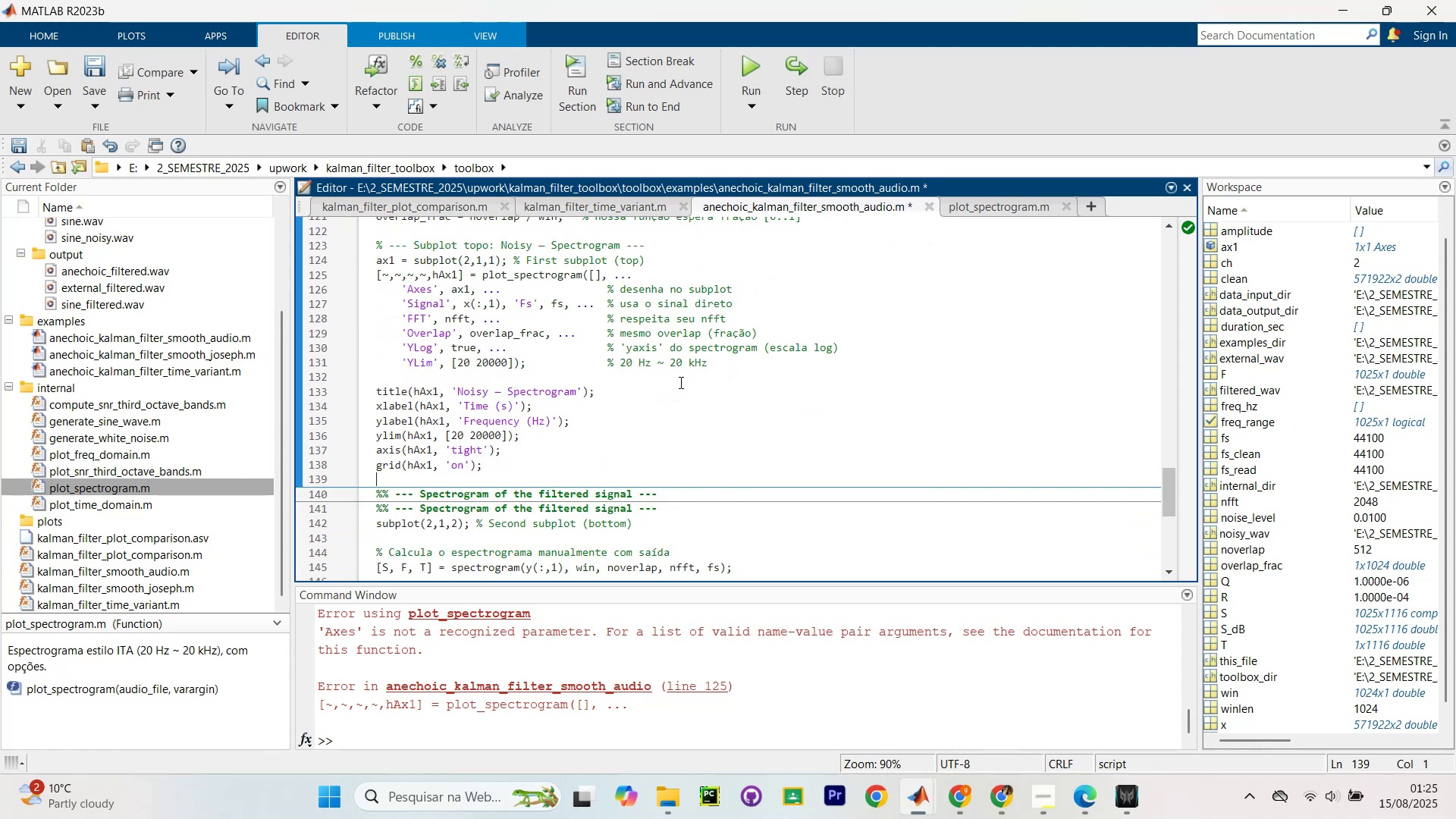 
scroll: coordinate [679, 382], scroll_direction: up, amount: 1.0
 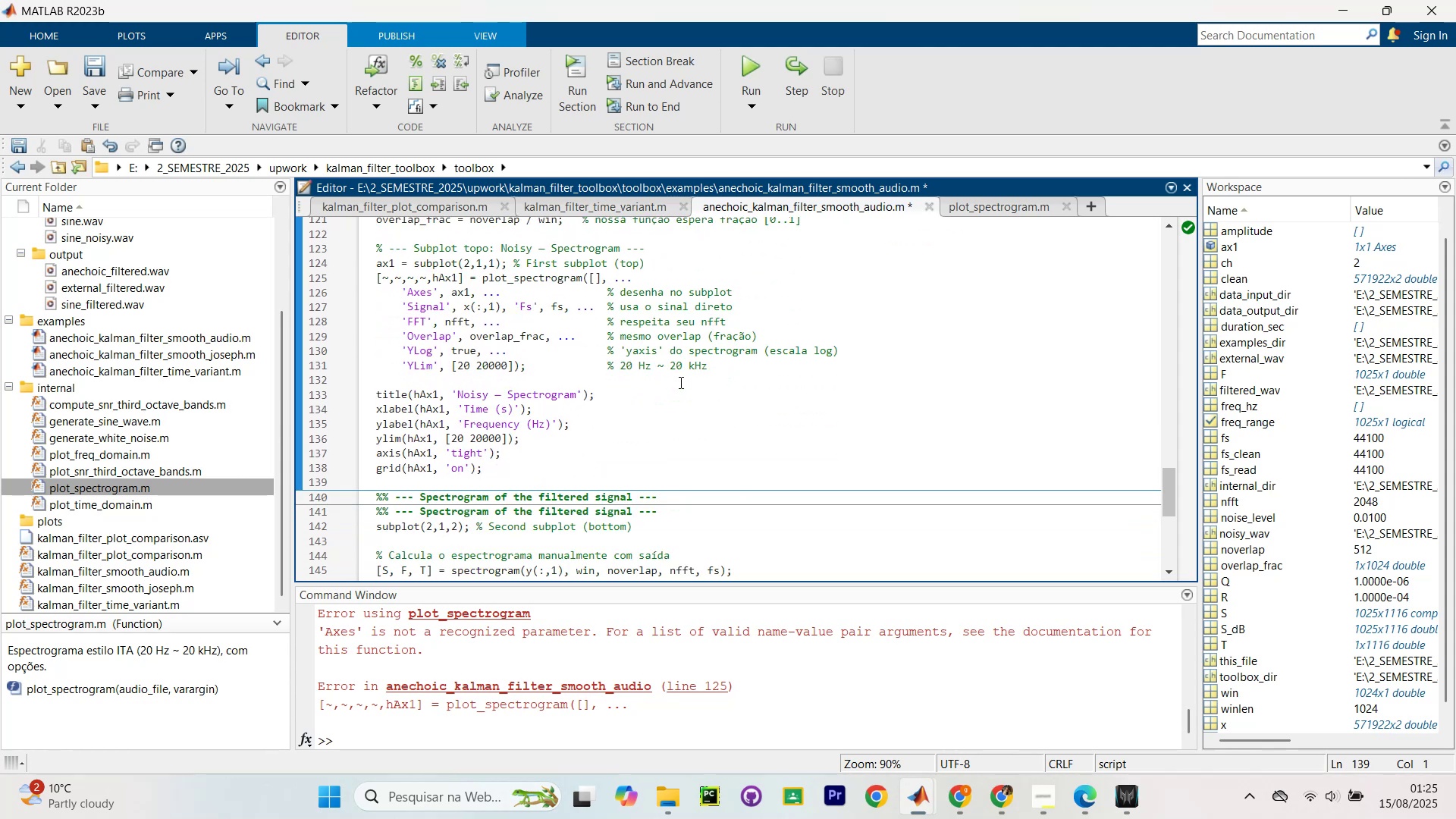 
key(Control+Z)
 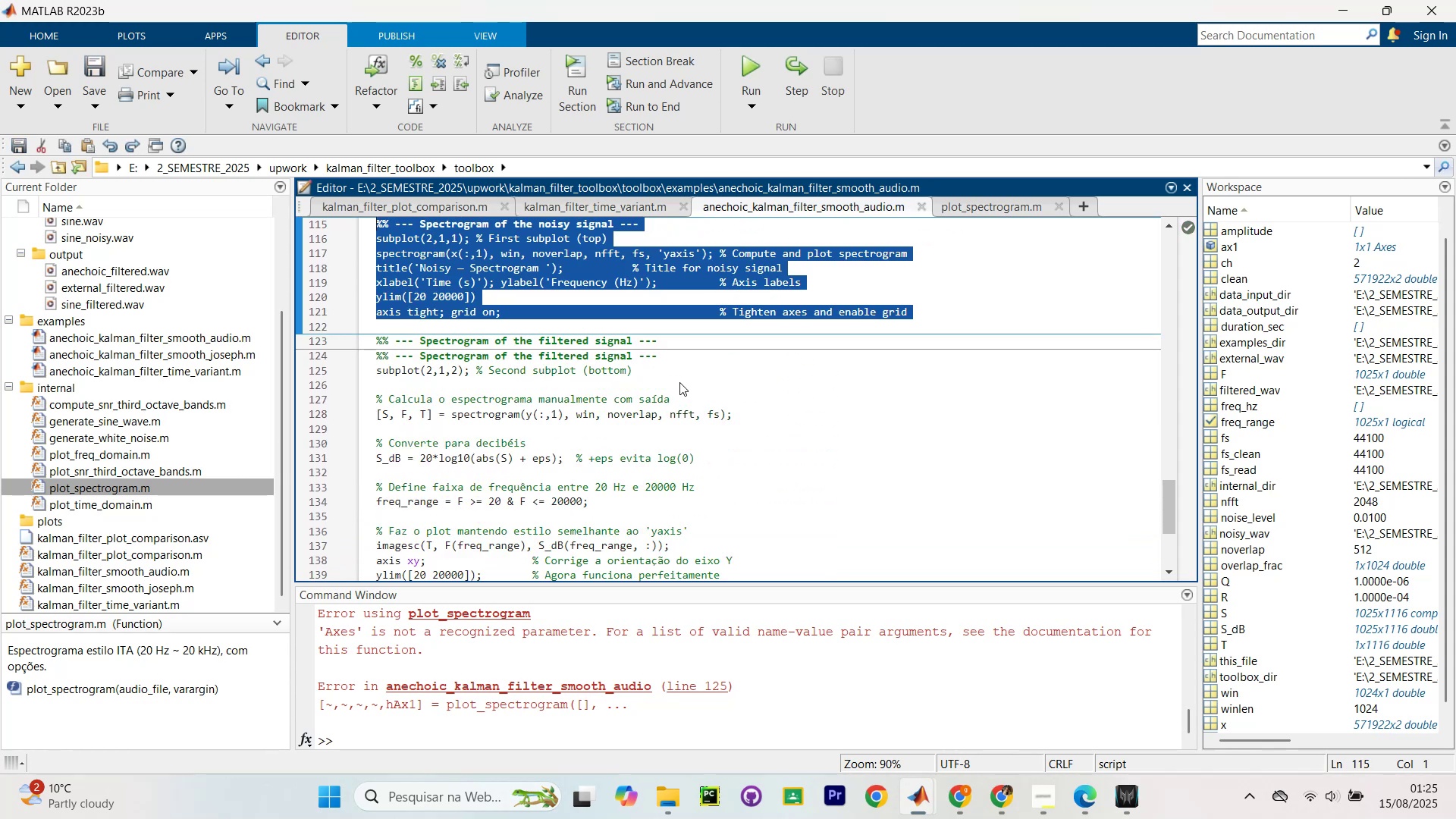 
scroll: coordinate [679, 380], scroll_direction: up, amount: 2.0
 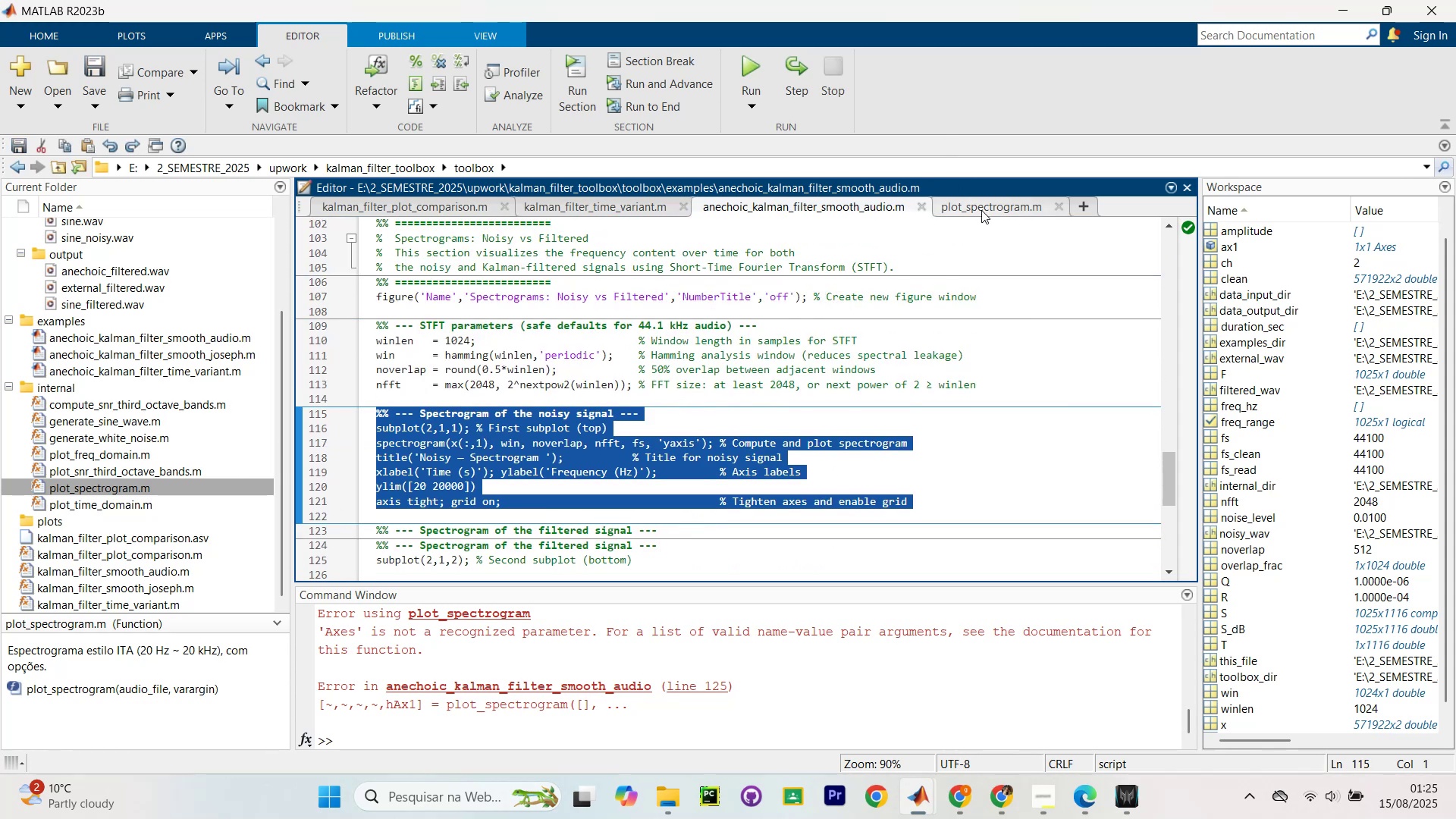 
double_click([786, 431])
 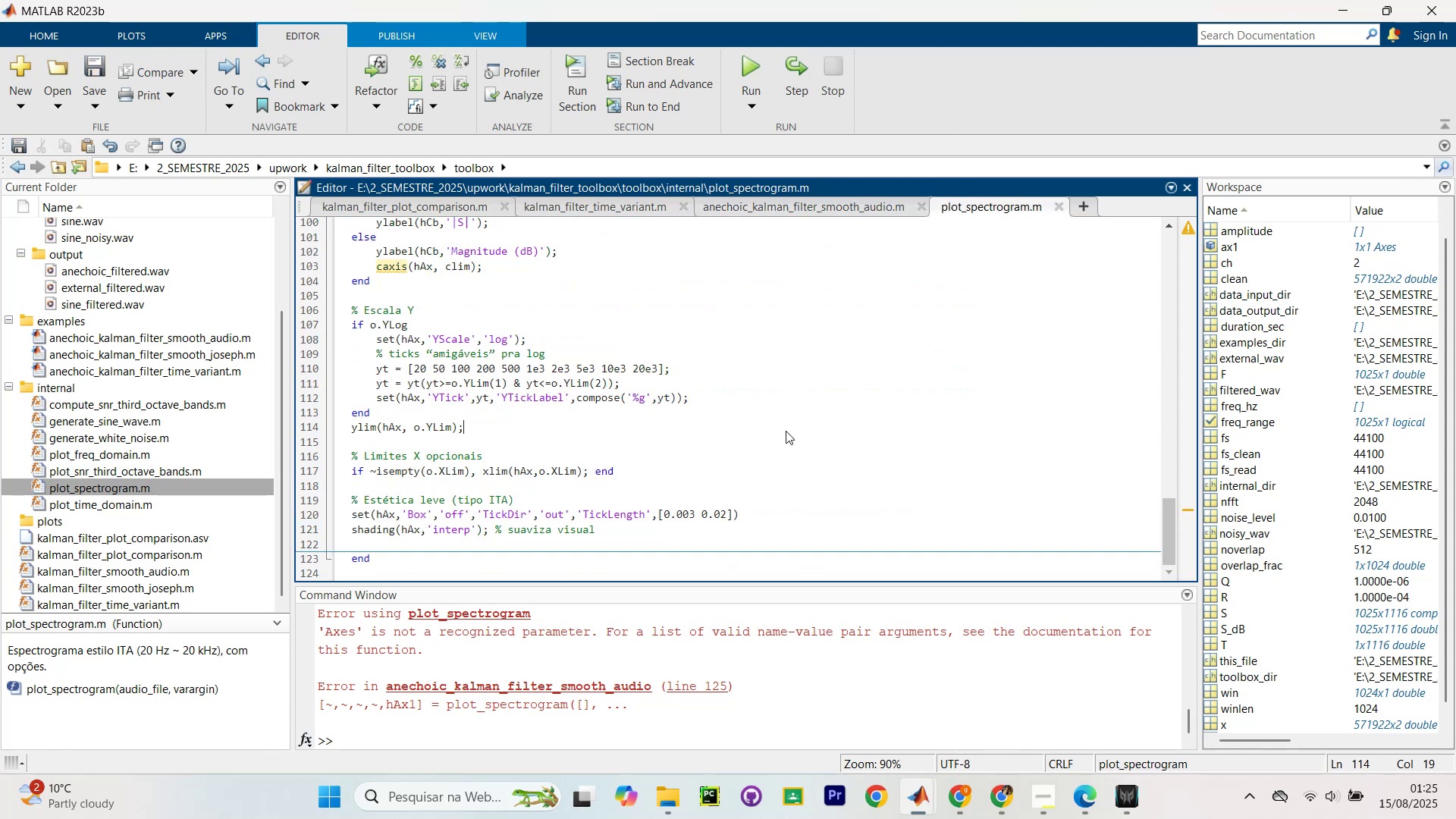 
key(Control+Z)
 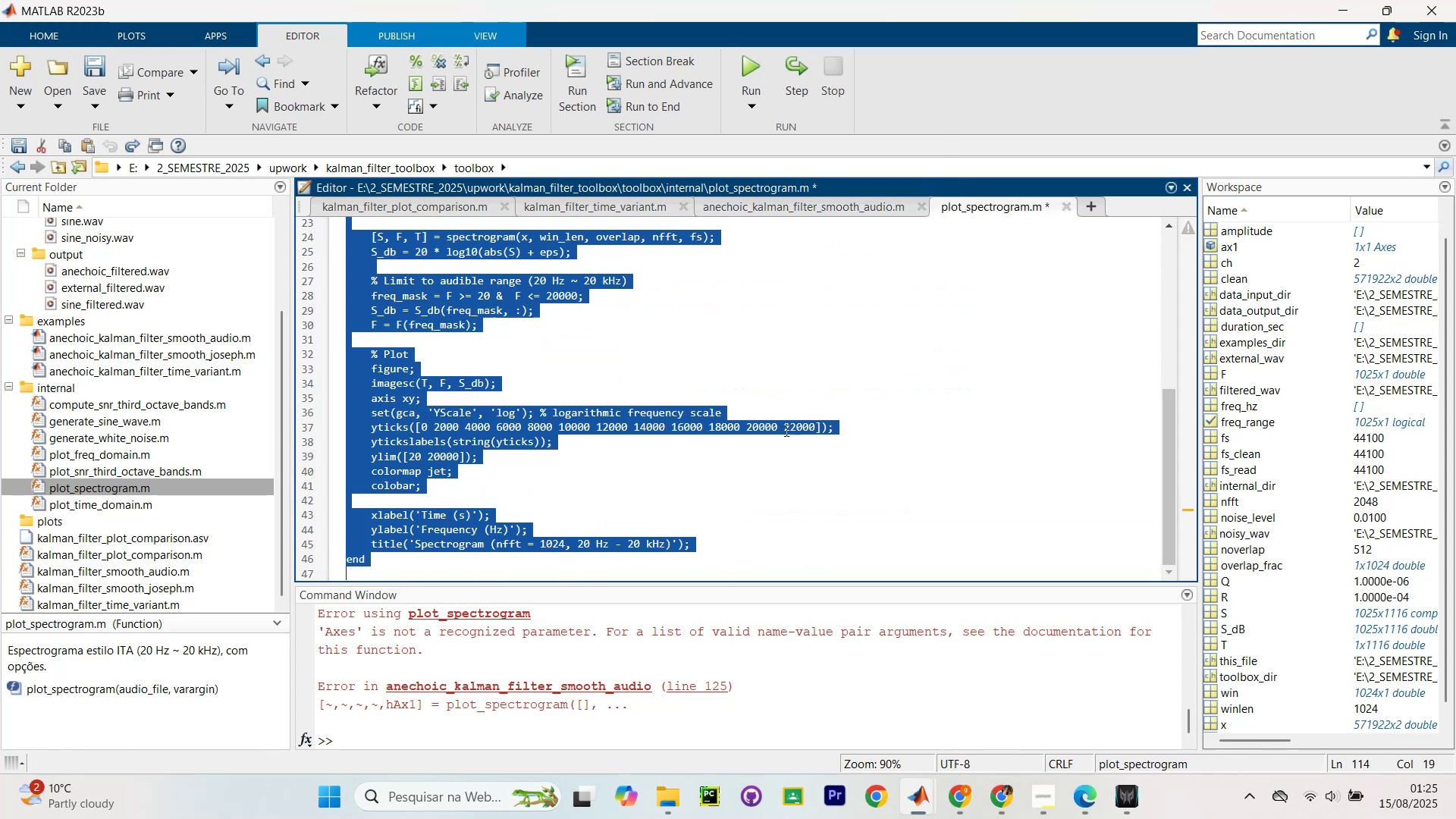 
key(Control+Z)
 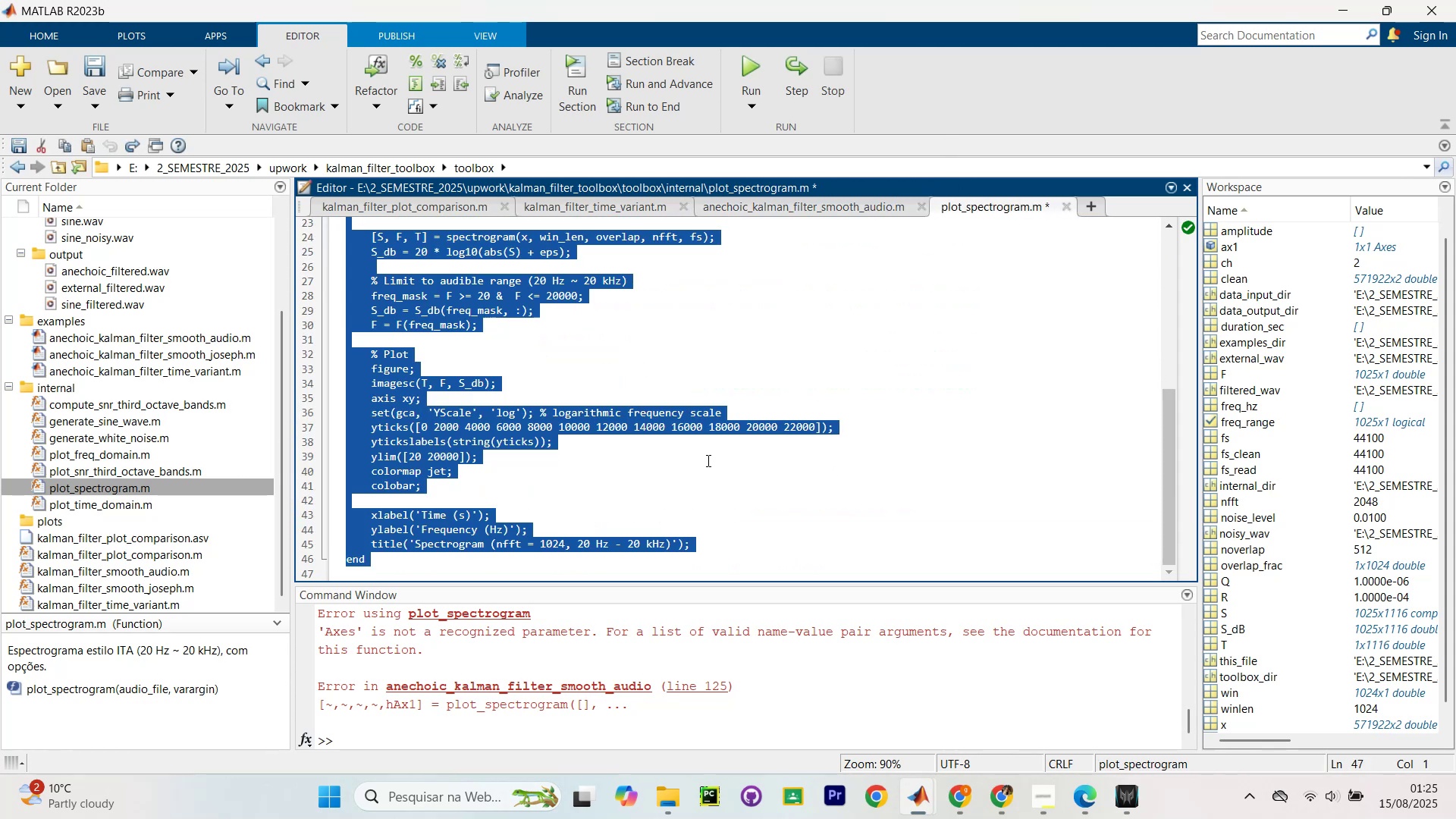 
scroll: coordinate [690, 395], scroll_direction: up, amount: 19.0
 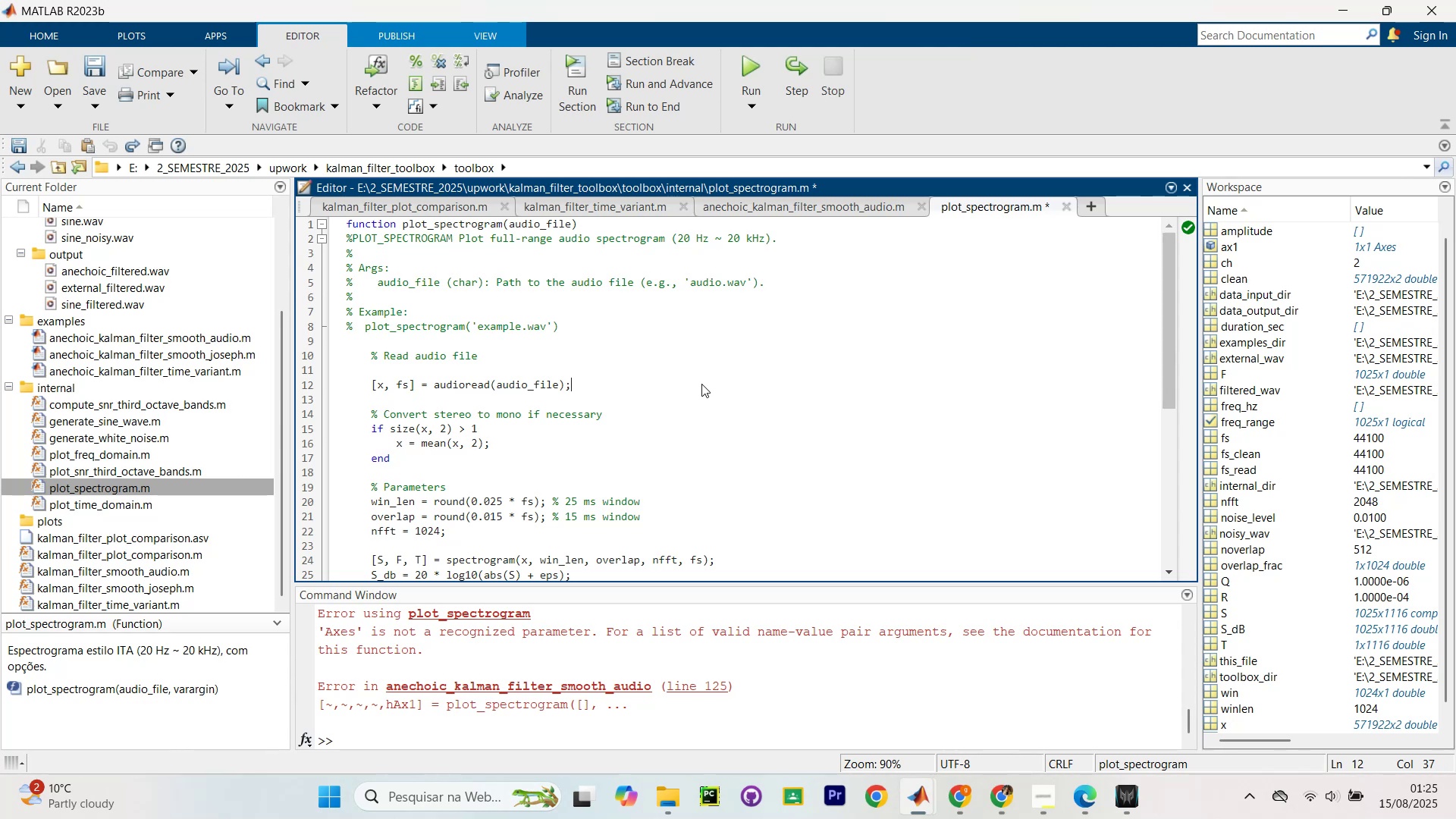 
scroll: coordinate [646, 324], scroll_direction: down, amount: 13.0
 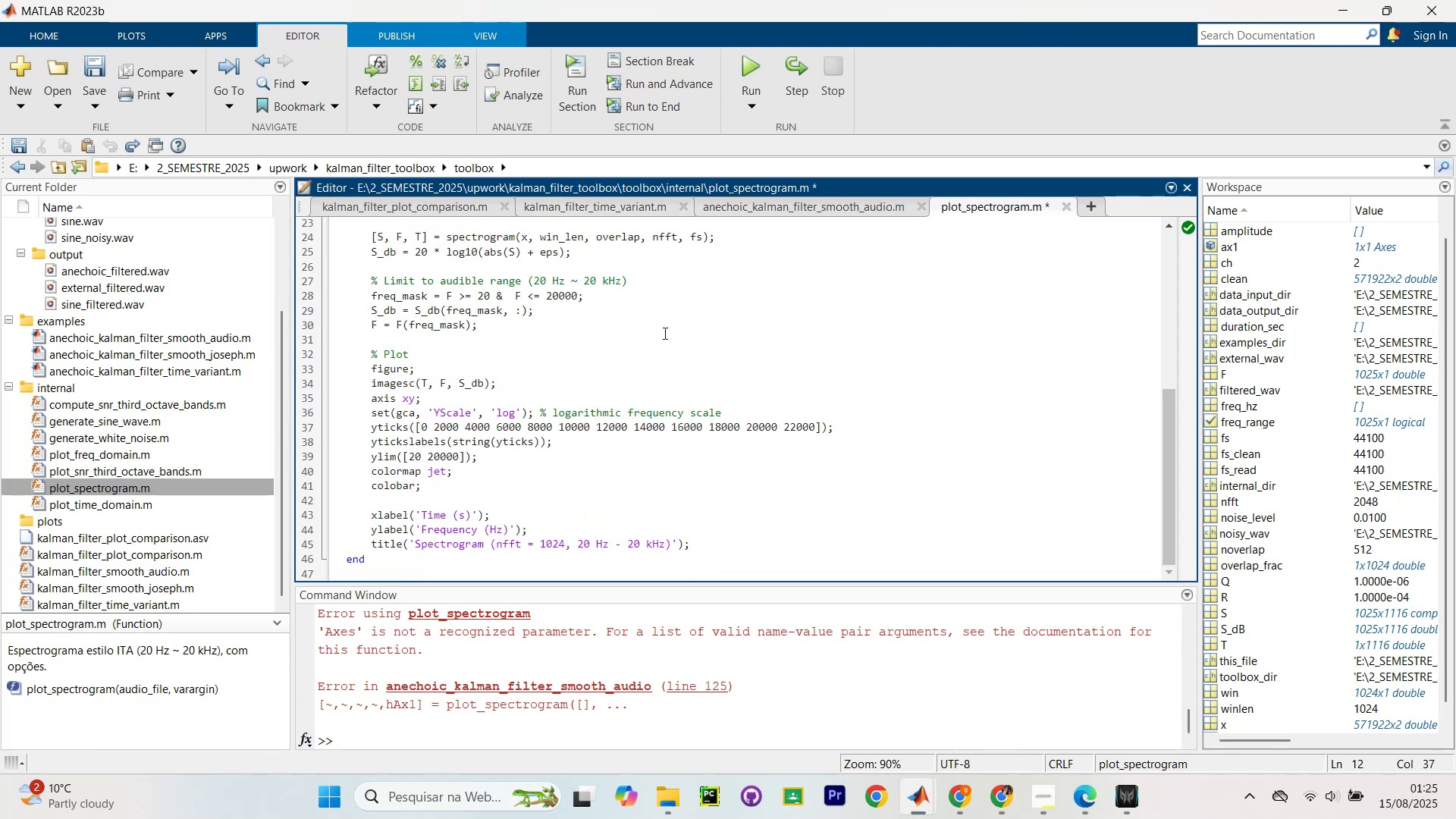 
key(Control+Shift+NumpadEnter)
 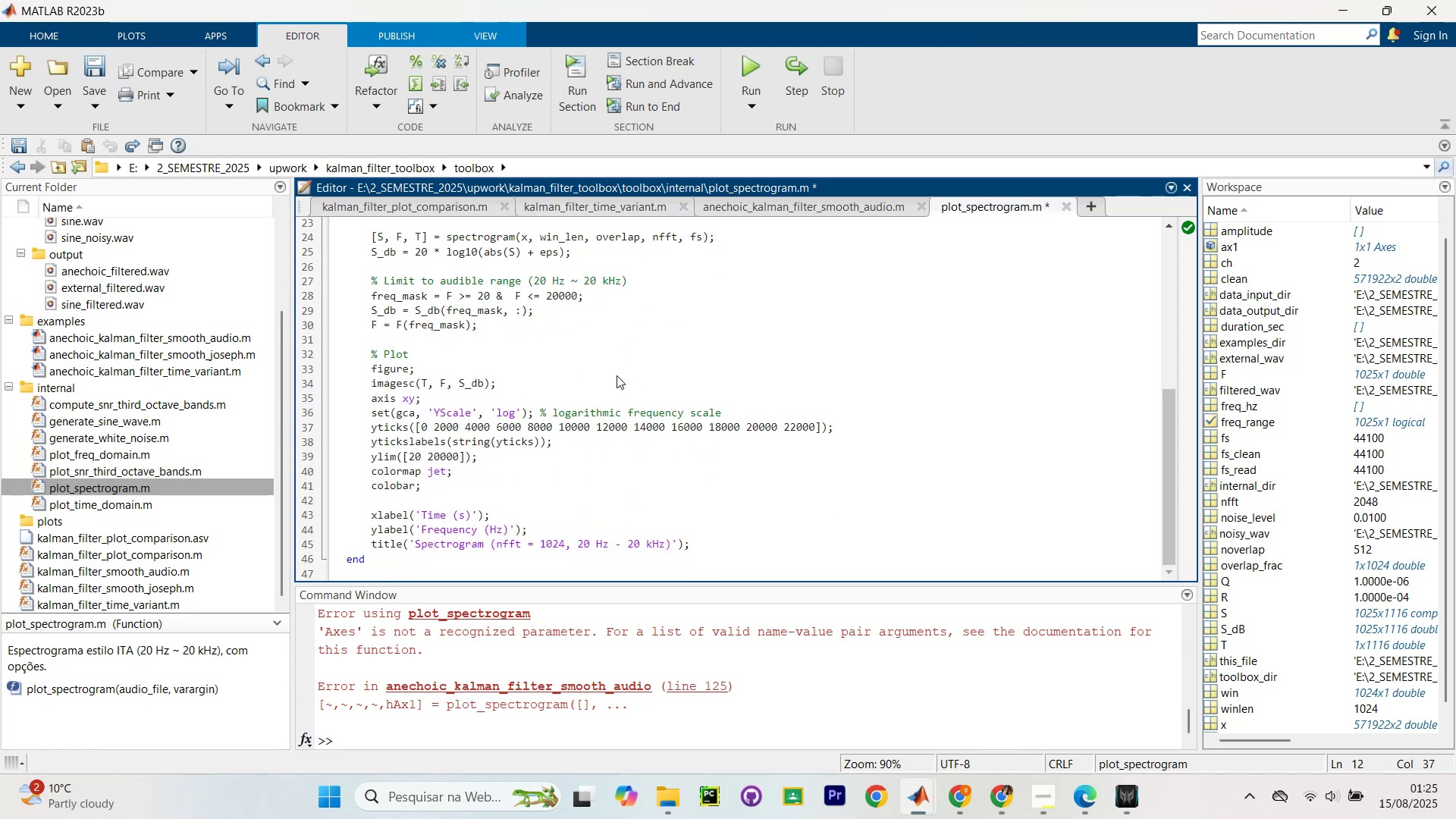 
scroll: coordinate [667, 360], scroll_direction: up, amount: 7.0
 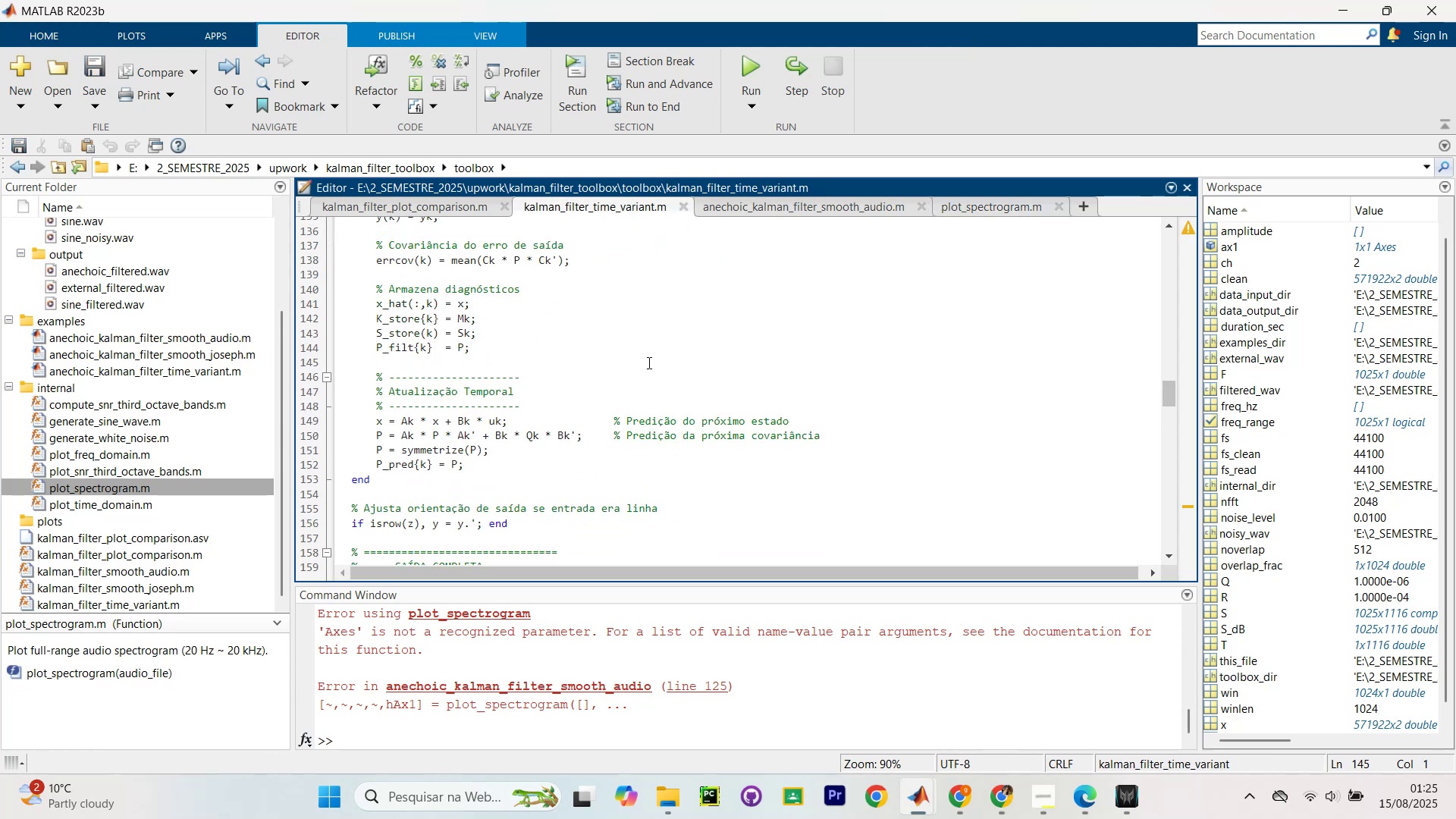 
left_click([761, 203])
 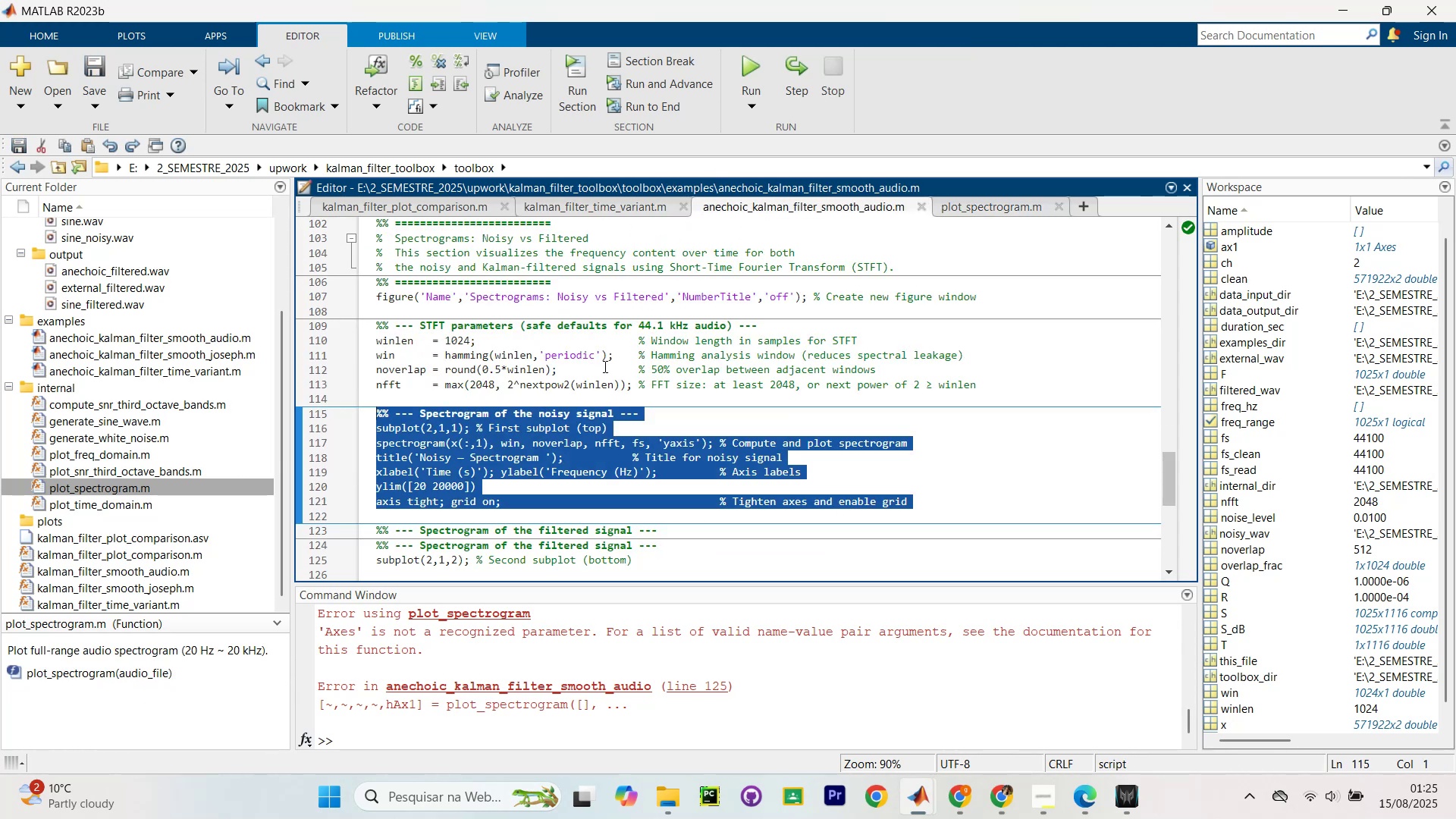 
key(Control+NumpadEnter)
 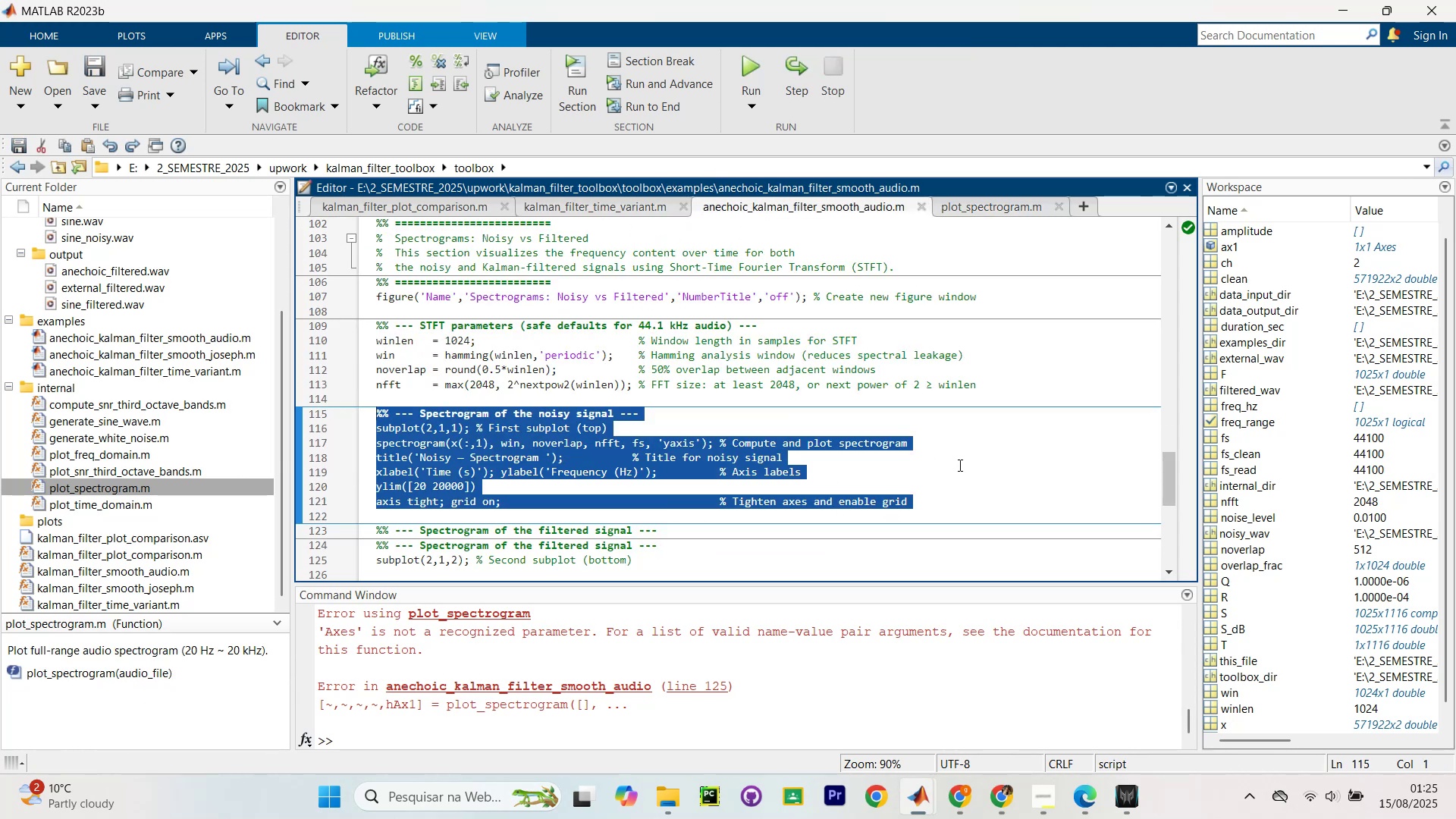 
key(Control+Shift+NumpadEnter)
 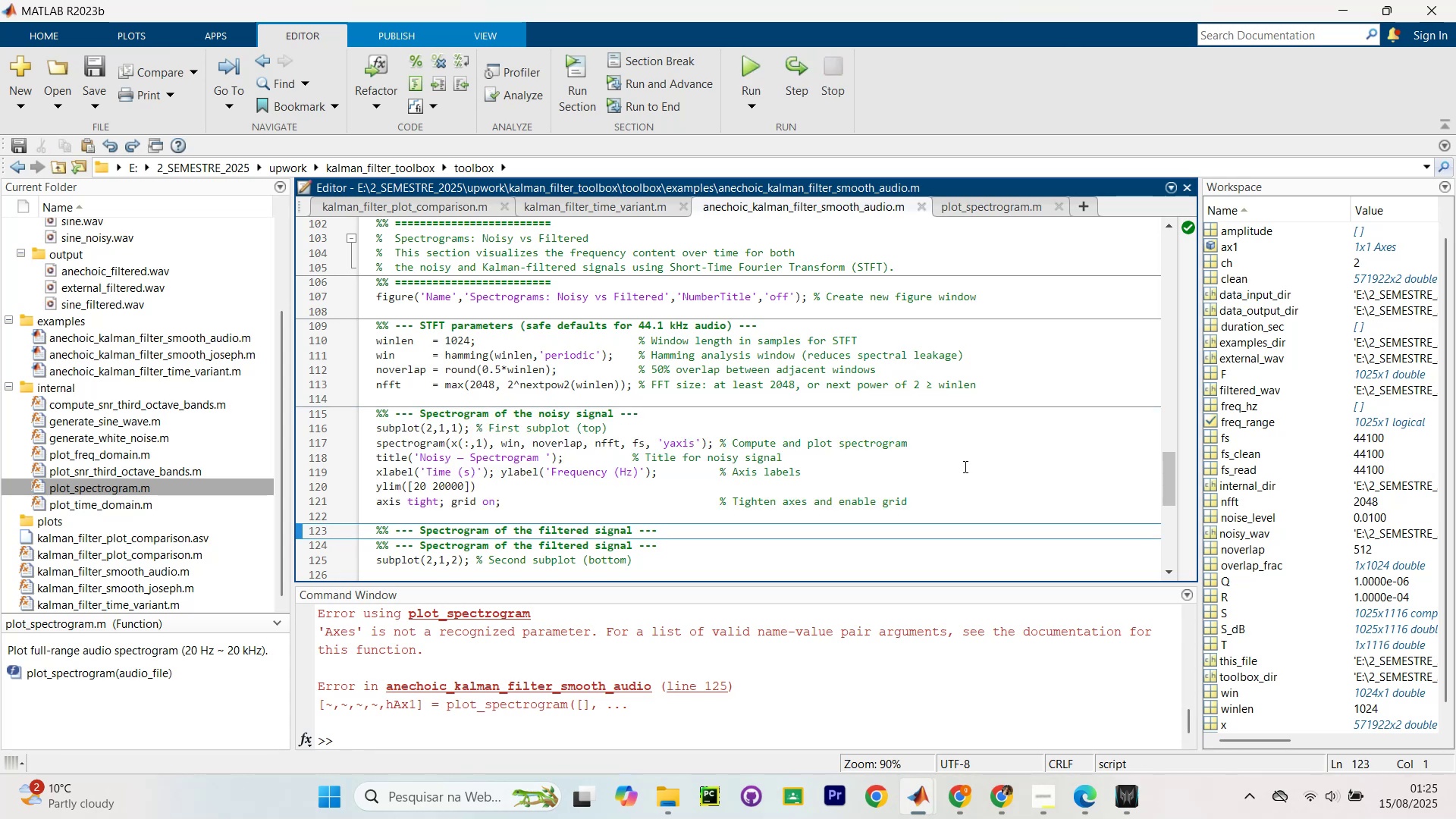 
scroll: coordinate [830, 446], scroll_direction: down, amount: 2.0
 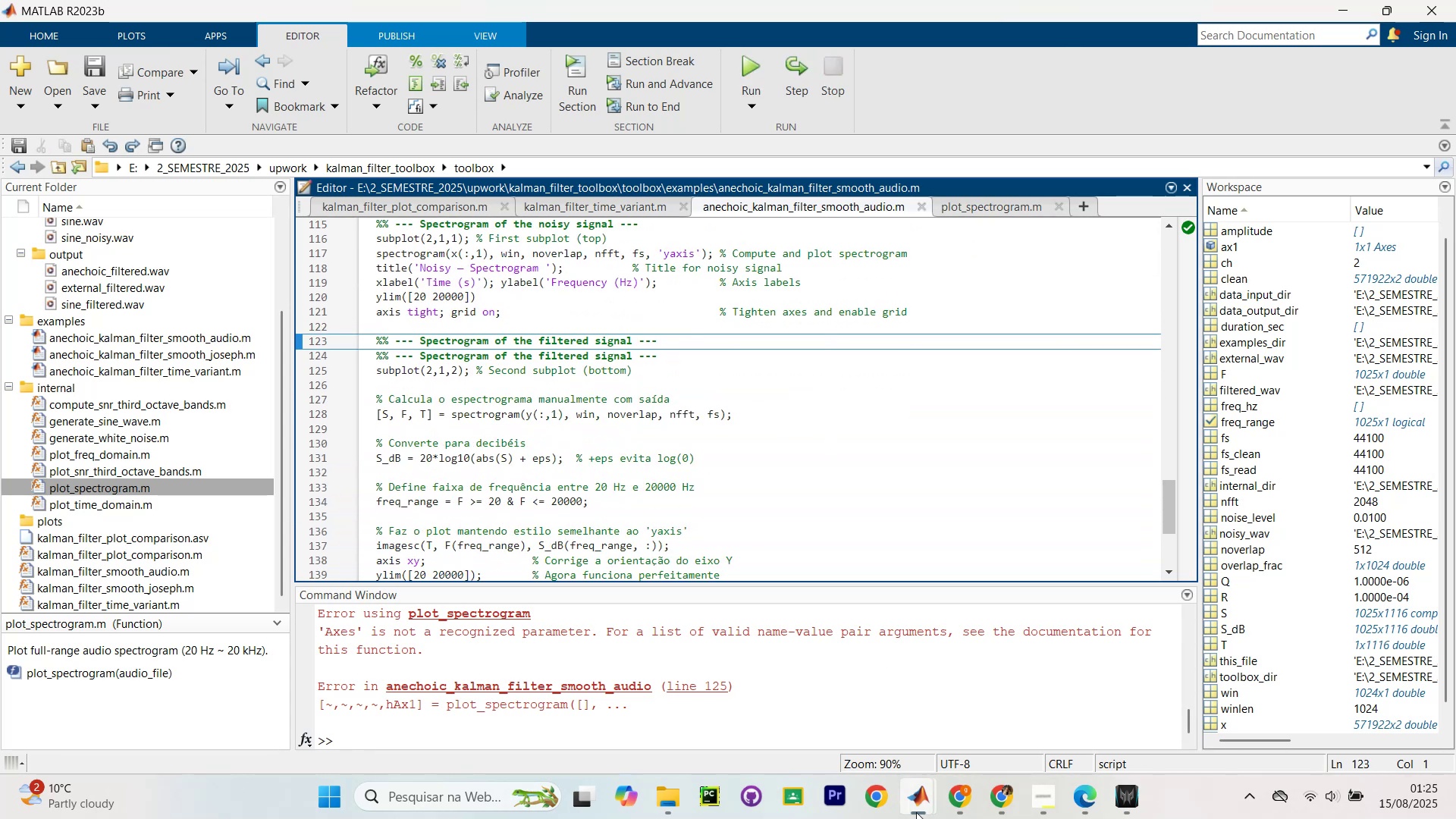 
left_click([1044, 679])
 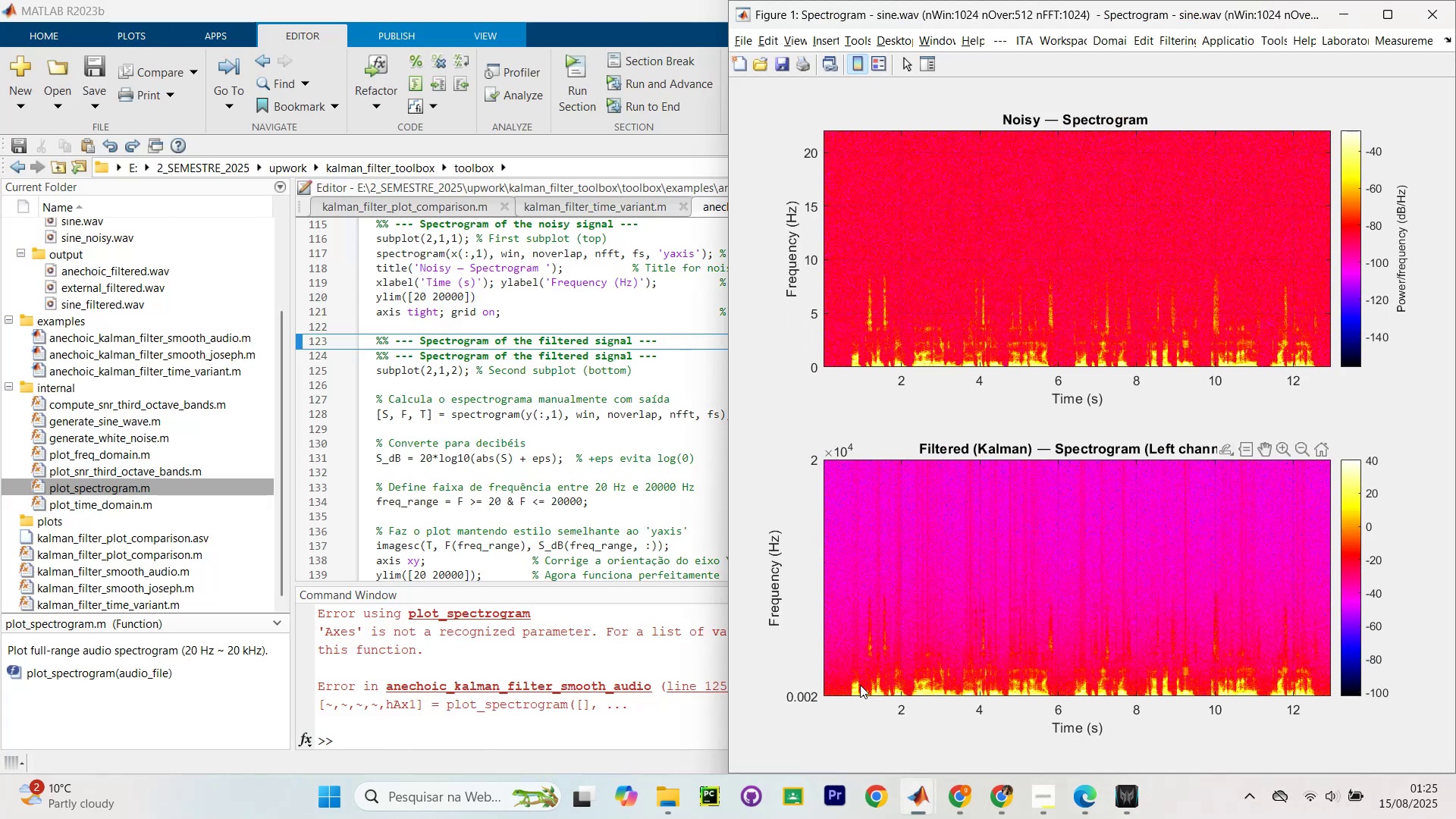 
scroll: coordinate [635, 532], scroll_direction: down, amount: 1.0
 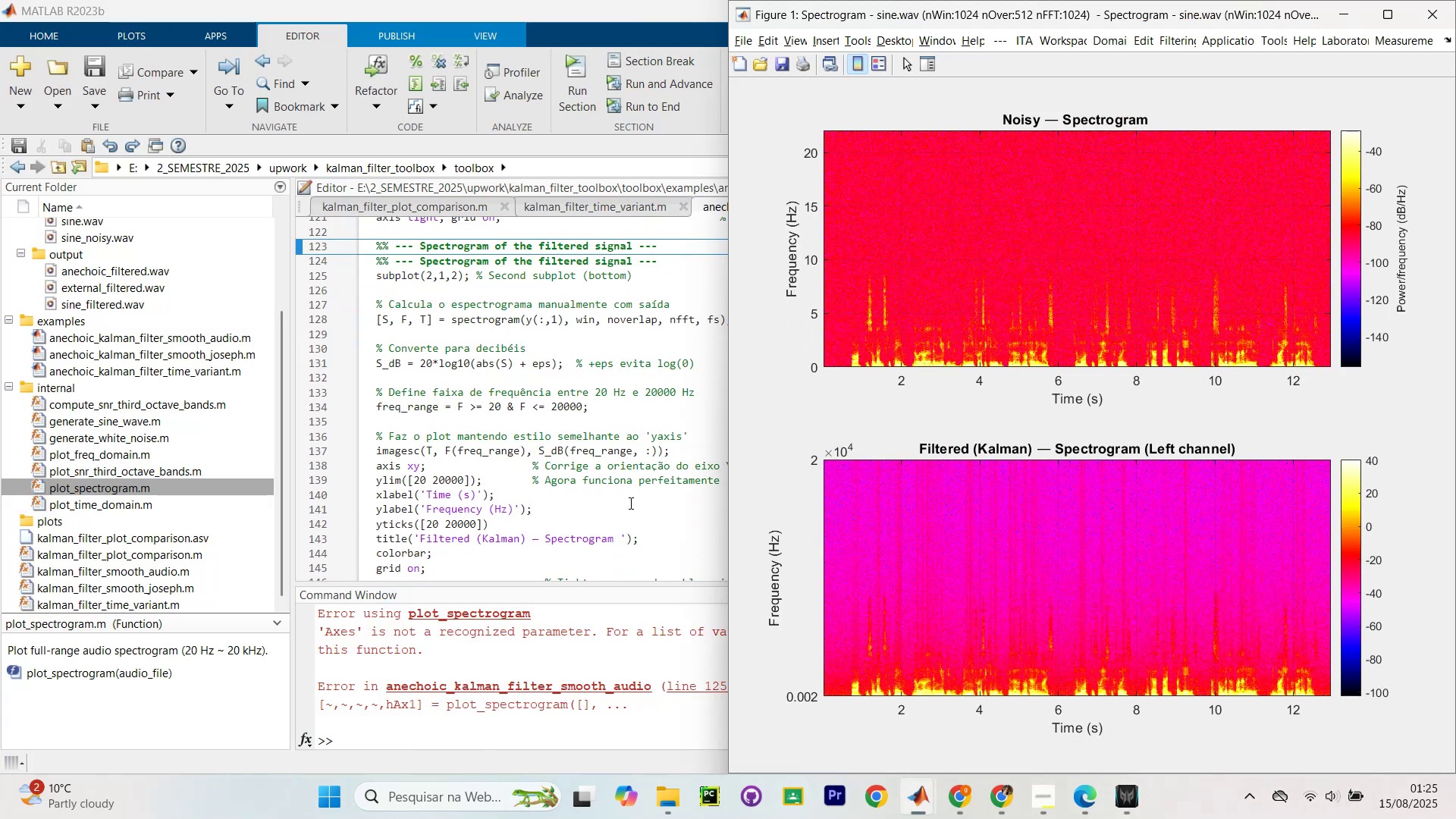 
left_click([623, 472])
 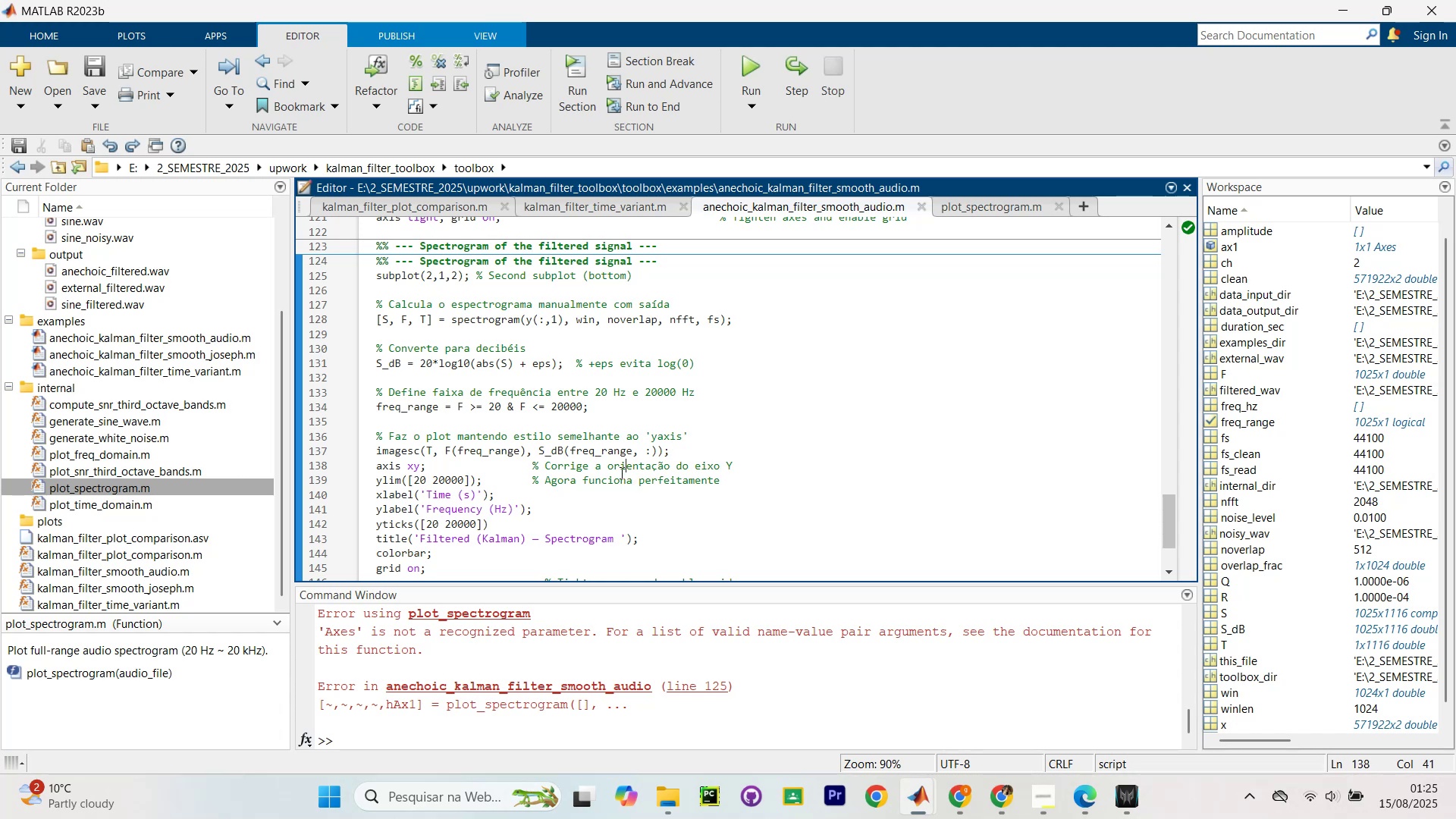 
scroll: coordinate [500, 519], scroll_direction: down, amount: 1.0
 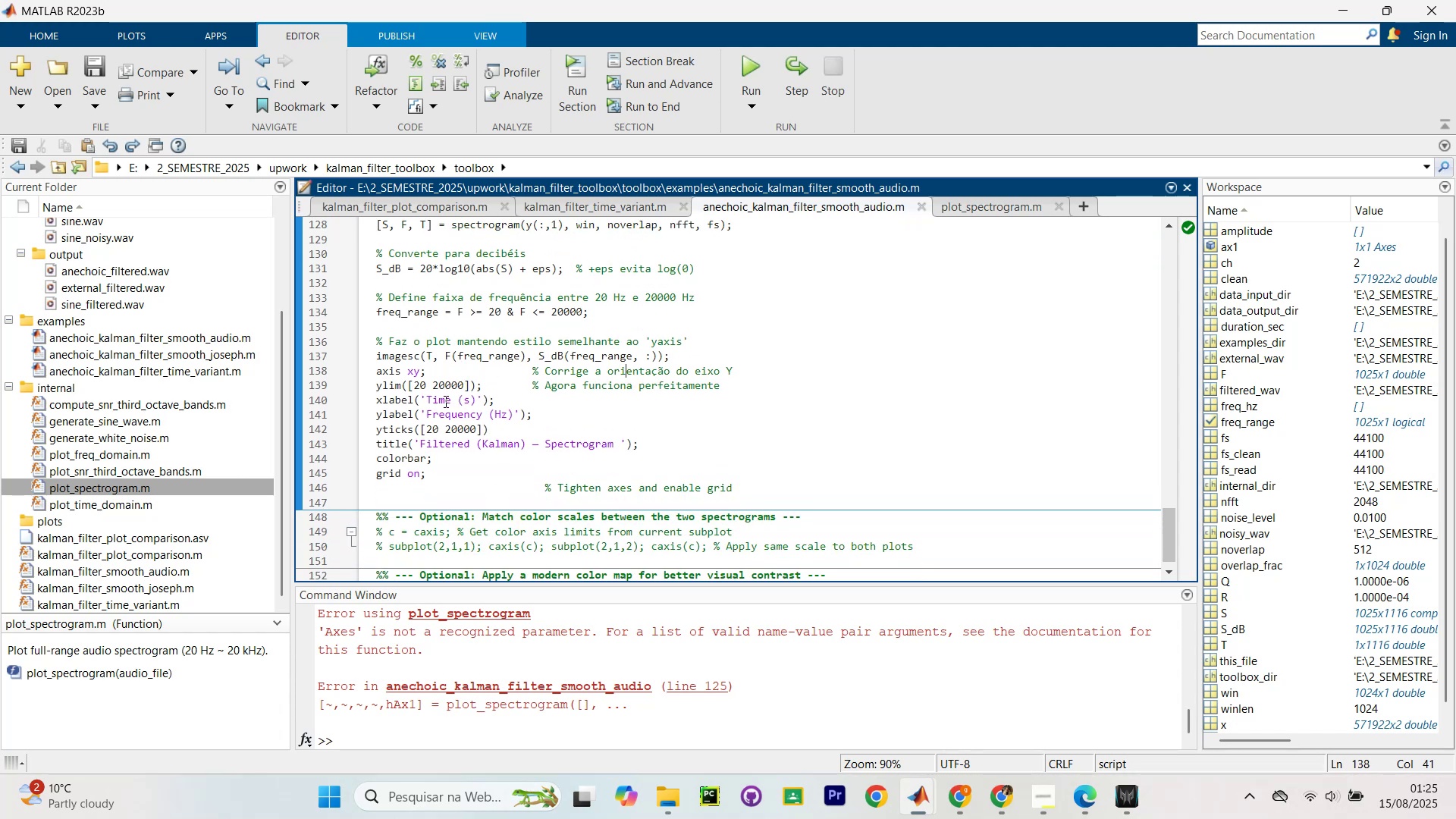 
key(Alt+Tab)
 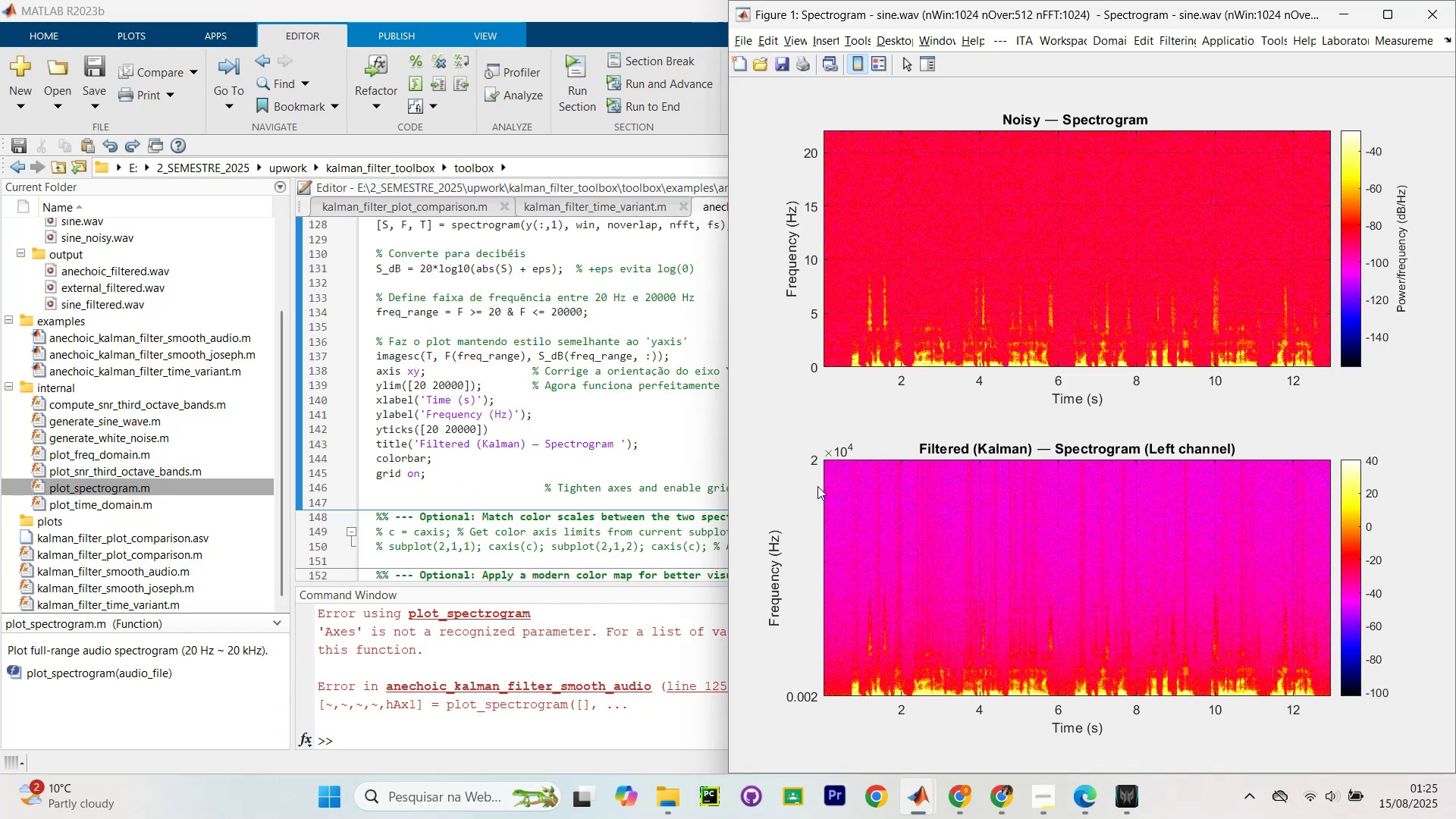 
wait(8.11)
 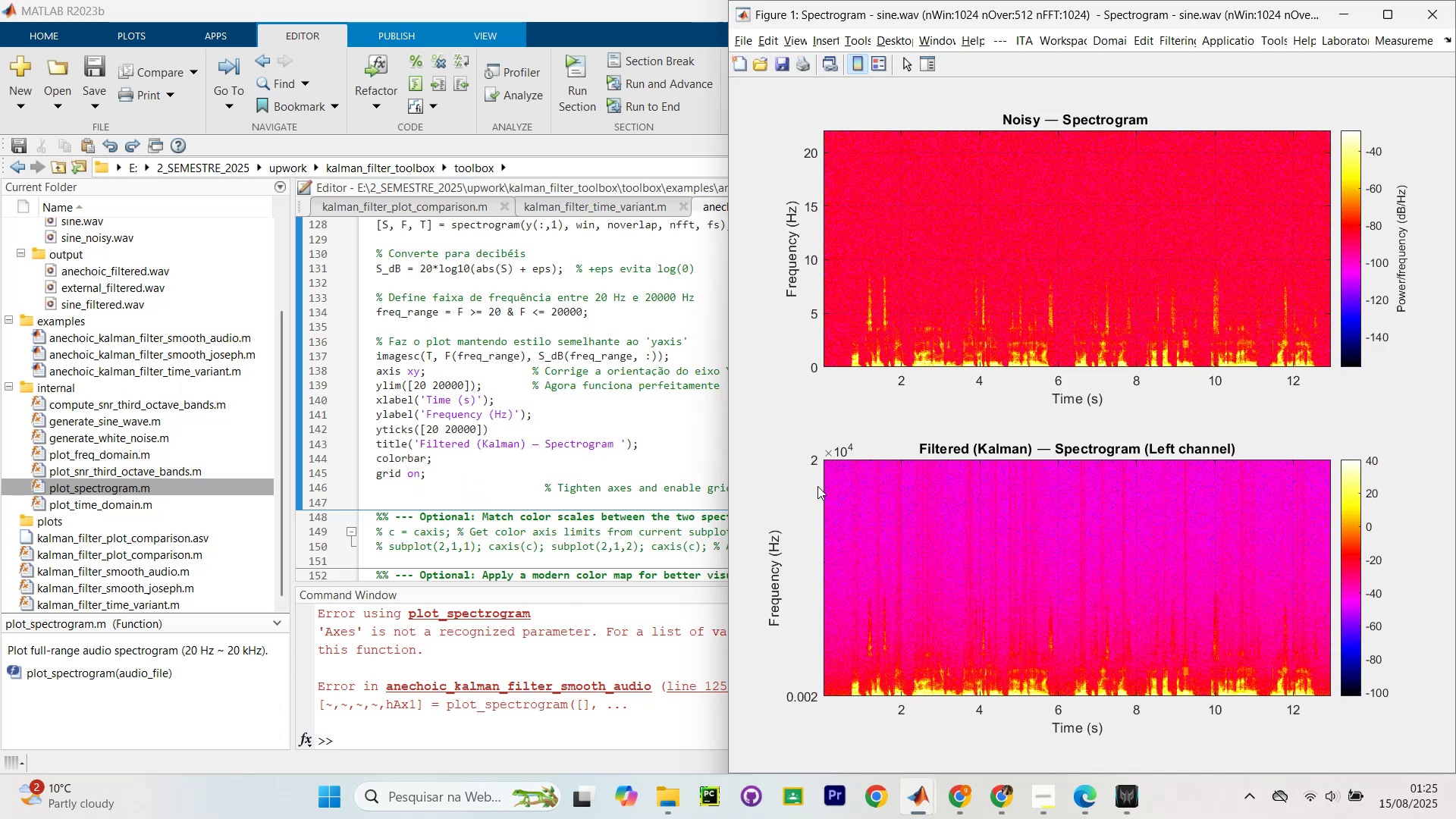 
left_click([463, 385])
 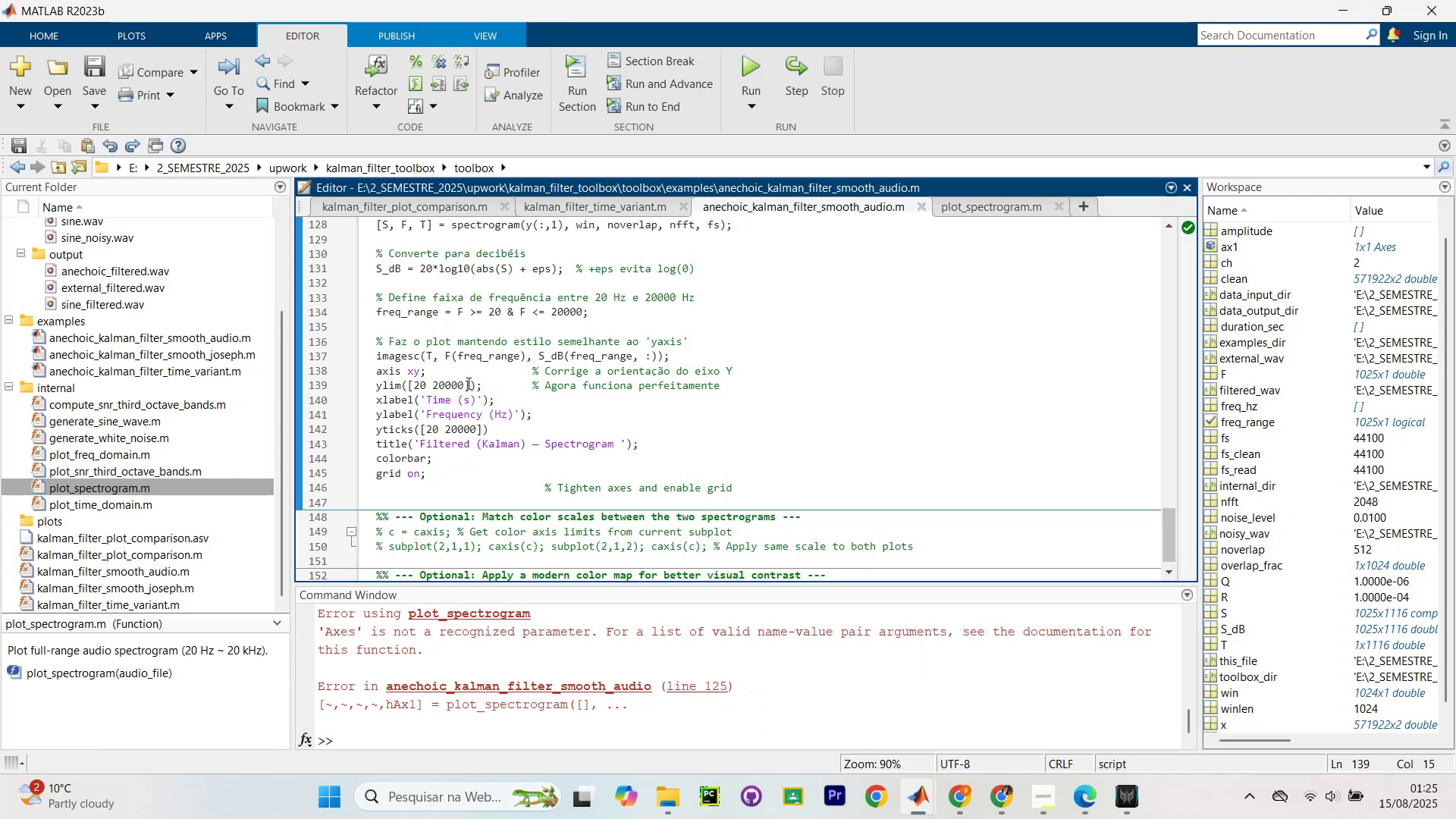 
key(Alt+Tab)
 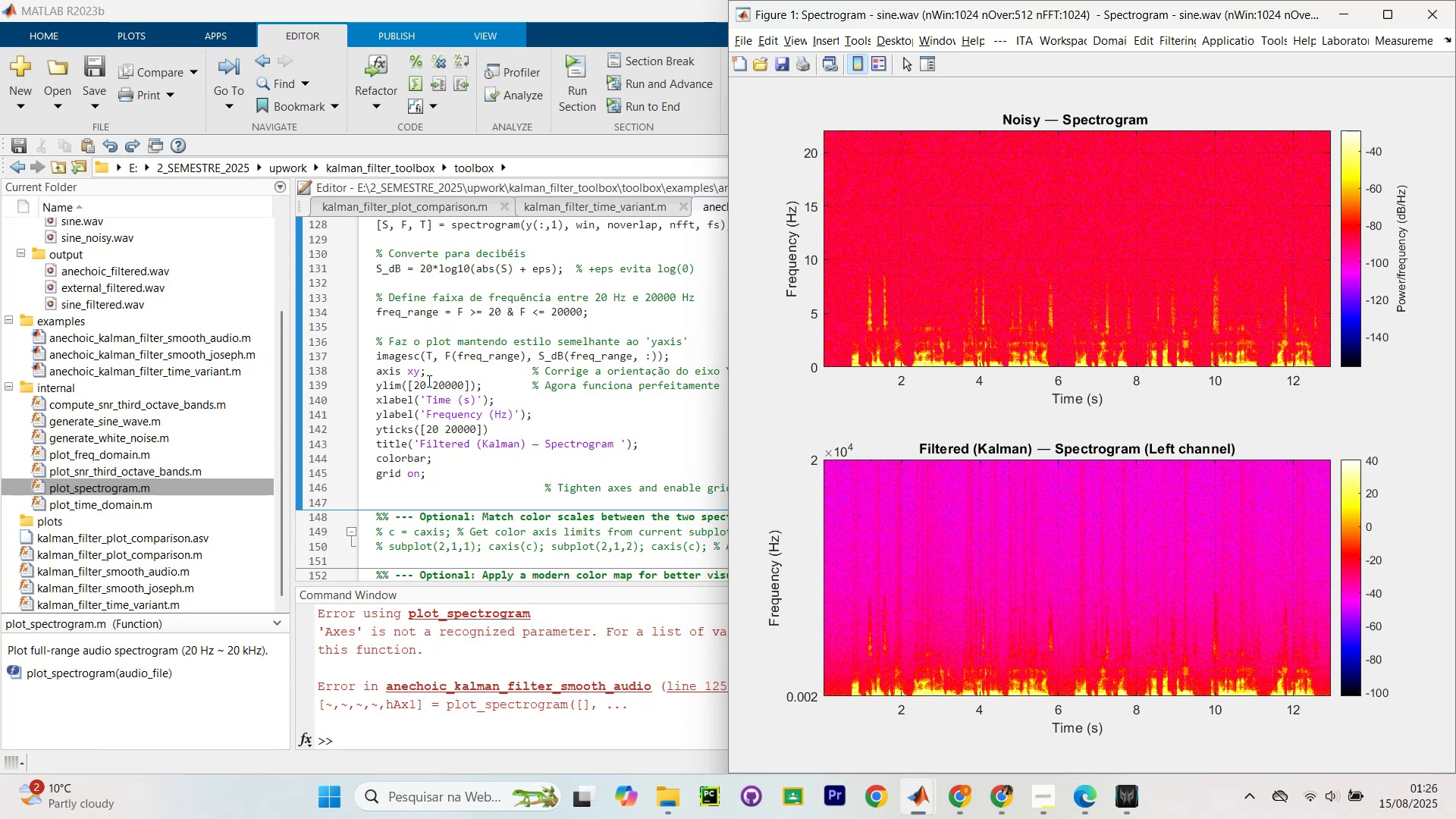 
wait(6.21)
 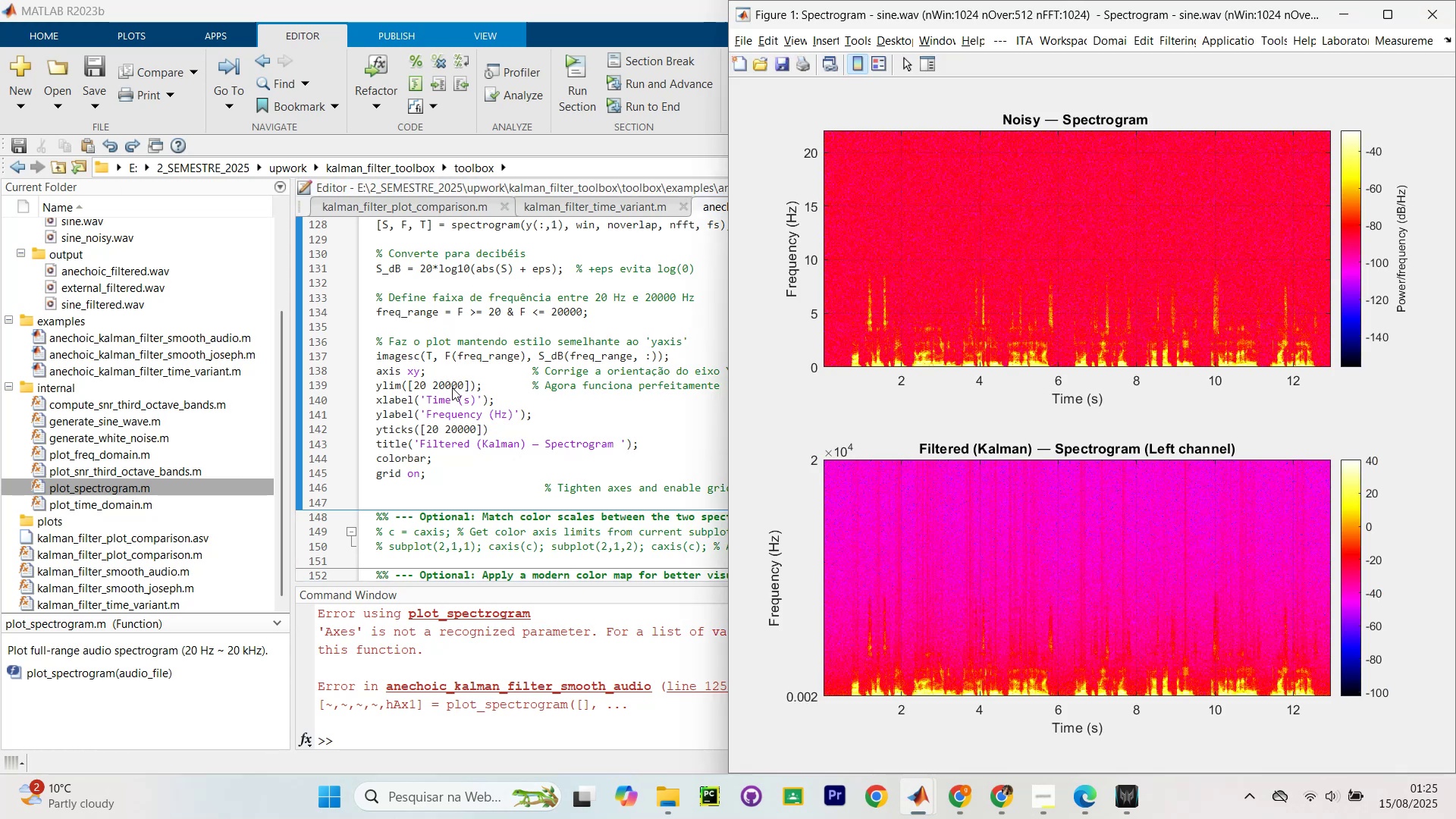 
left_click([425, 382])
 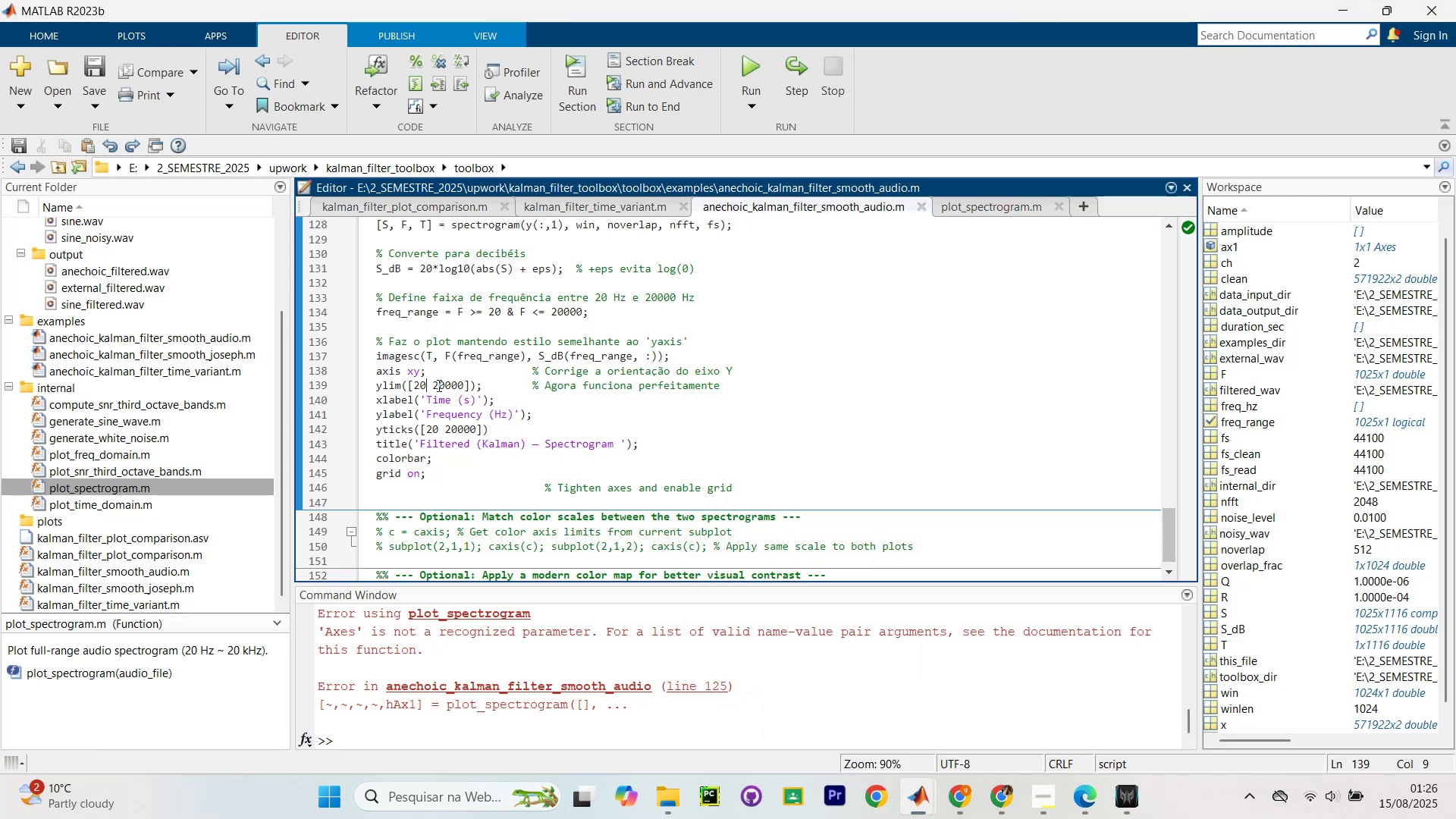 
key(0)
 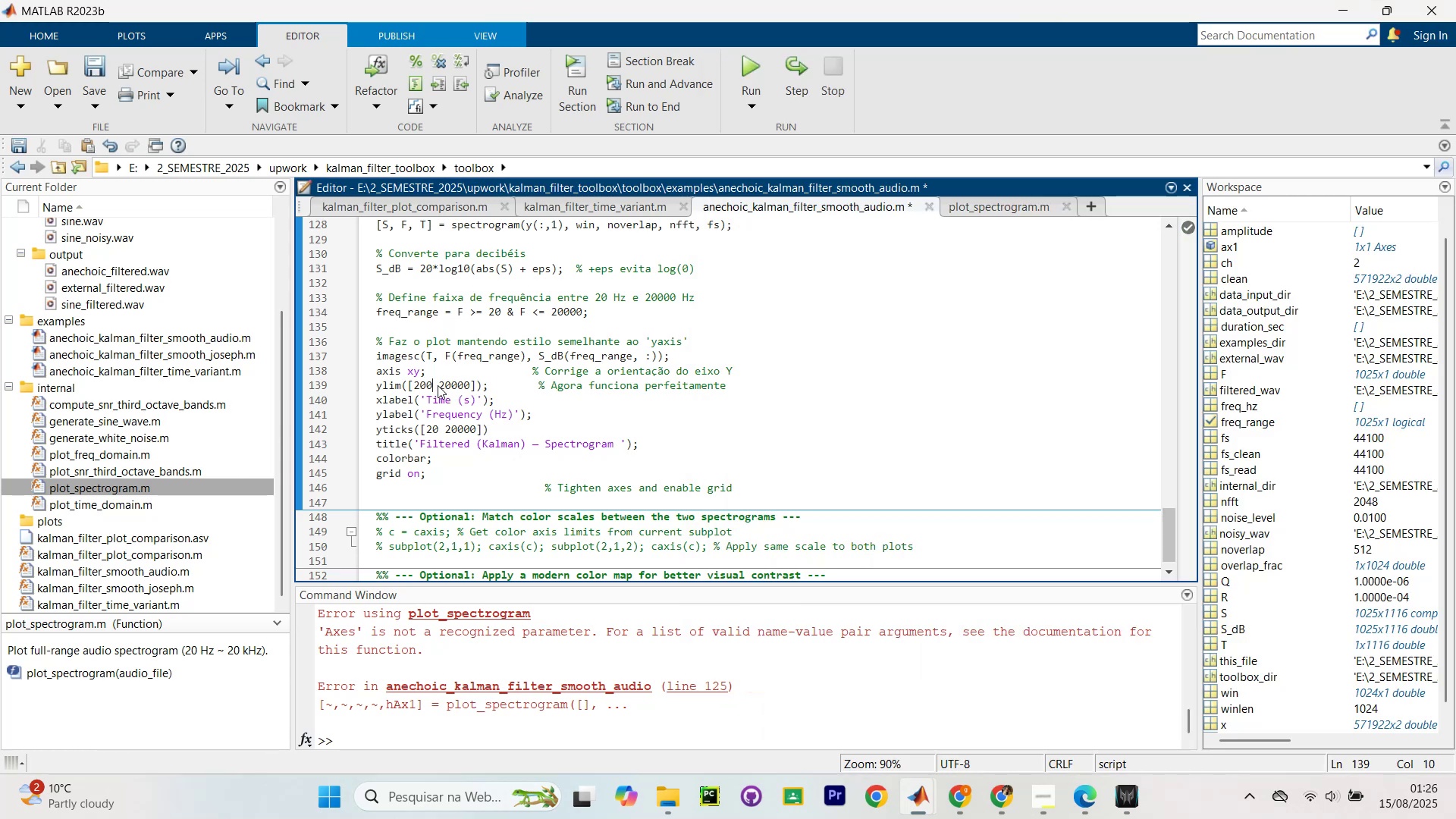 
key(Control+NumpadEnter)
 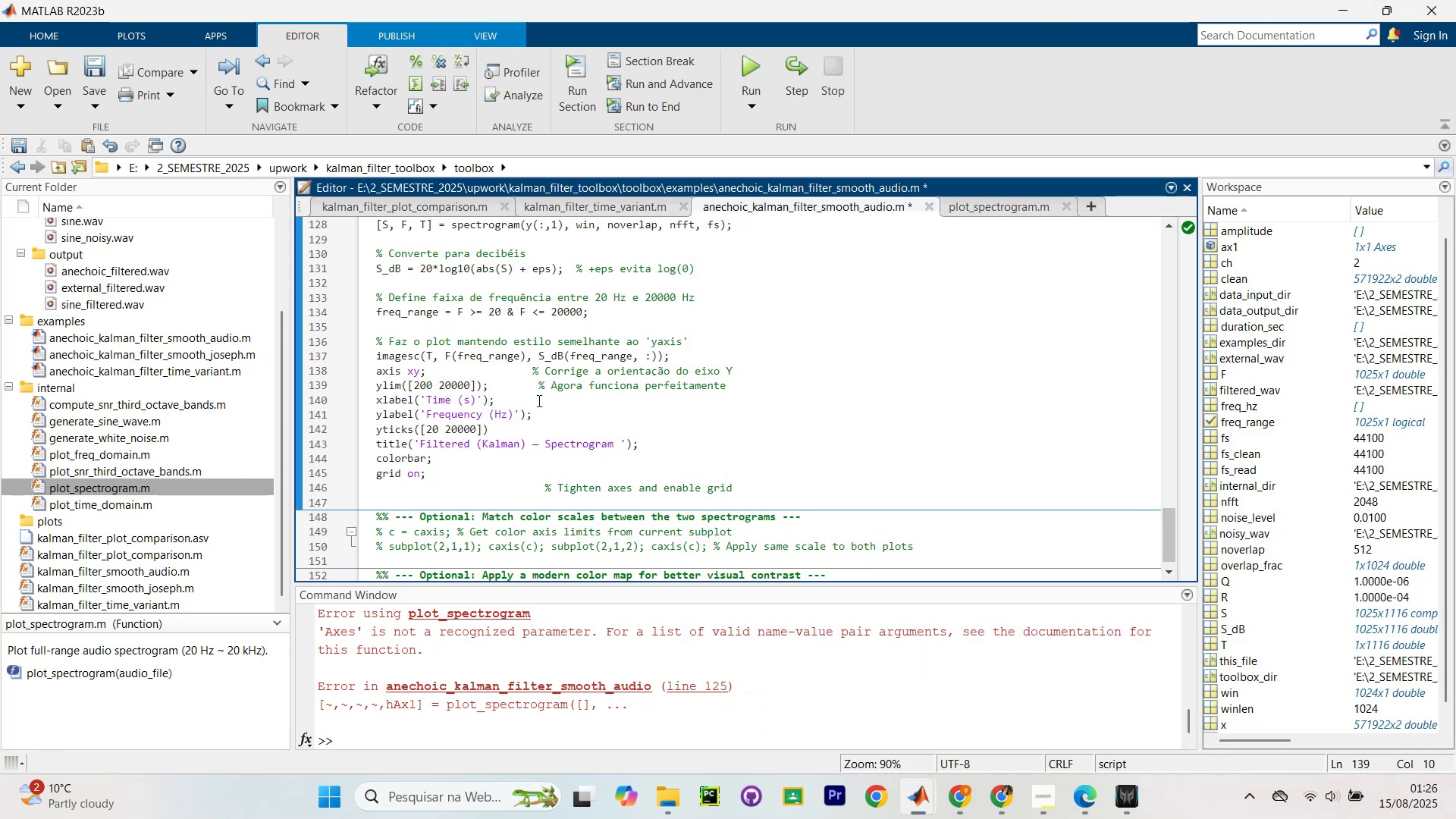 
key(Alt+AltLeft)
 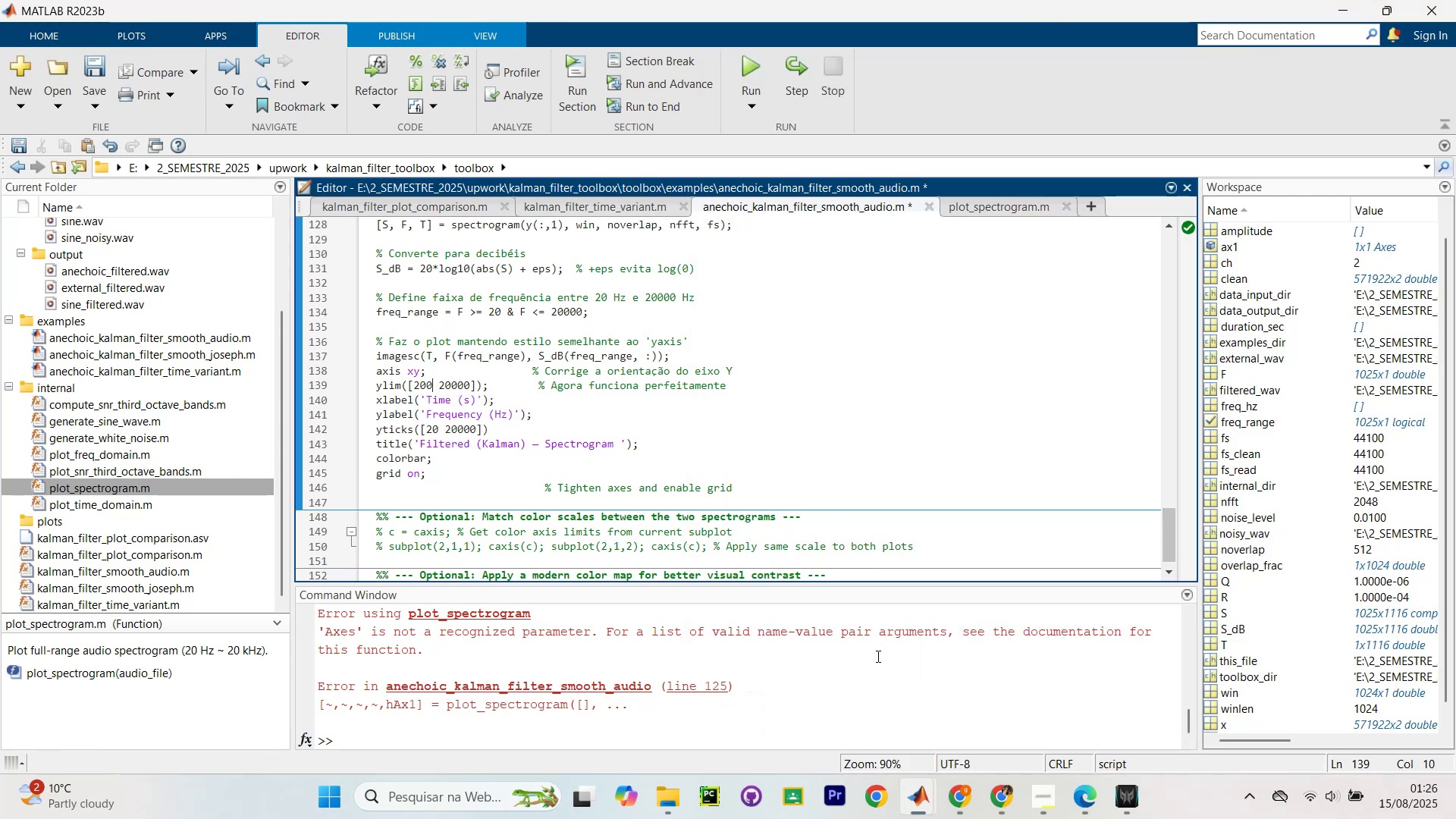 
key(Alt+Tab)
 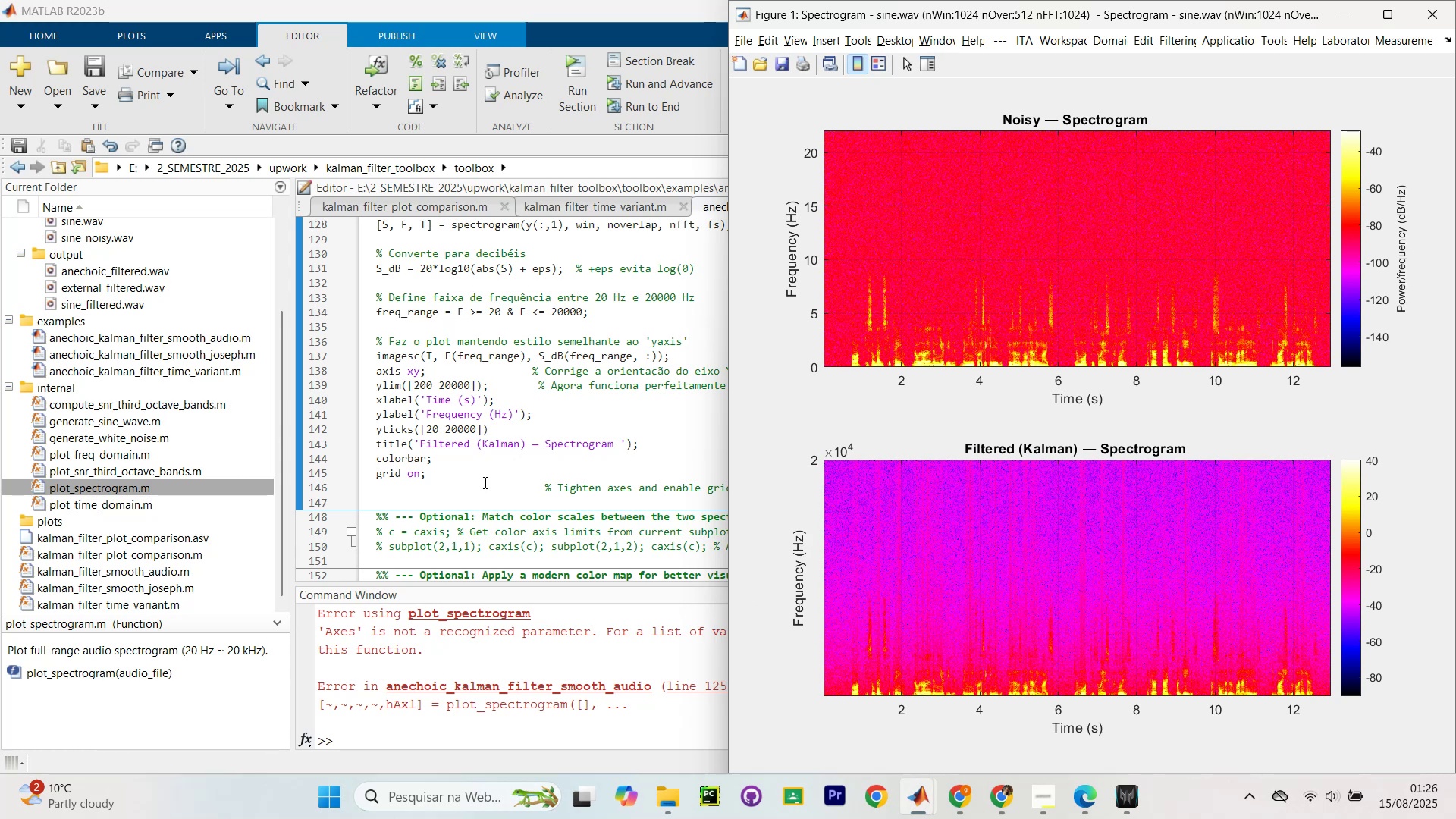 
wait(7.2)
 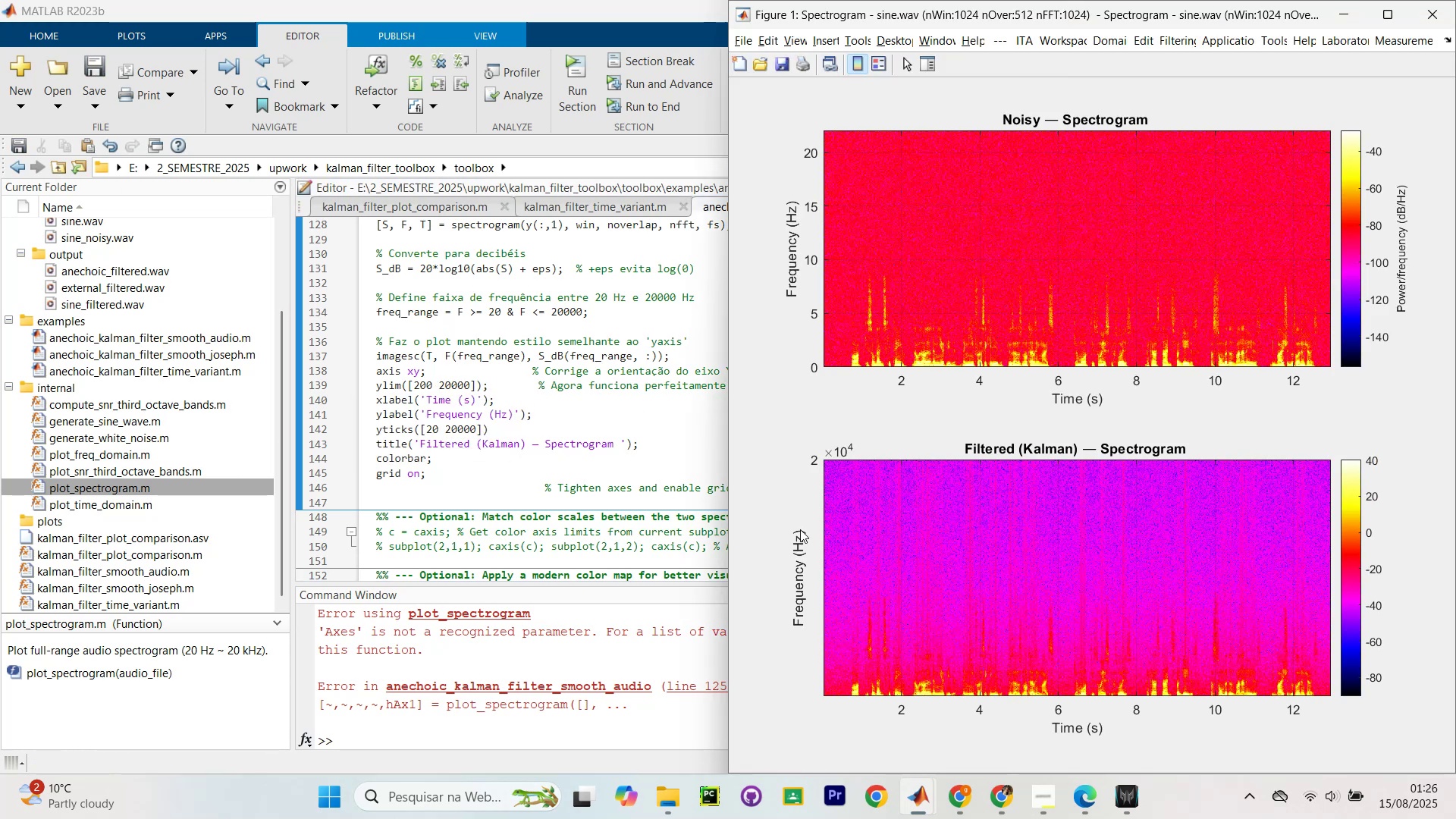 
key(Backspace)
 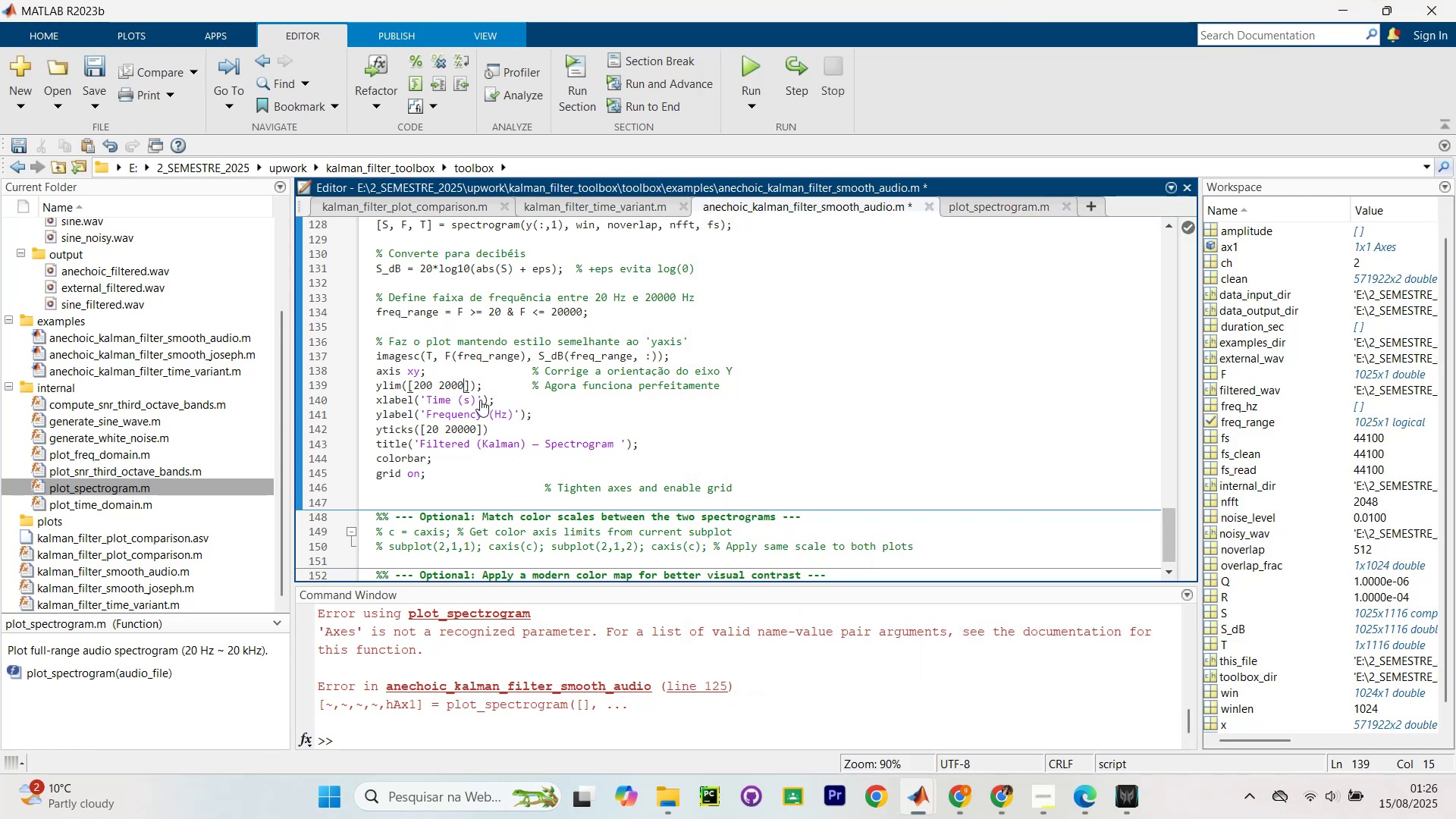 
key(Control+NumpadEnter)
 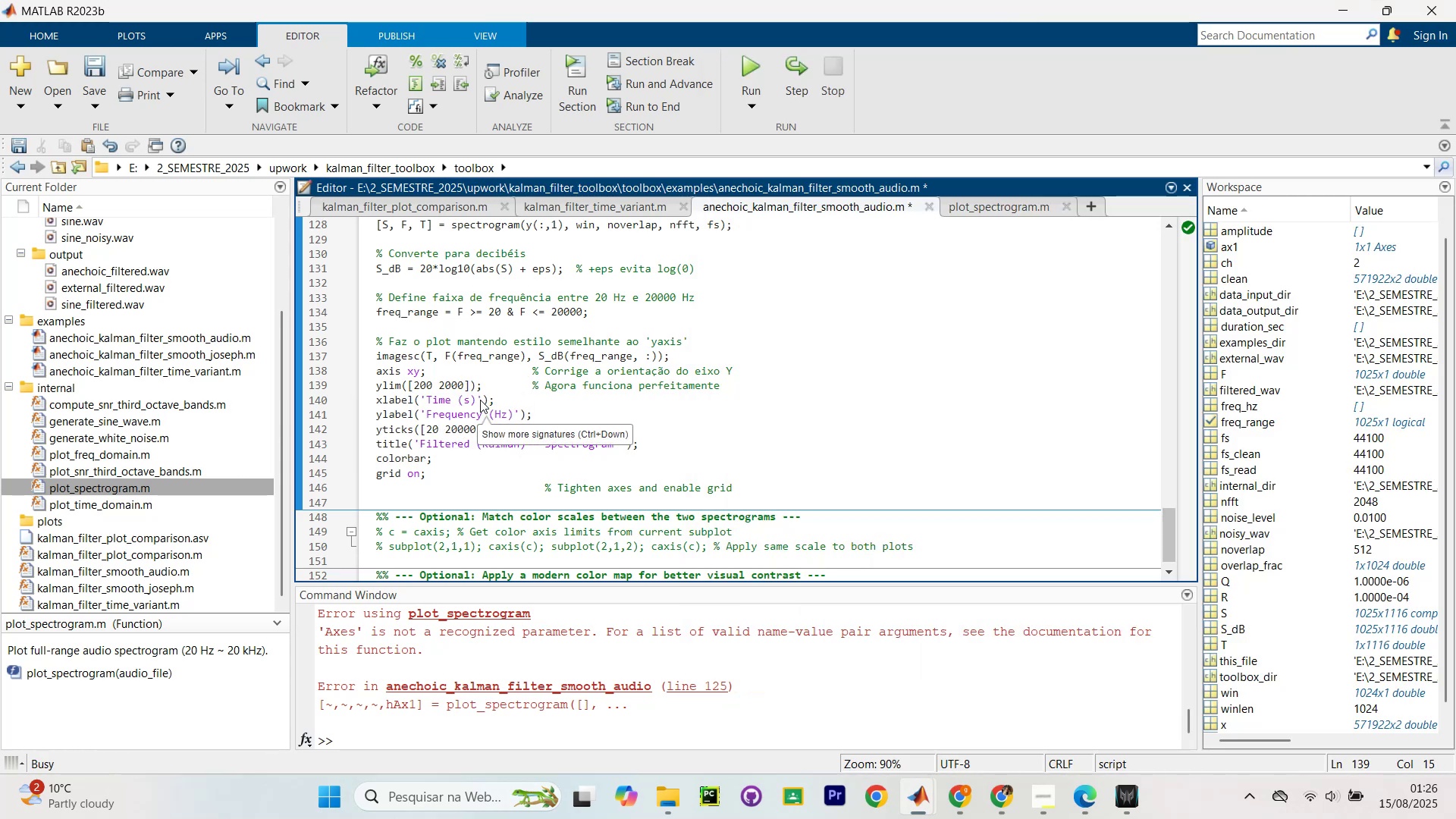 
key(Alt+Tab)
 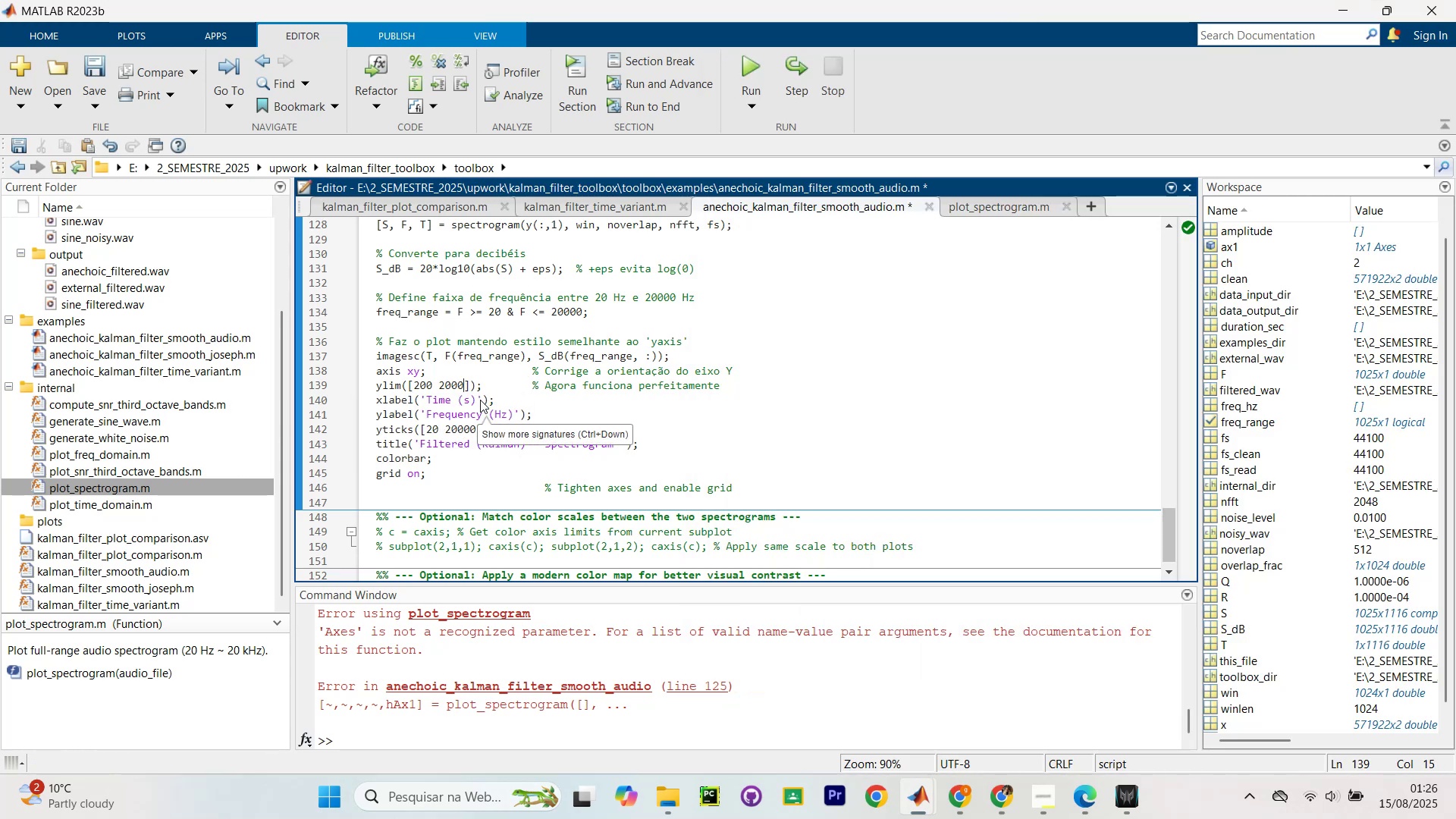 
key(Alt+Tab)
 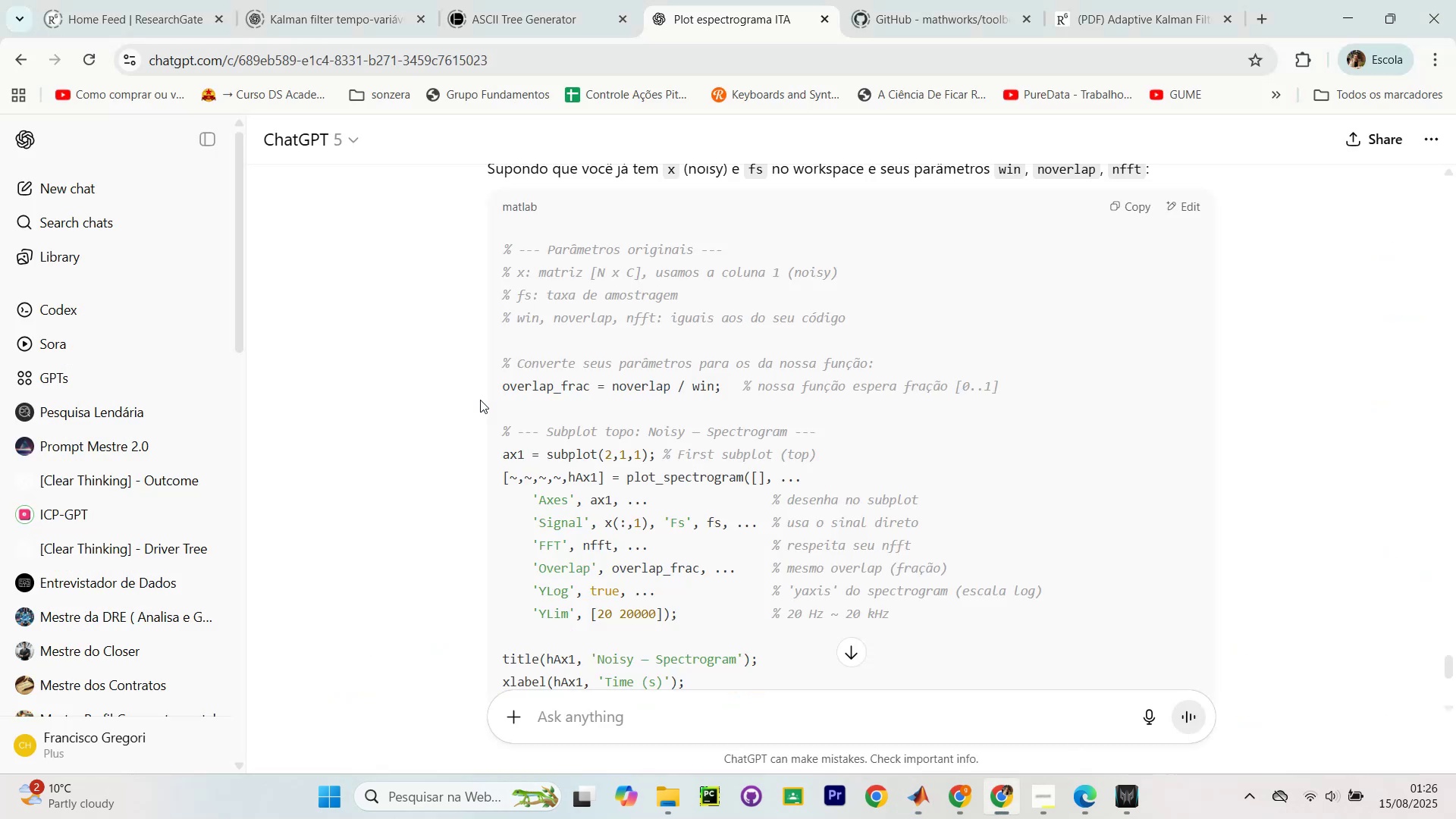 
key(Alt+AltLeft)
 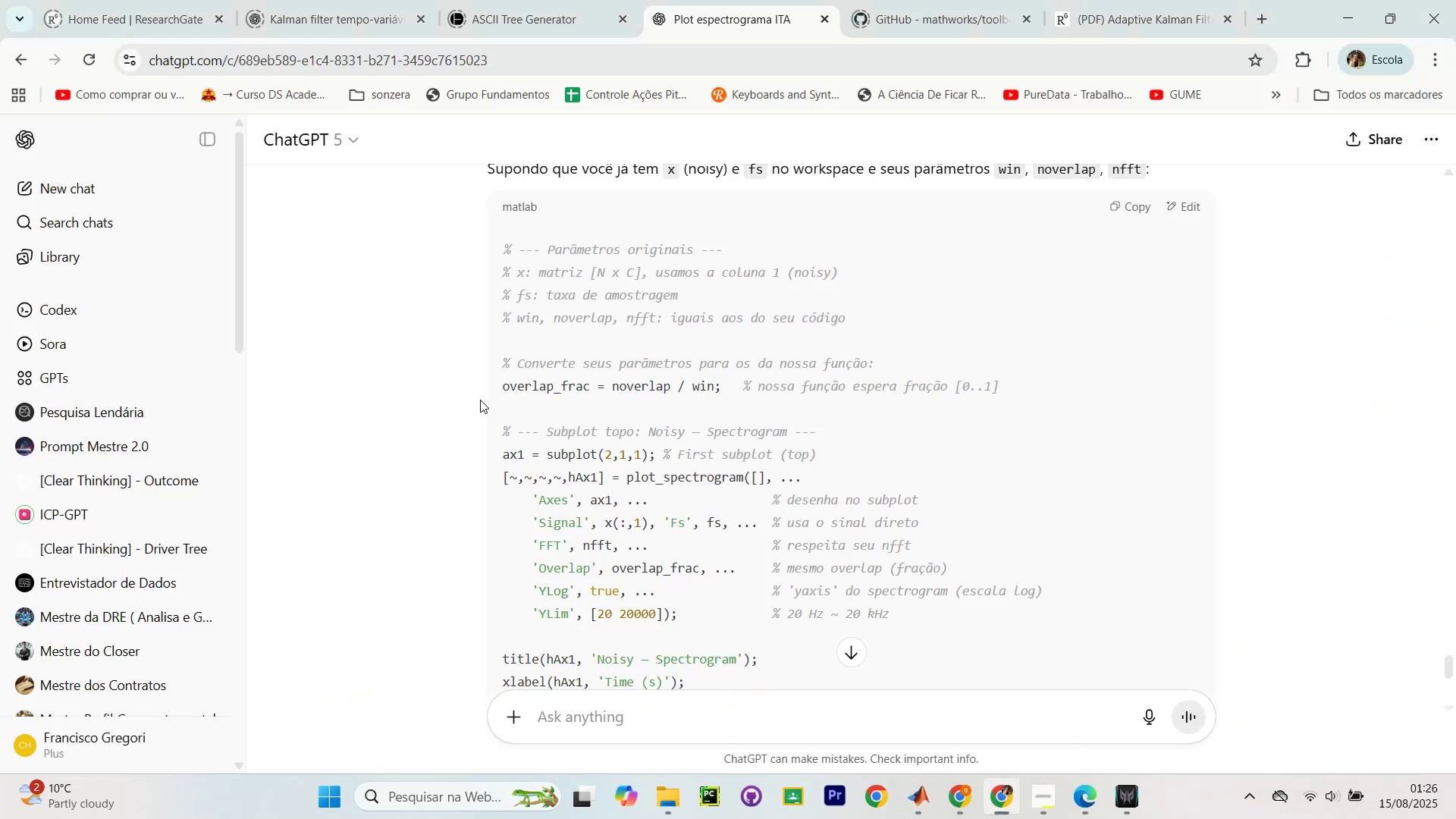 
key(Alt+Tab)
 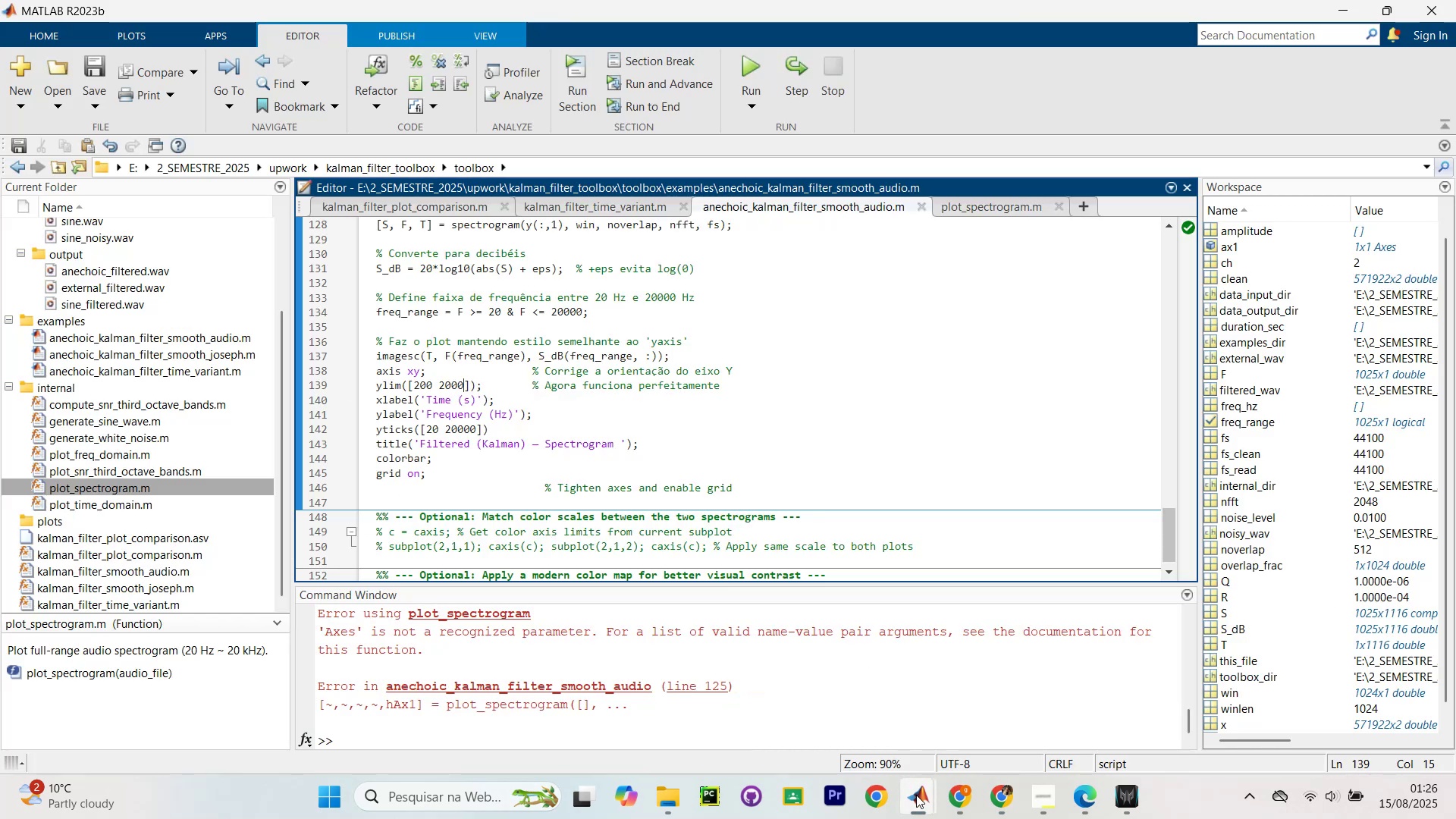 
left_click([1027, 701])
 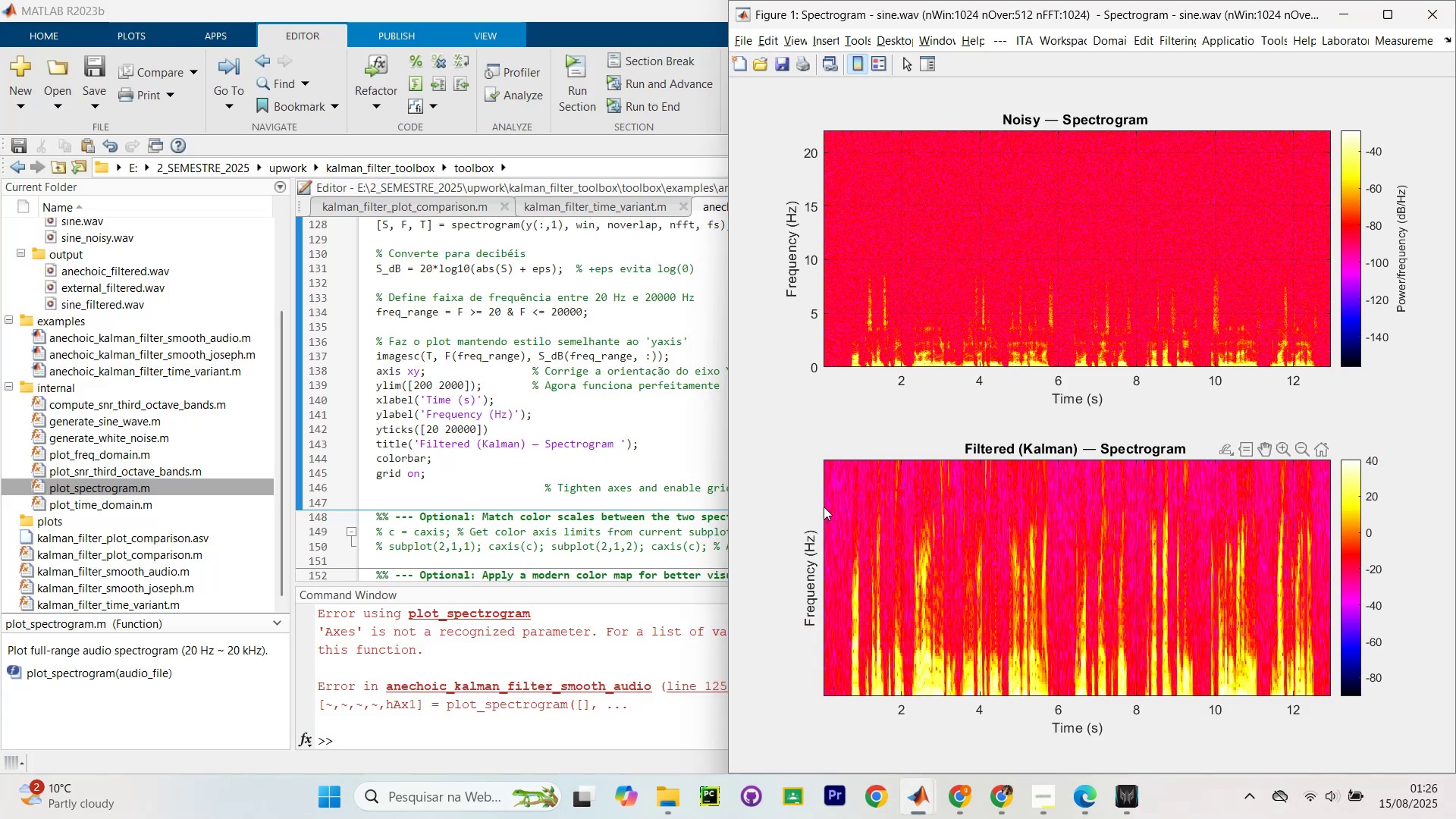 
wait(6.06)
 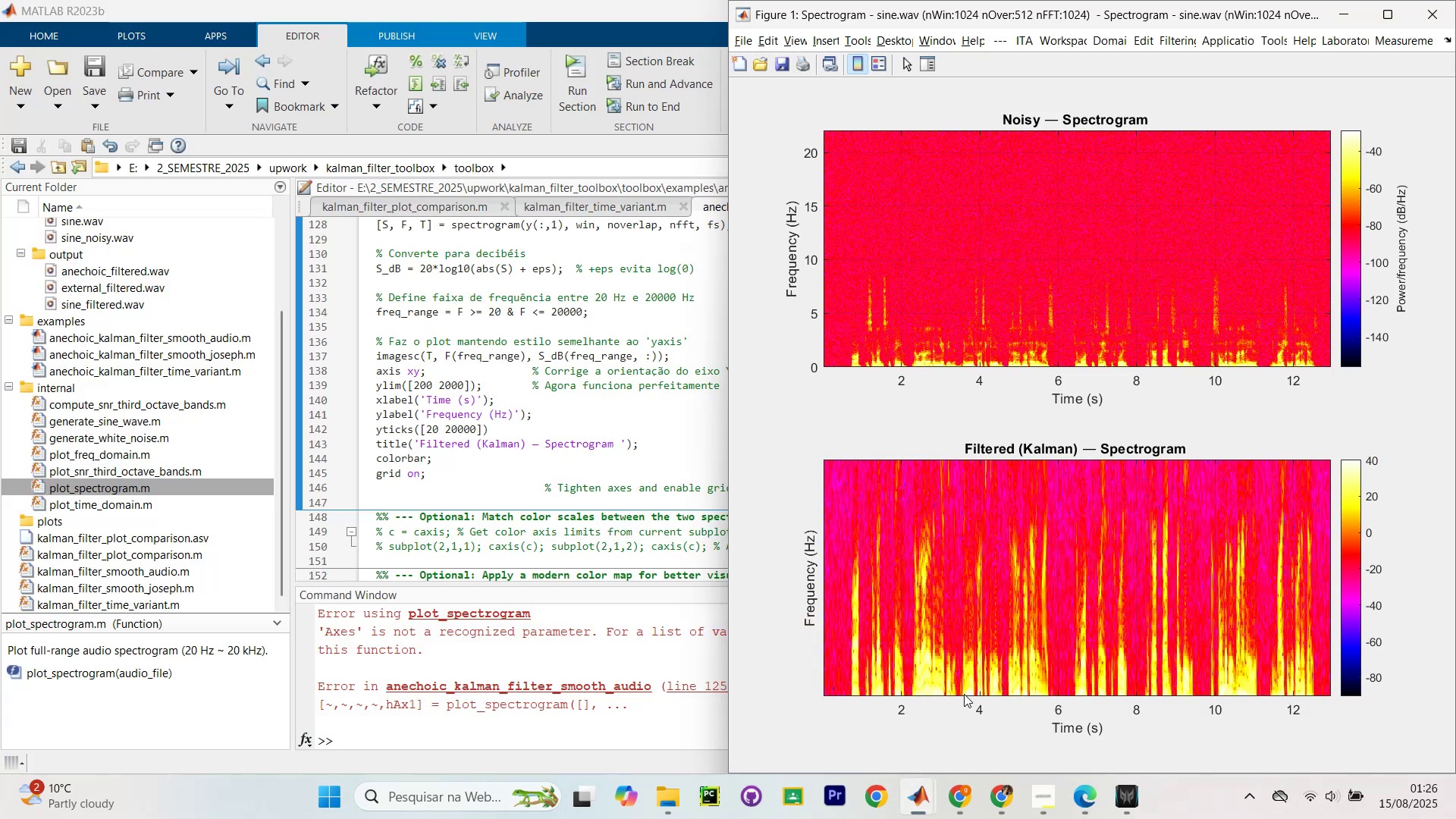 
left_click([463, 385])
 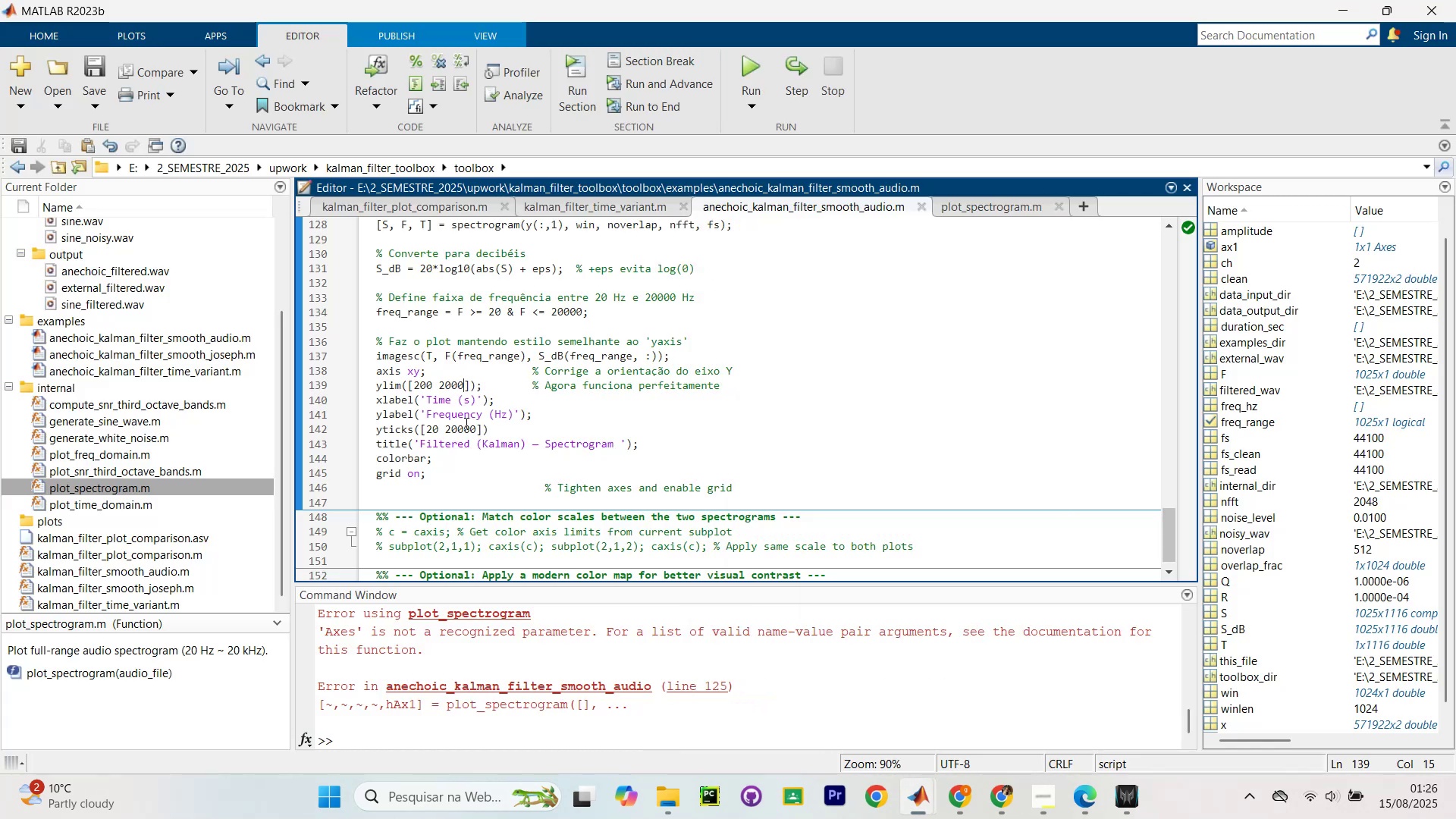 
key(0)
 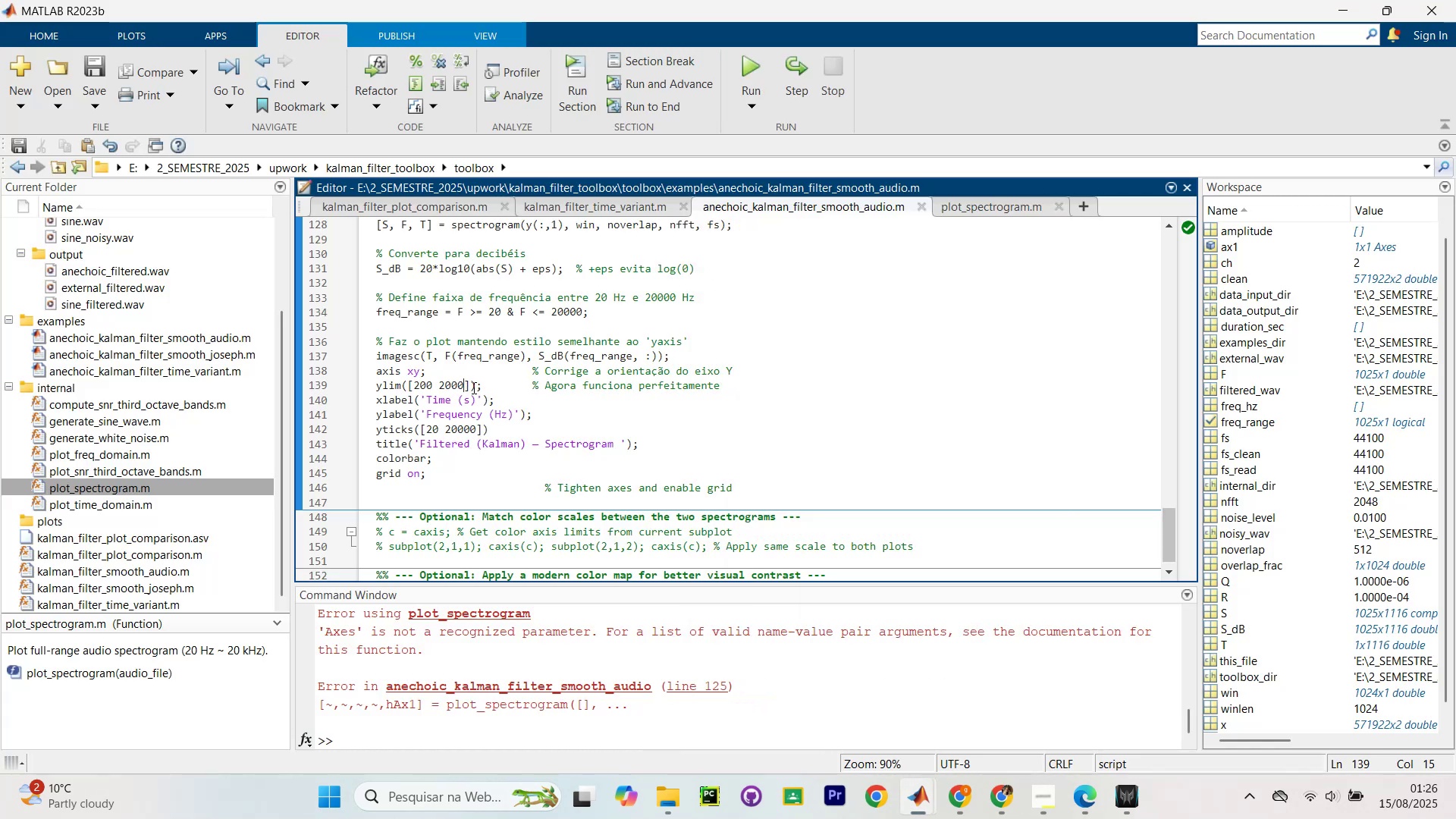 
key(Control+Enter)
 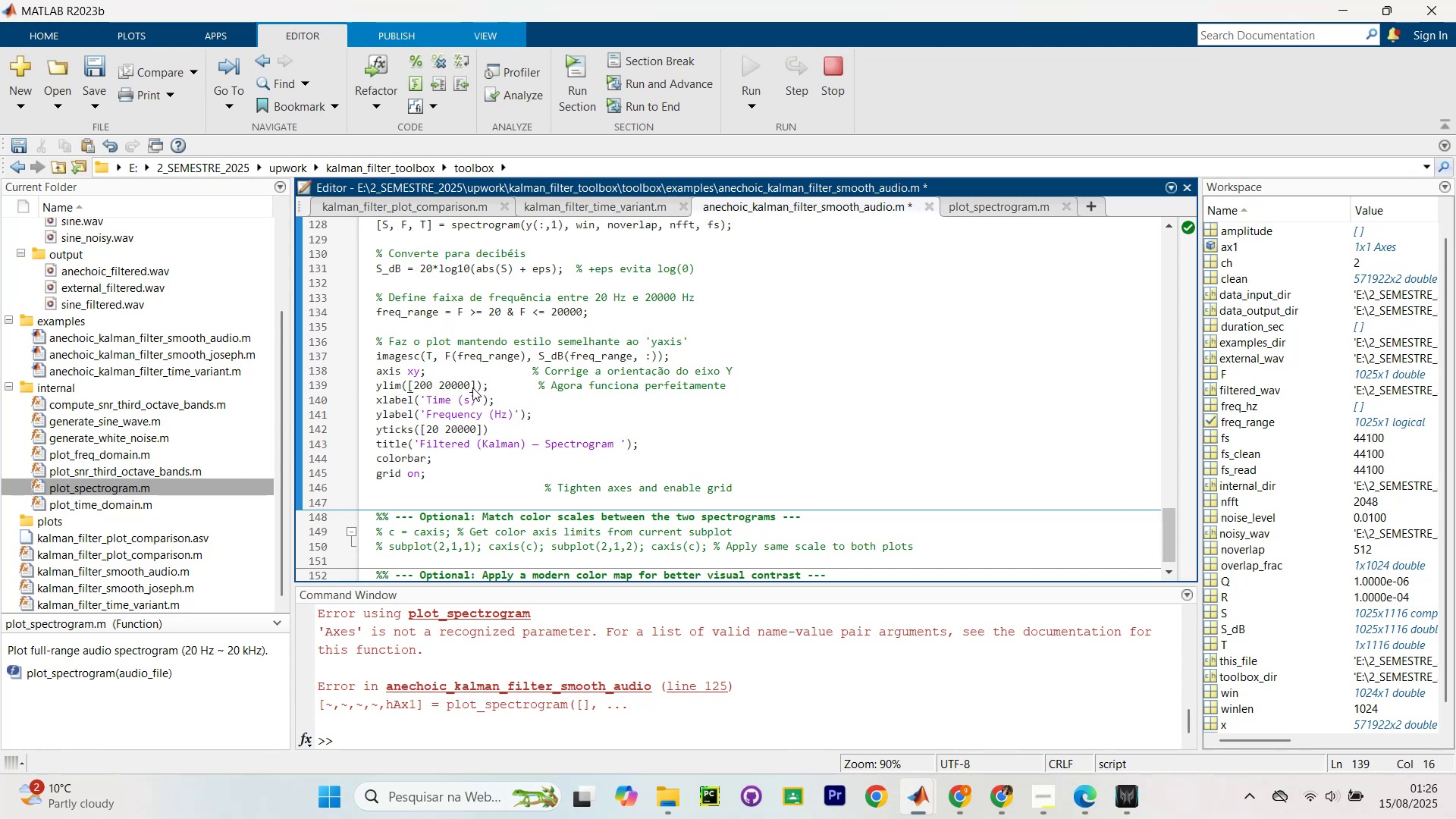 
key(Alt+AltLeft)
 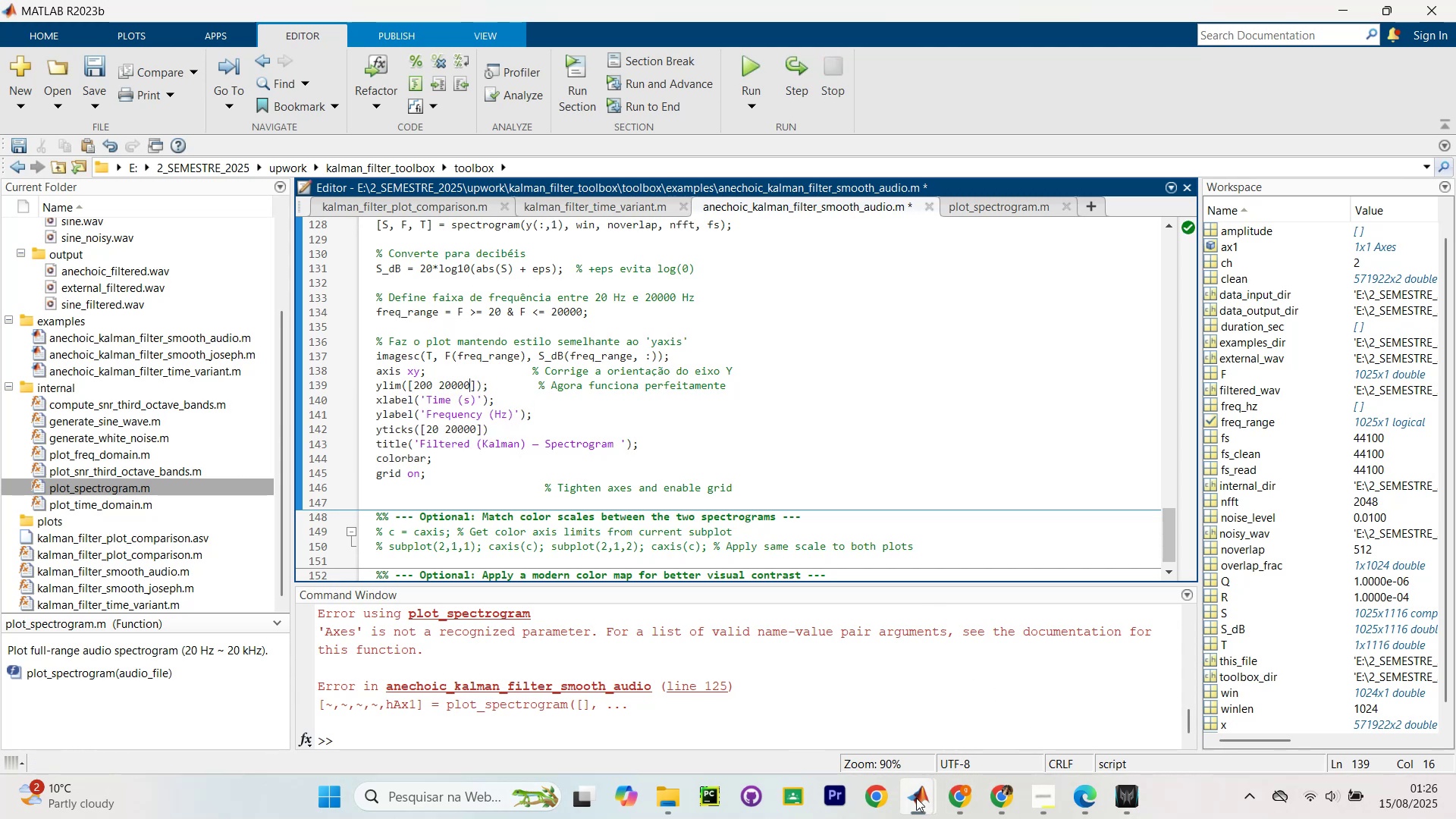 
left_click([1030, 681])
 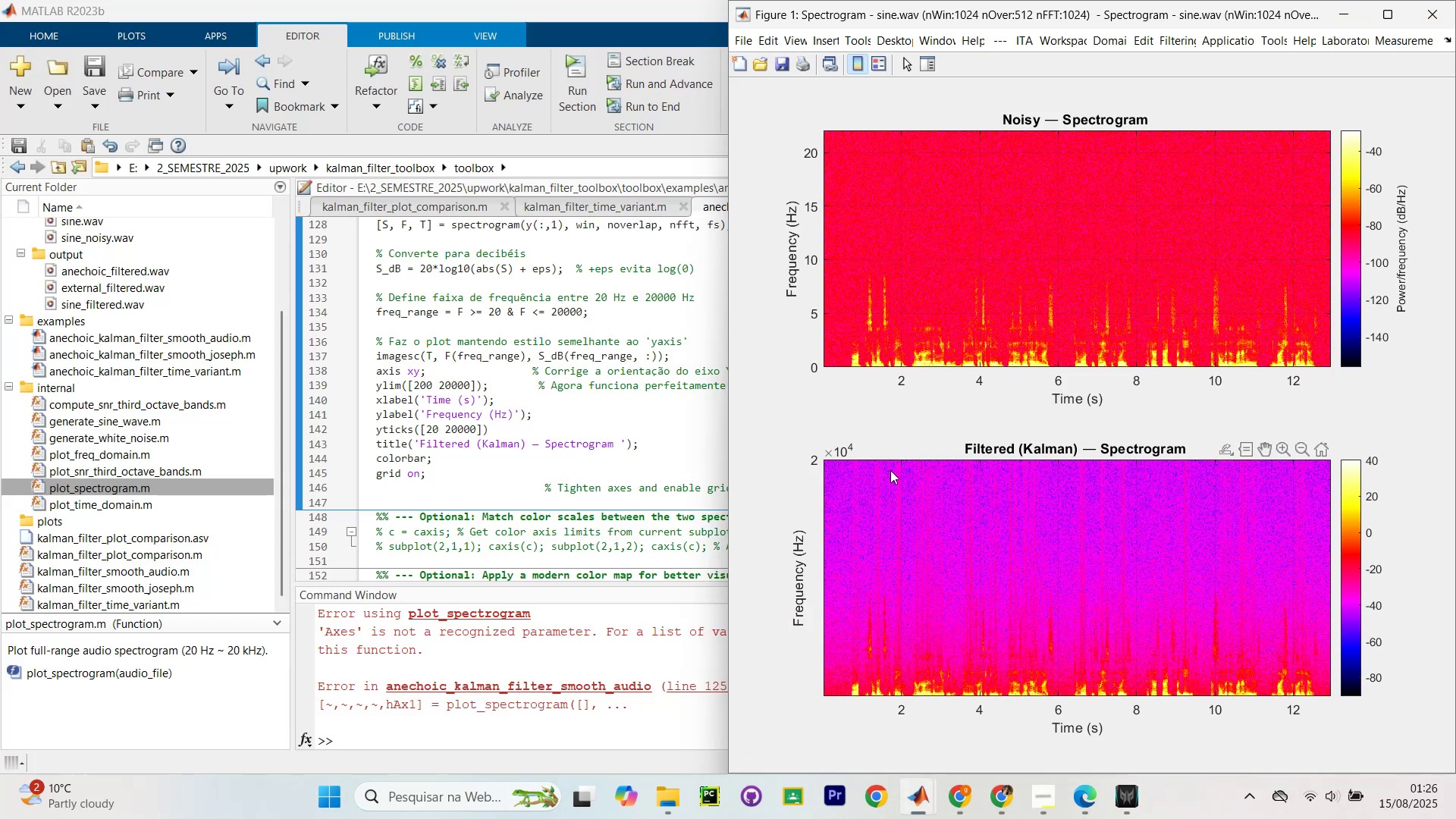 
left_click([813, 454])
 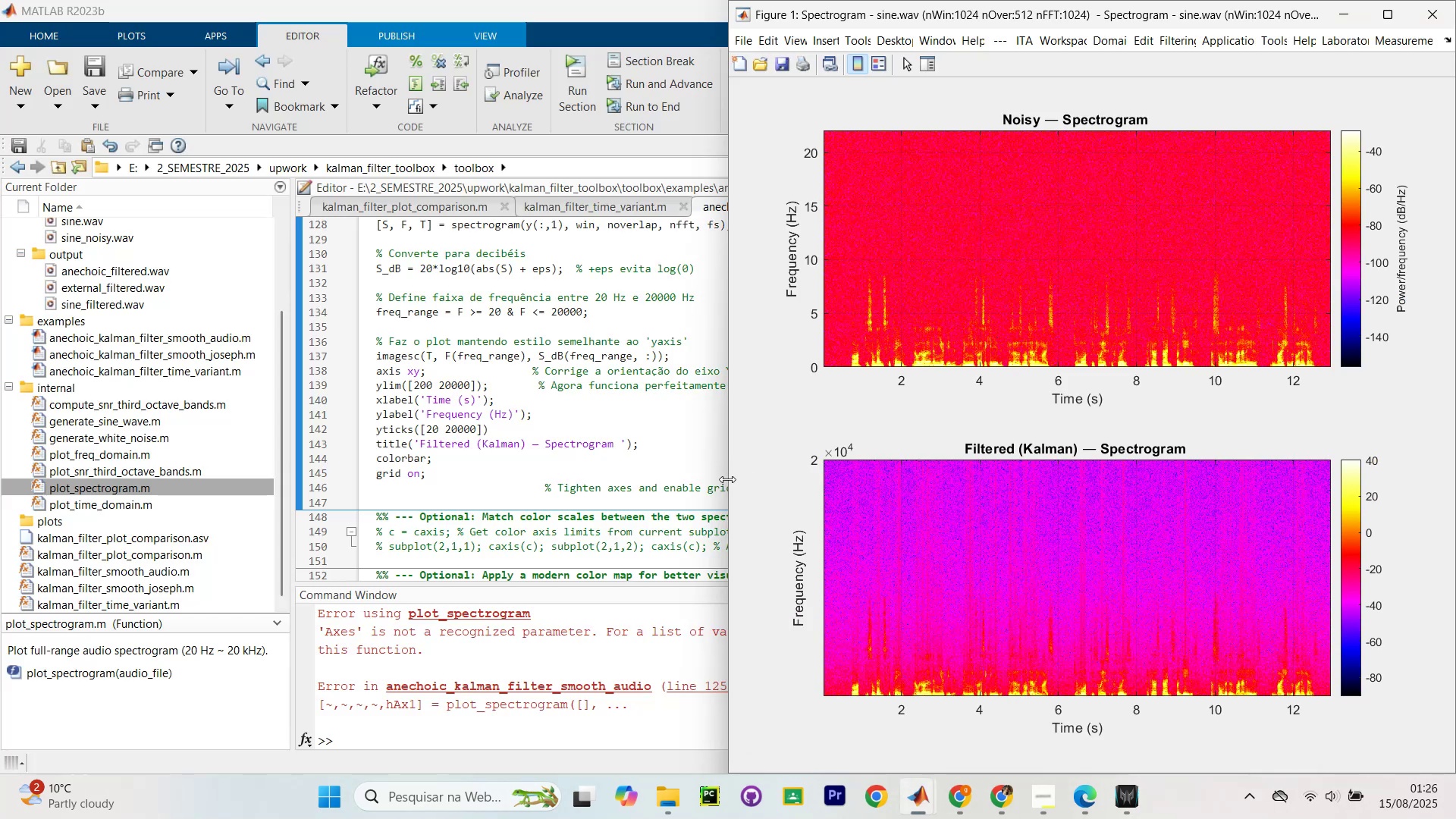 
left_click_drag(start_coordinate=[726, 479], to_coordinate=[331, 480])
 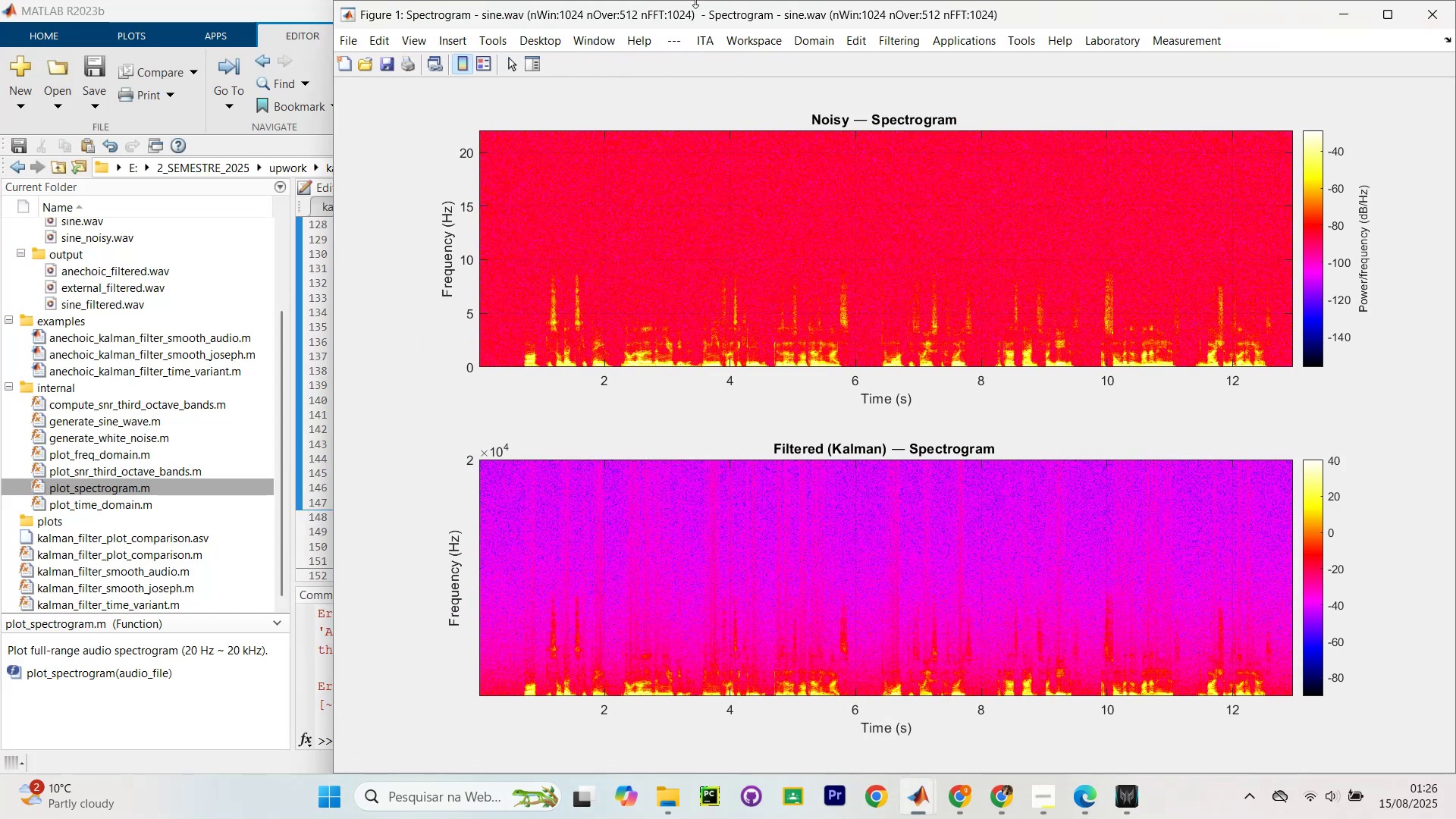 
left_click_drag(start_coordinate=[704, 8], to_coordinate=[1108, 67])
 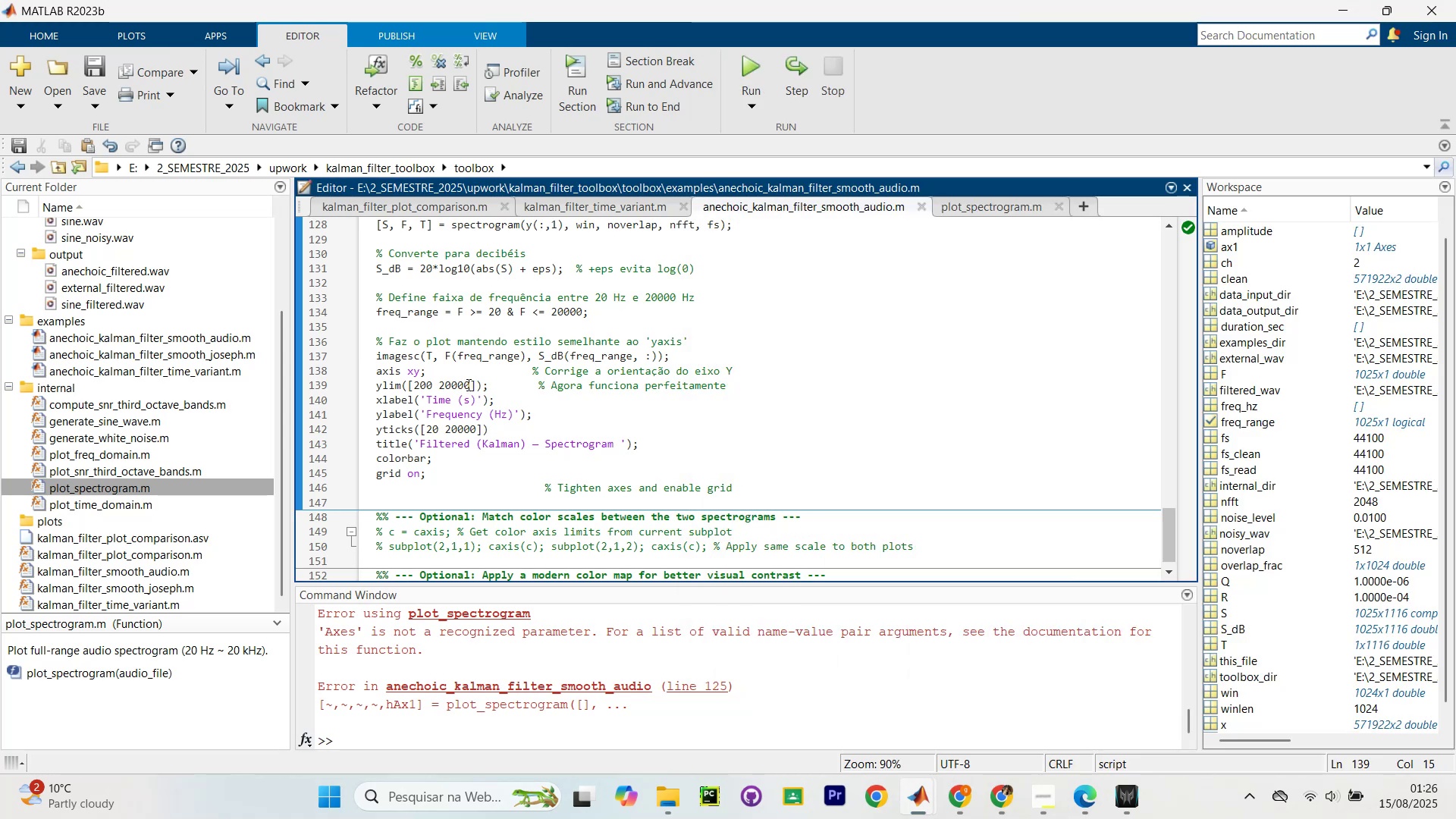 
left_click([470, 384])
 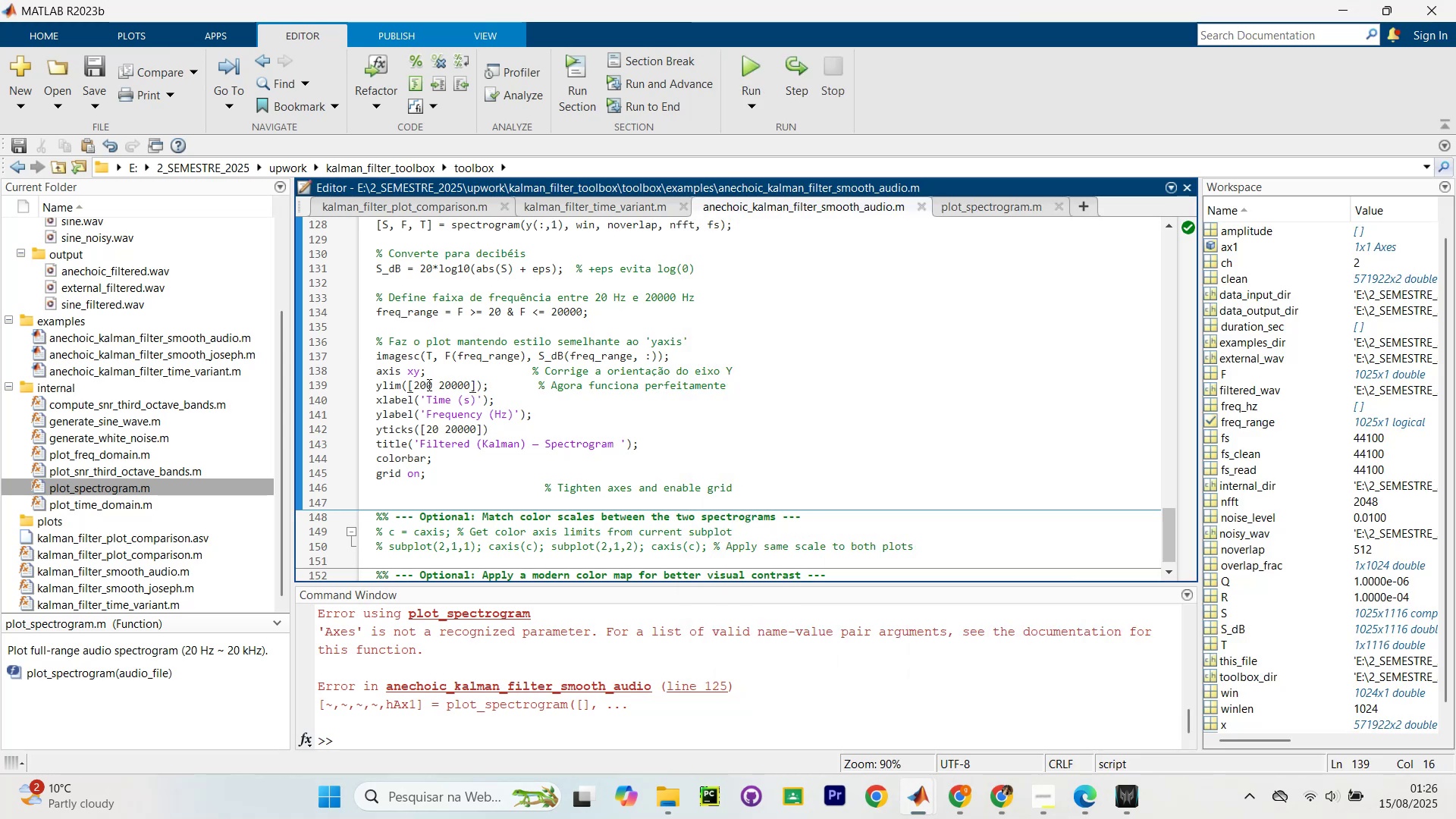 
left_click([430, 386])
 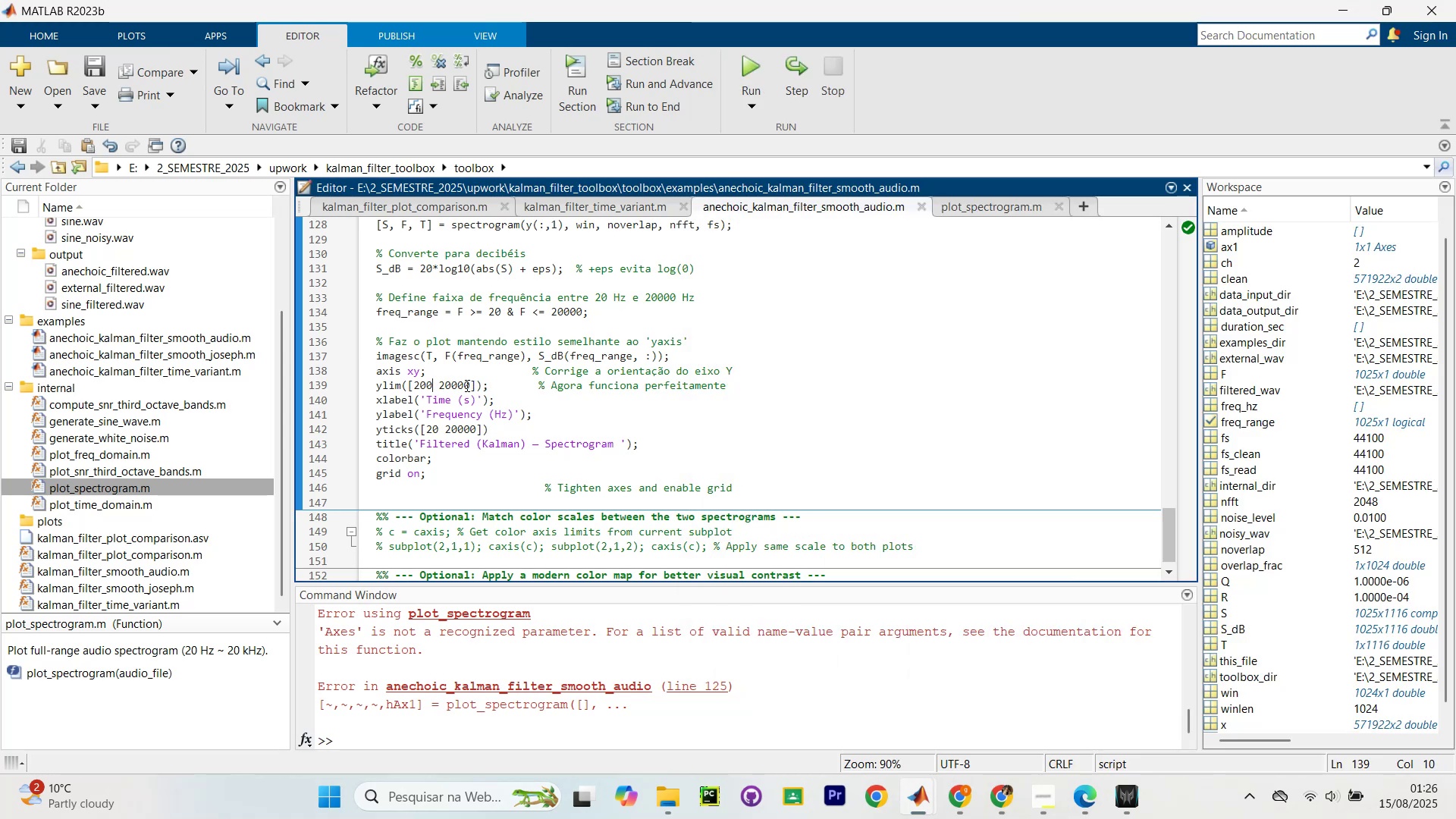 
key(Numpad0)
 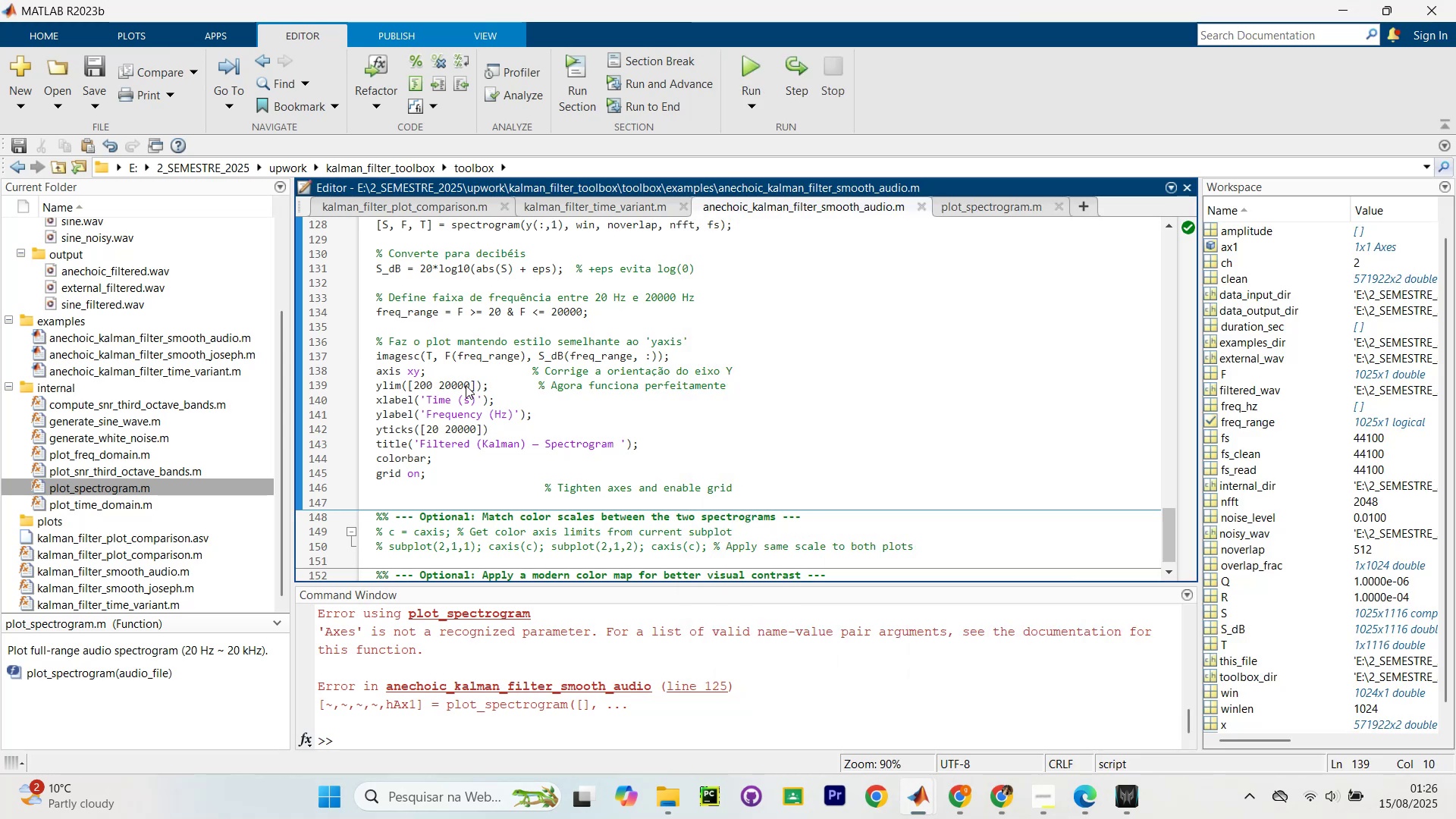 
key(Control+NumpadEnter)
 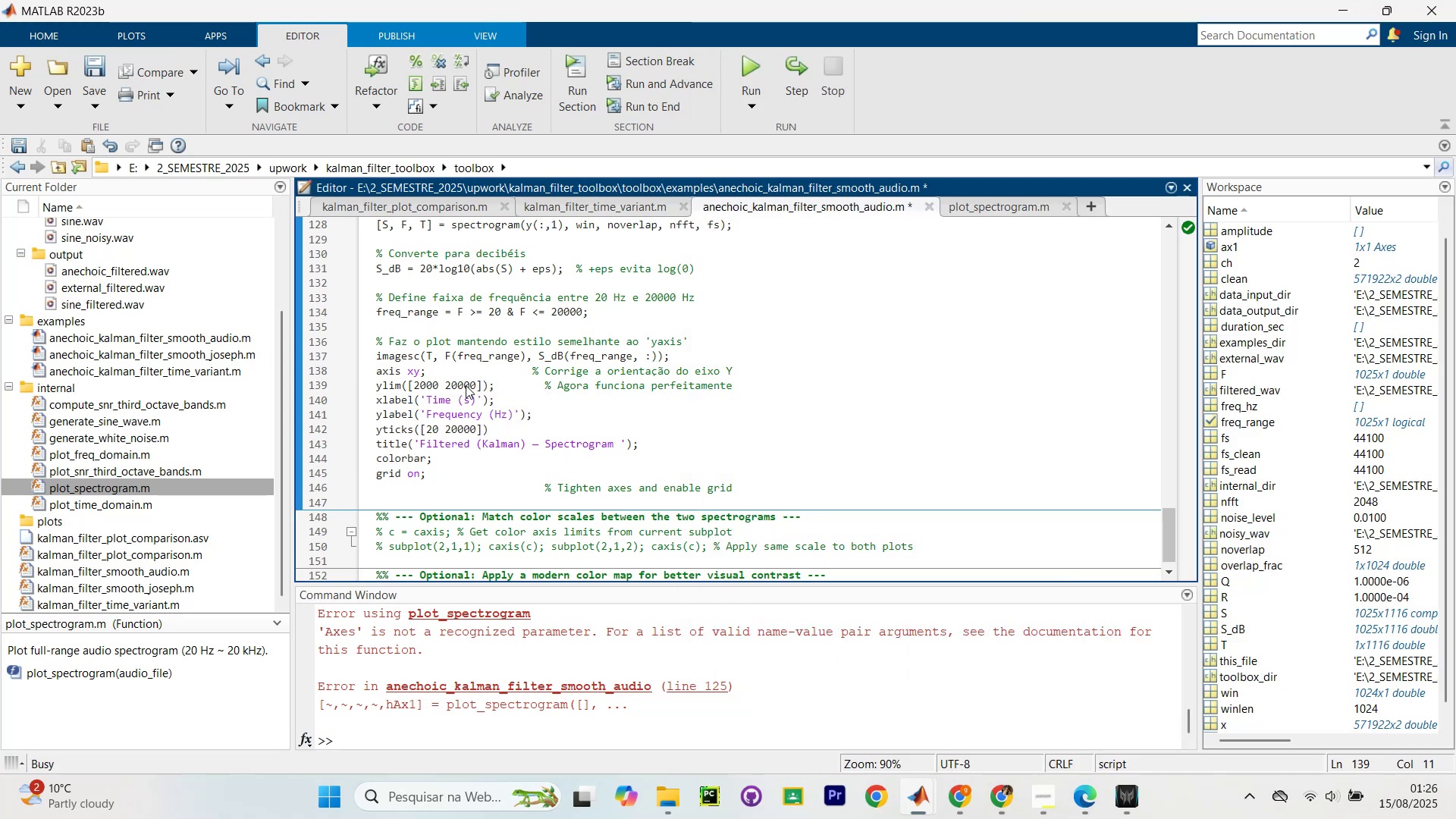 
key(Alt+AltLeft)
 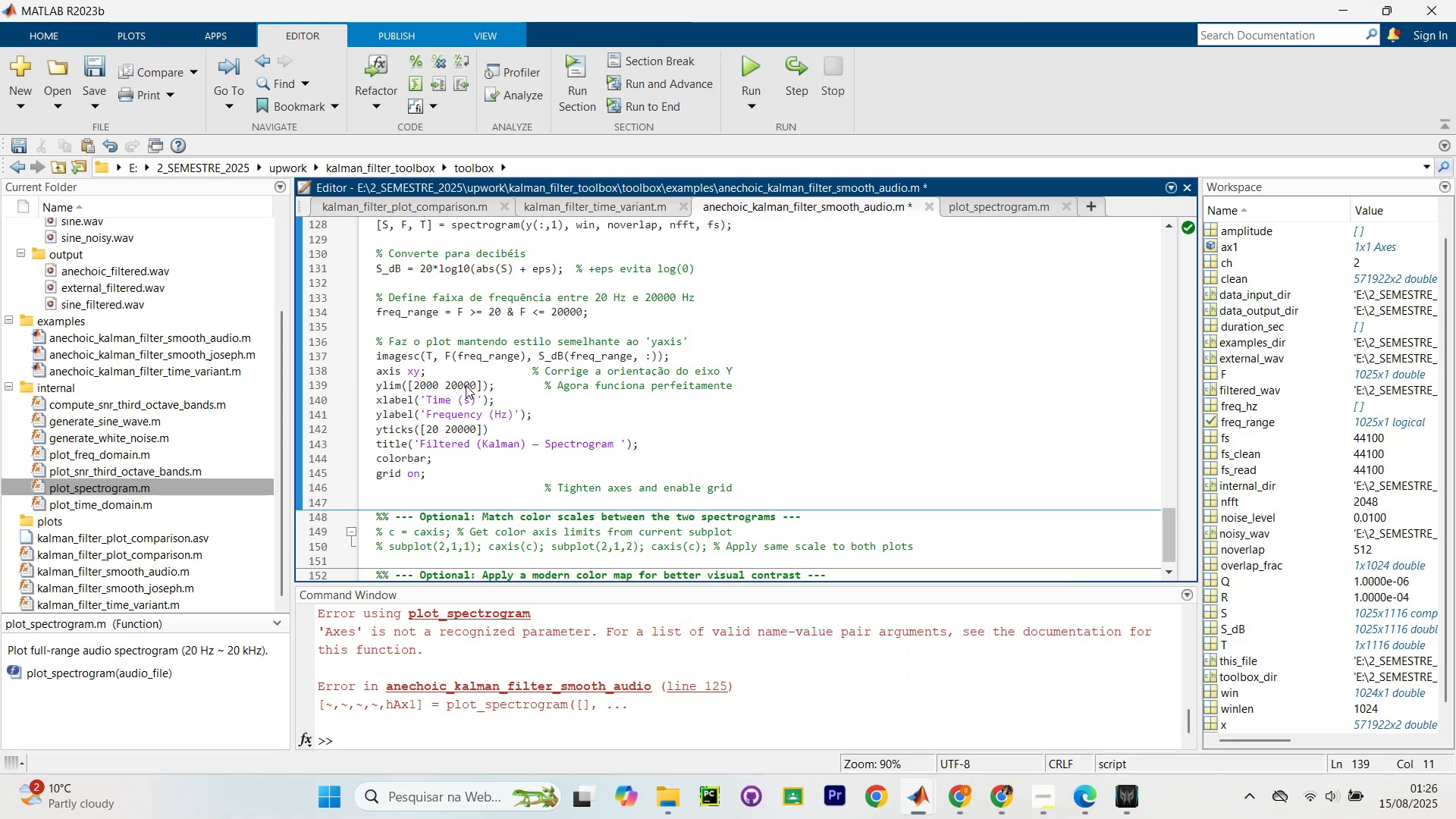 
key(Alt+Tab)
 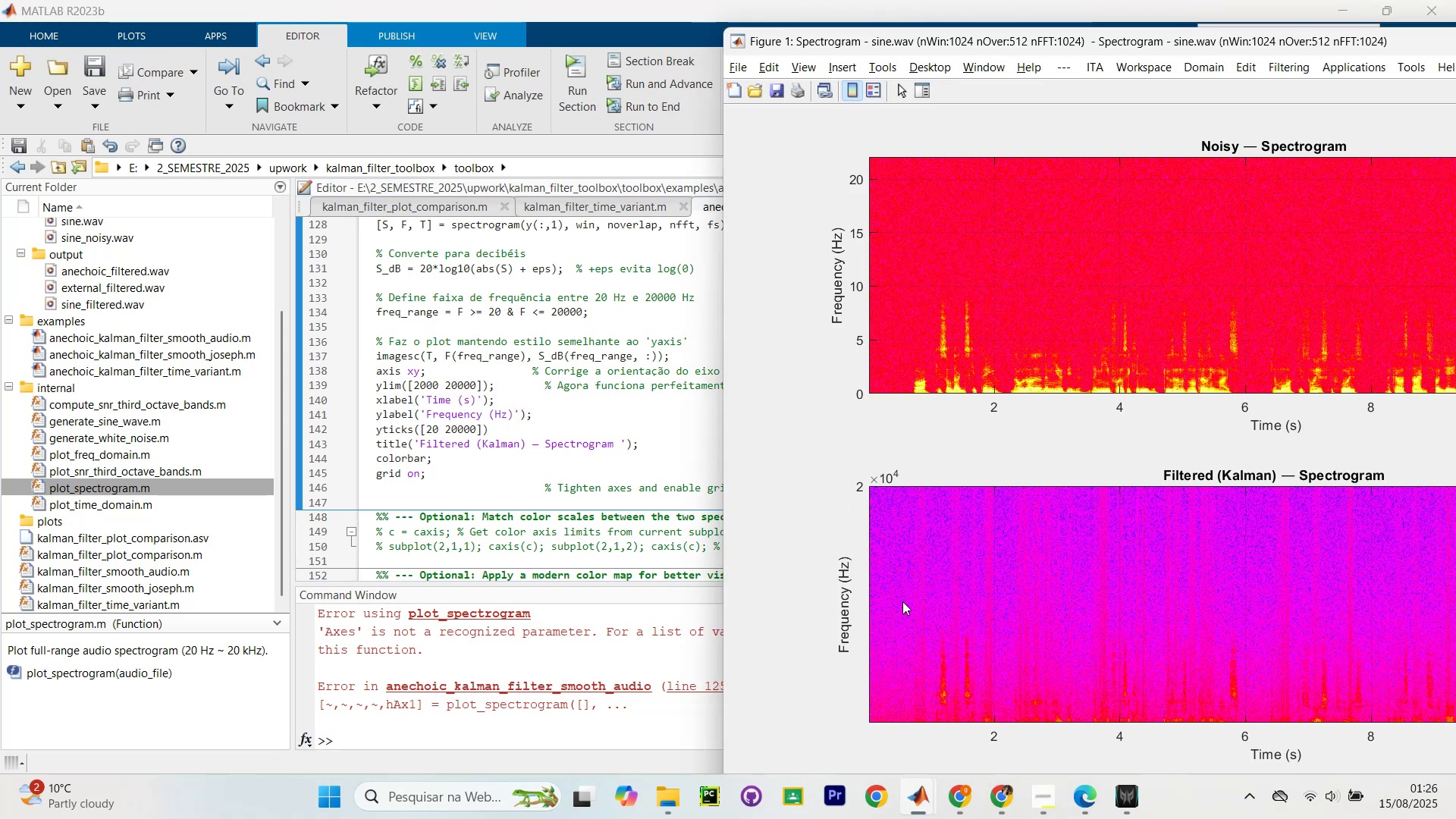 
key(Alt+Tab)
 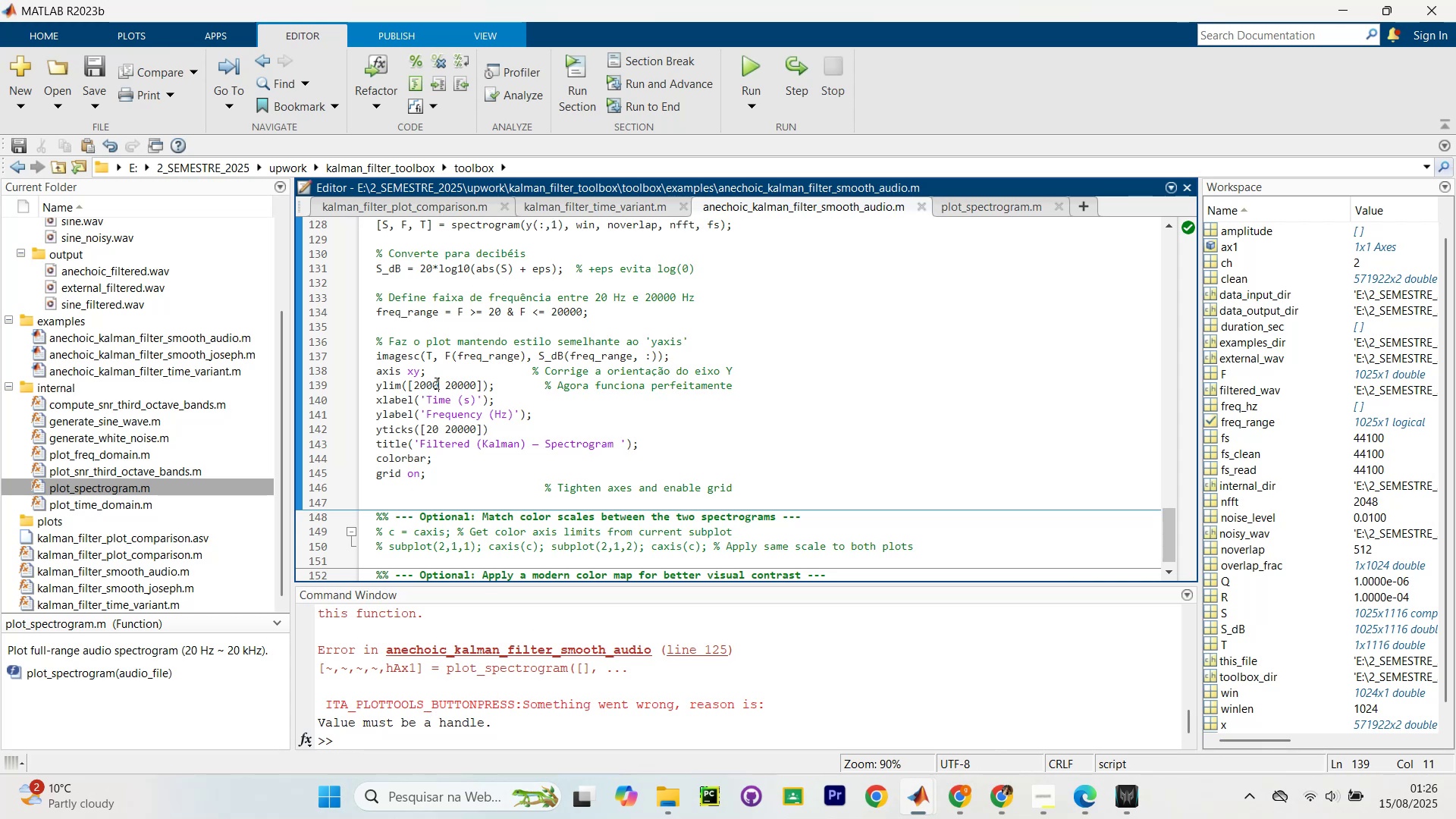 
key(Backspace)
 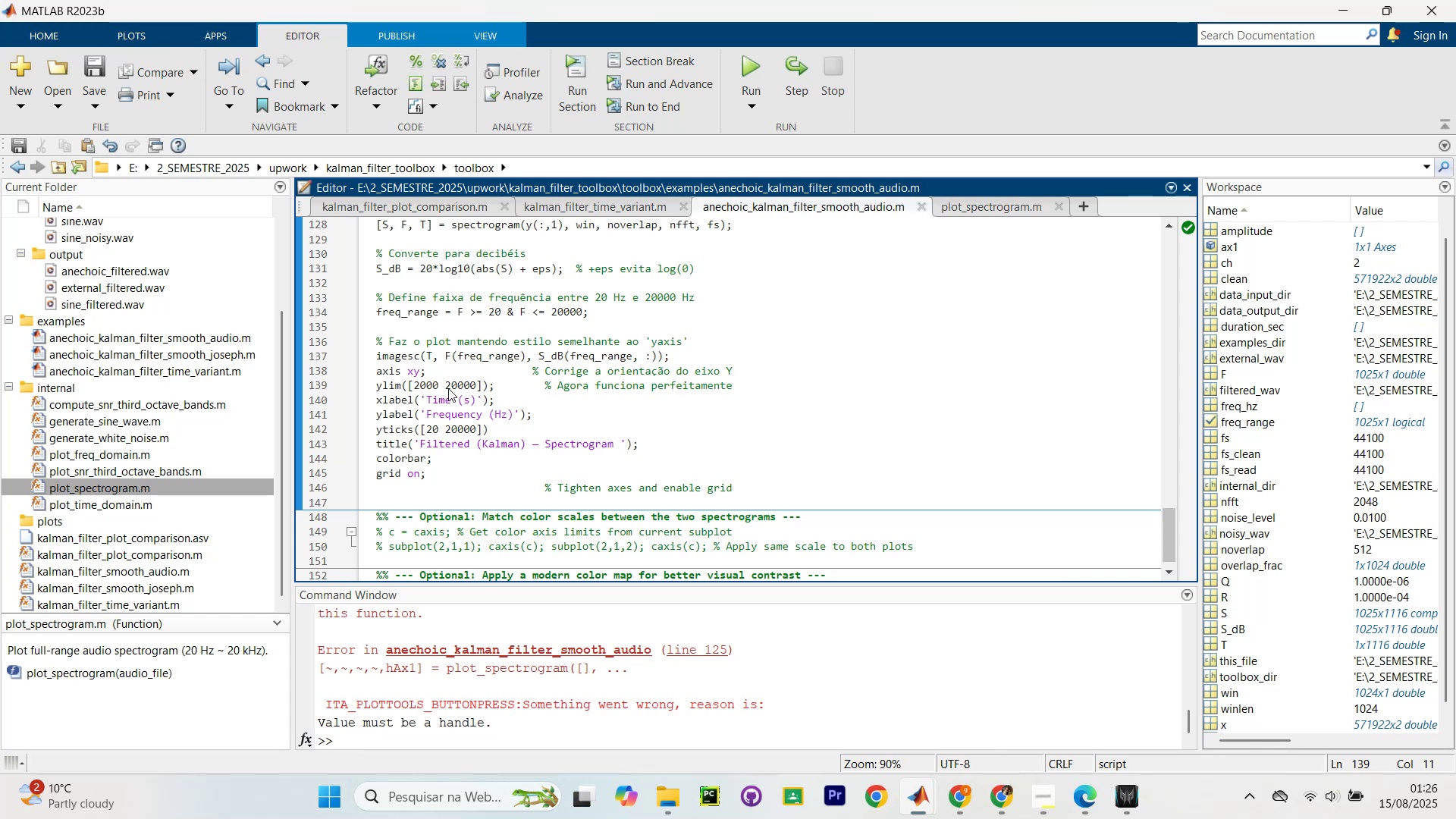 
mouse_move([437, 382])
 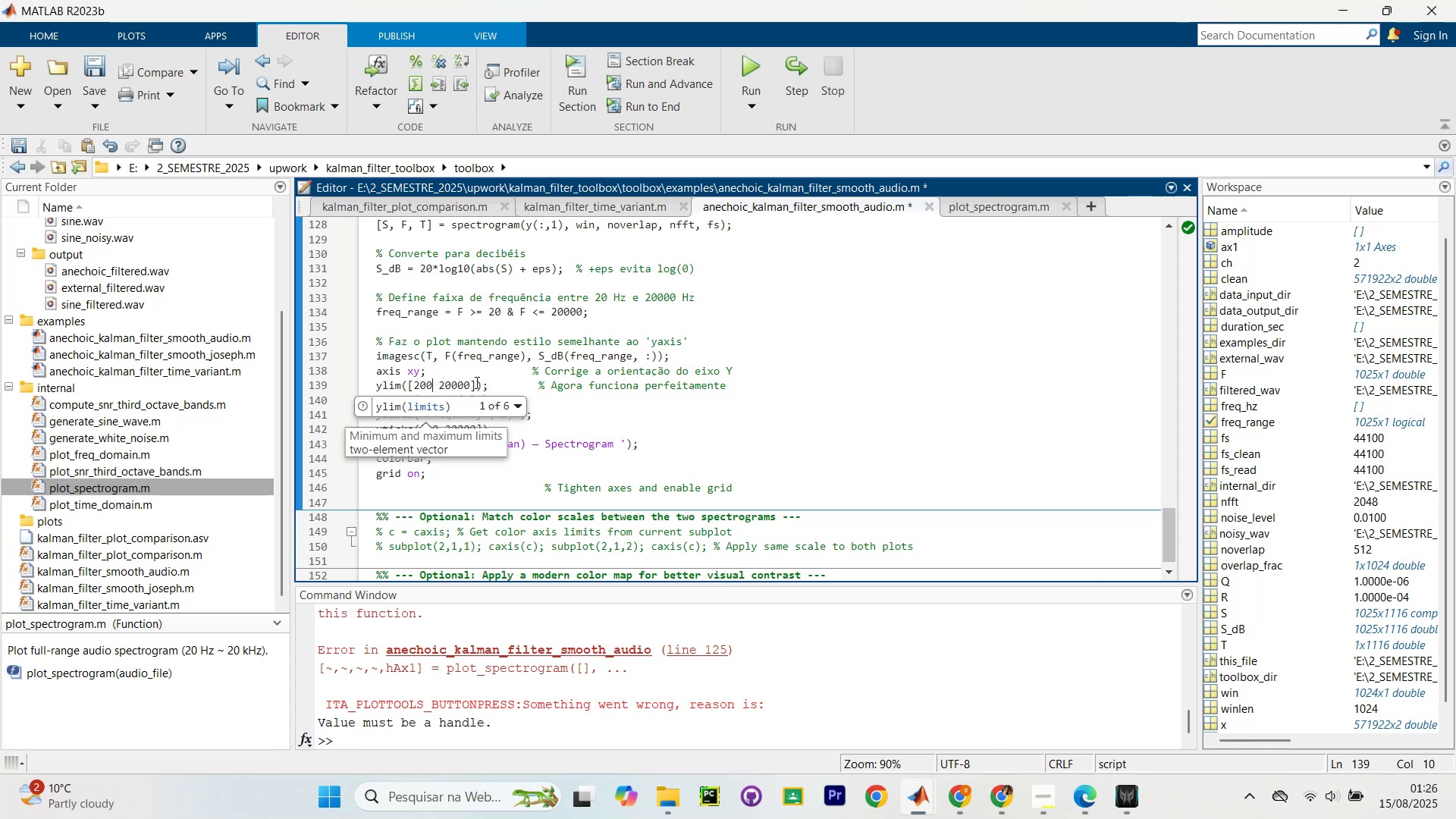 
key(Backspace)
 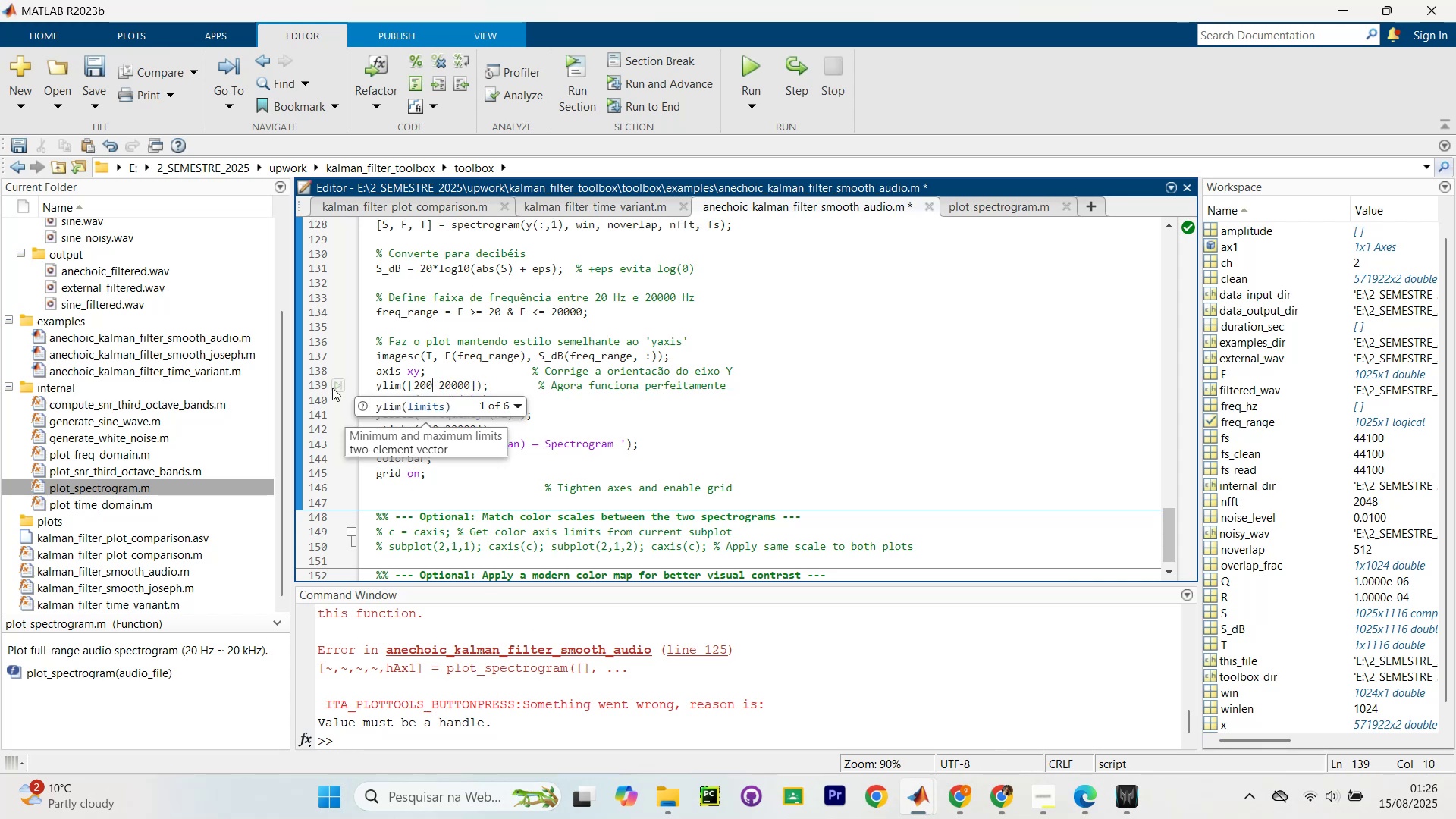 
key(Control+Enter)
 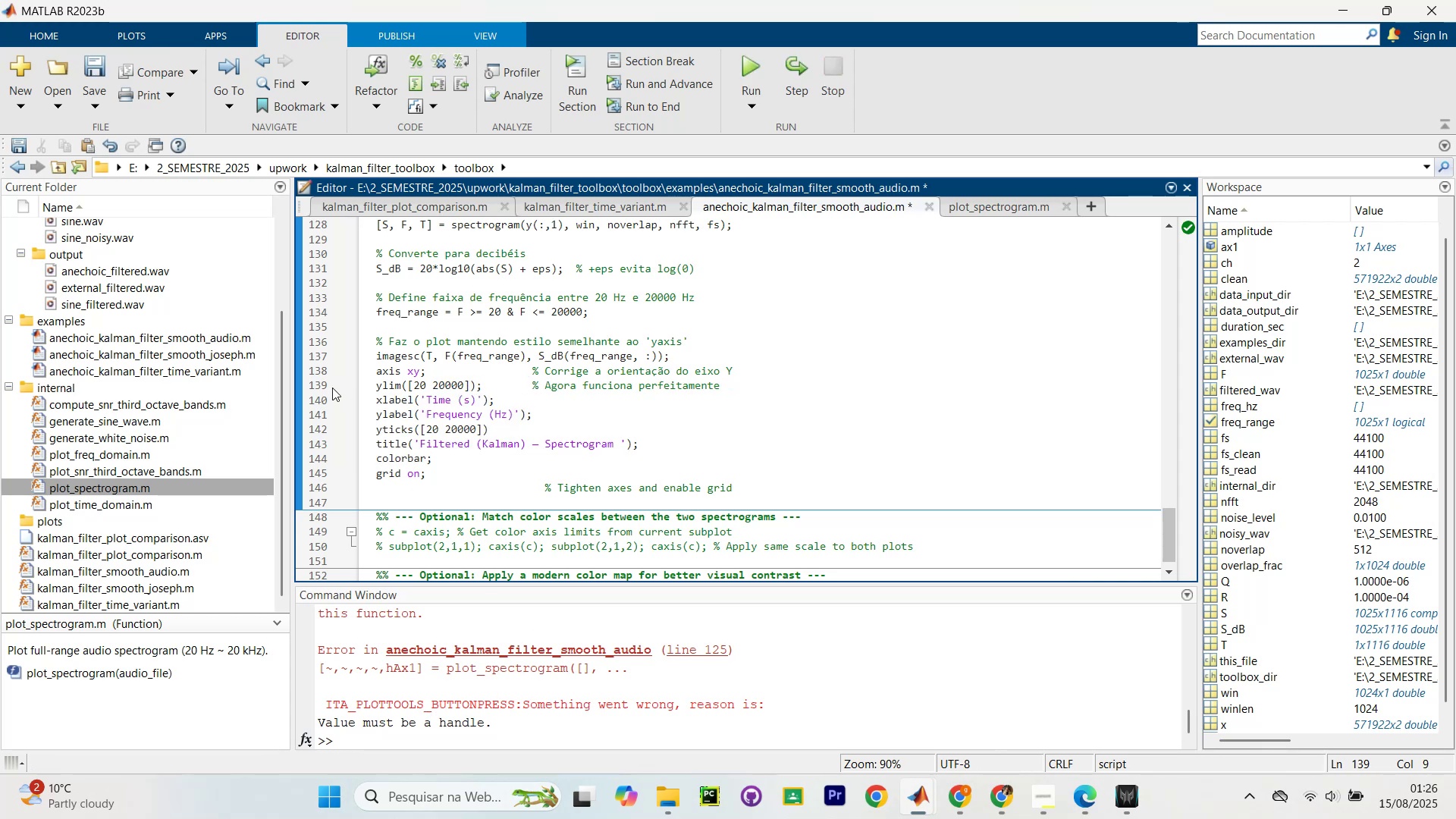 
key(Alt+AltLeft)
 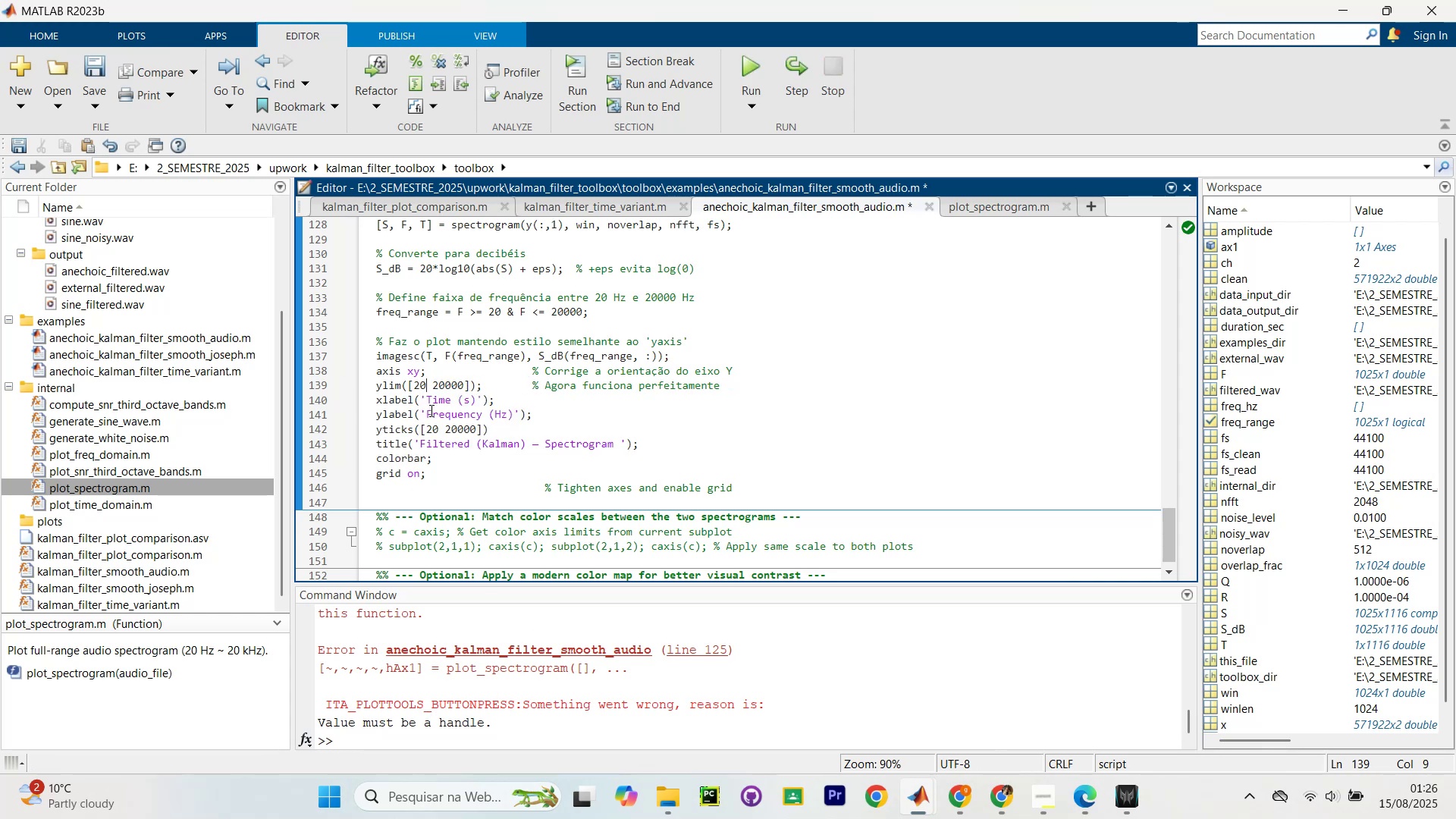 
key(Alt+Tab)
 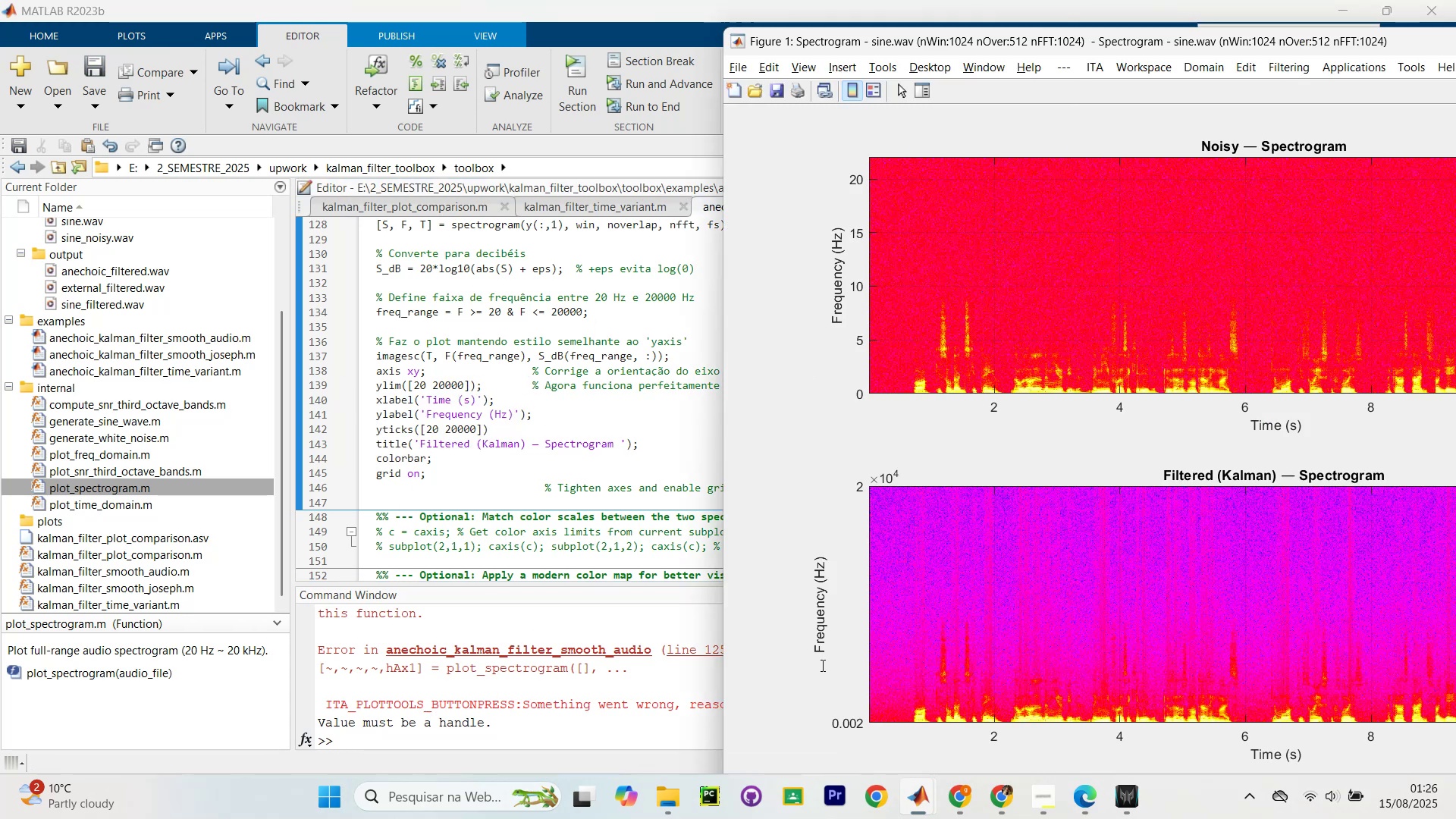 
left_click_drag(start_coordinate=[1157, 42], to_coordinate=[678, 156])
 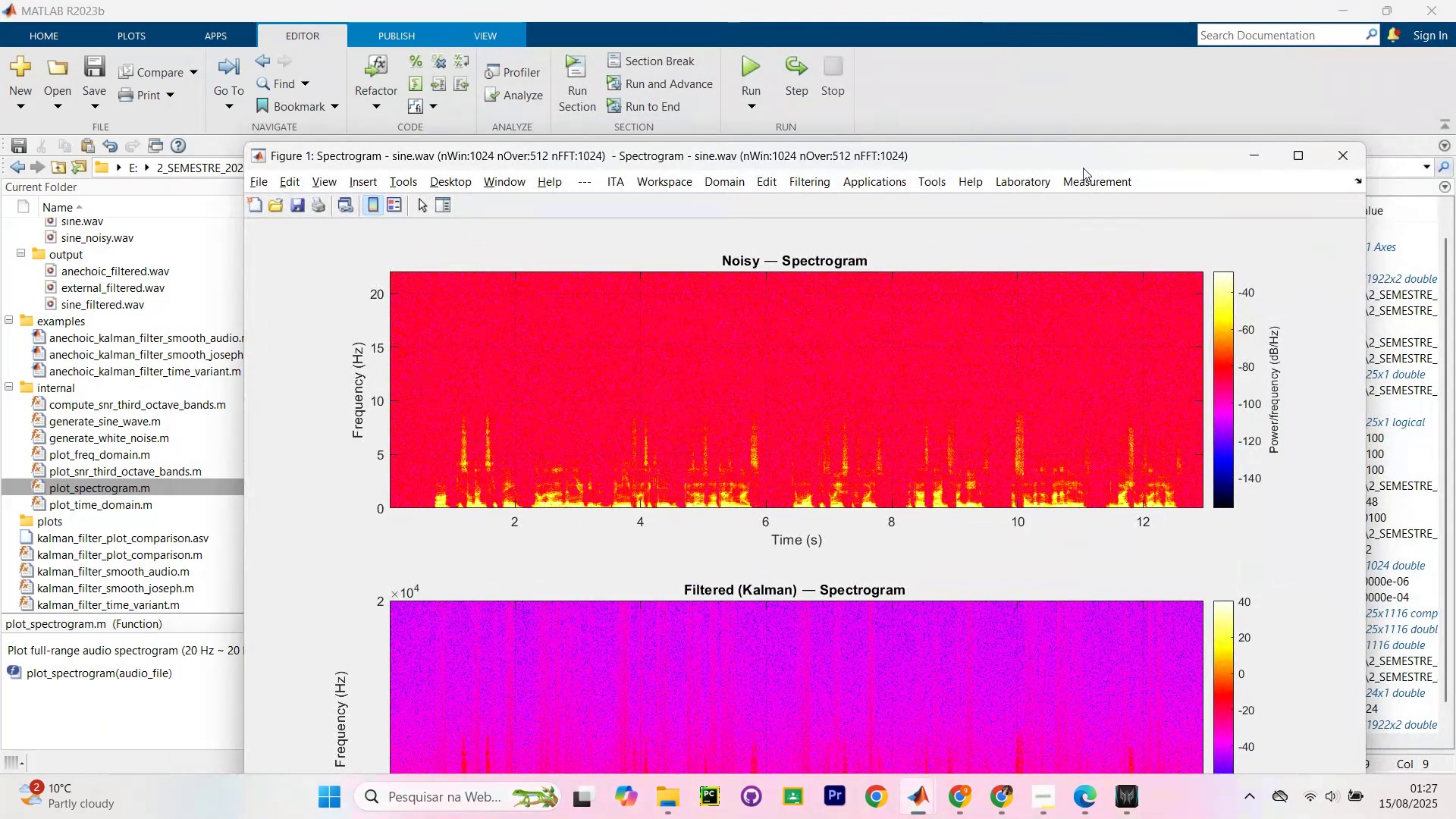 
scroll: coordinate [1100, 334], scroll_direction: down, amount: 2.0
 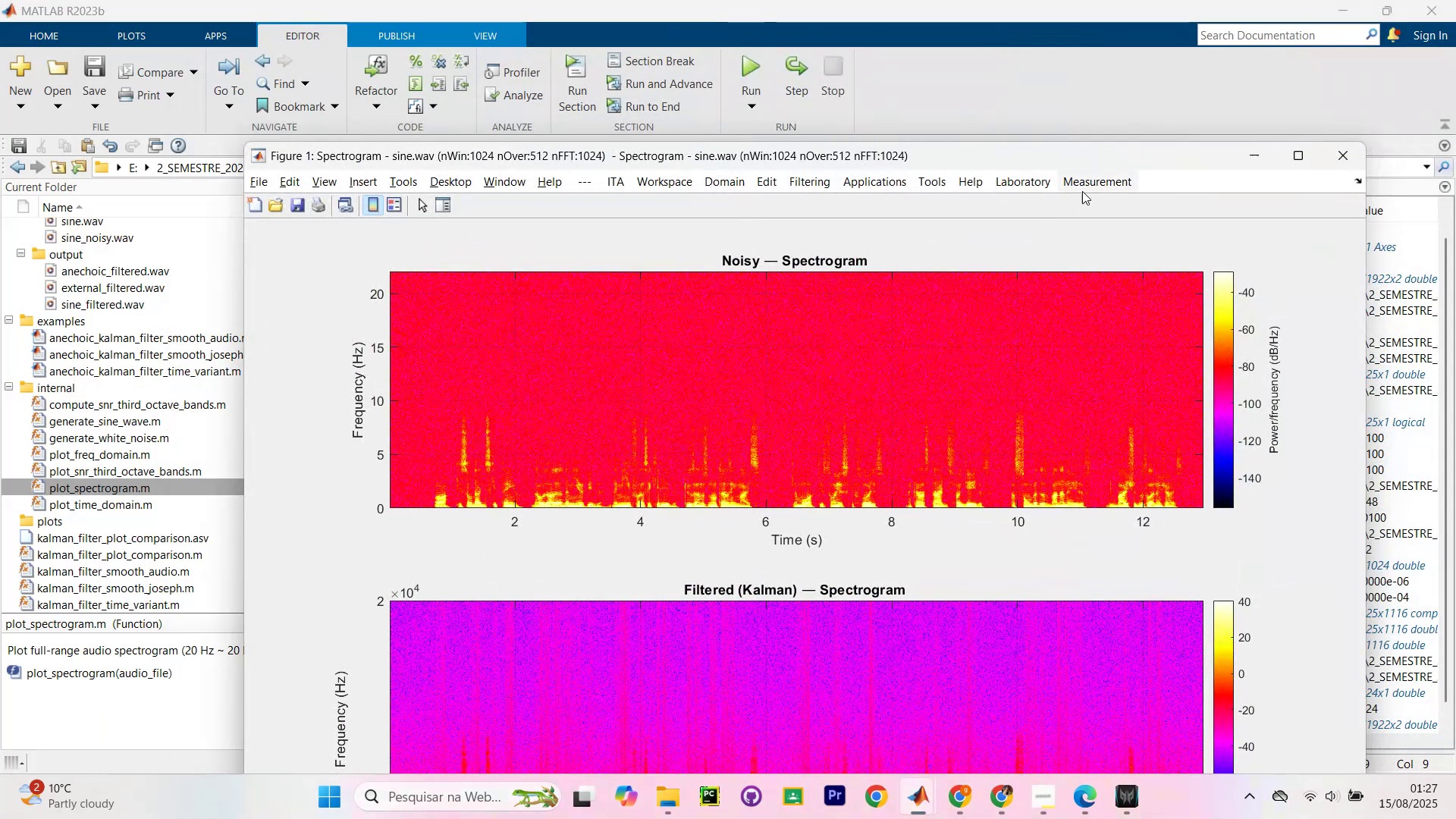 
left_click_drag(start_coordinate=[1101, 155], to_coordinate=[1053, 43])
 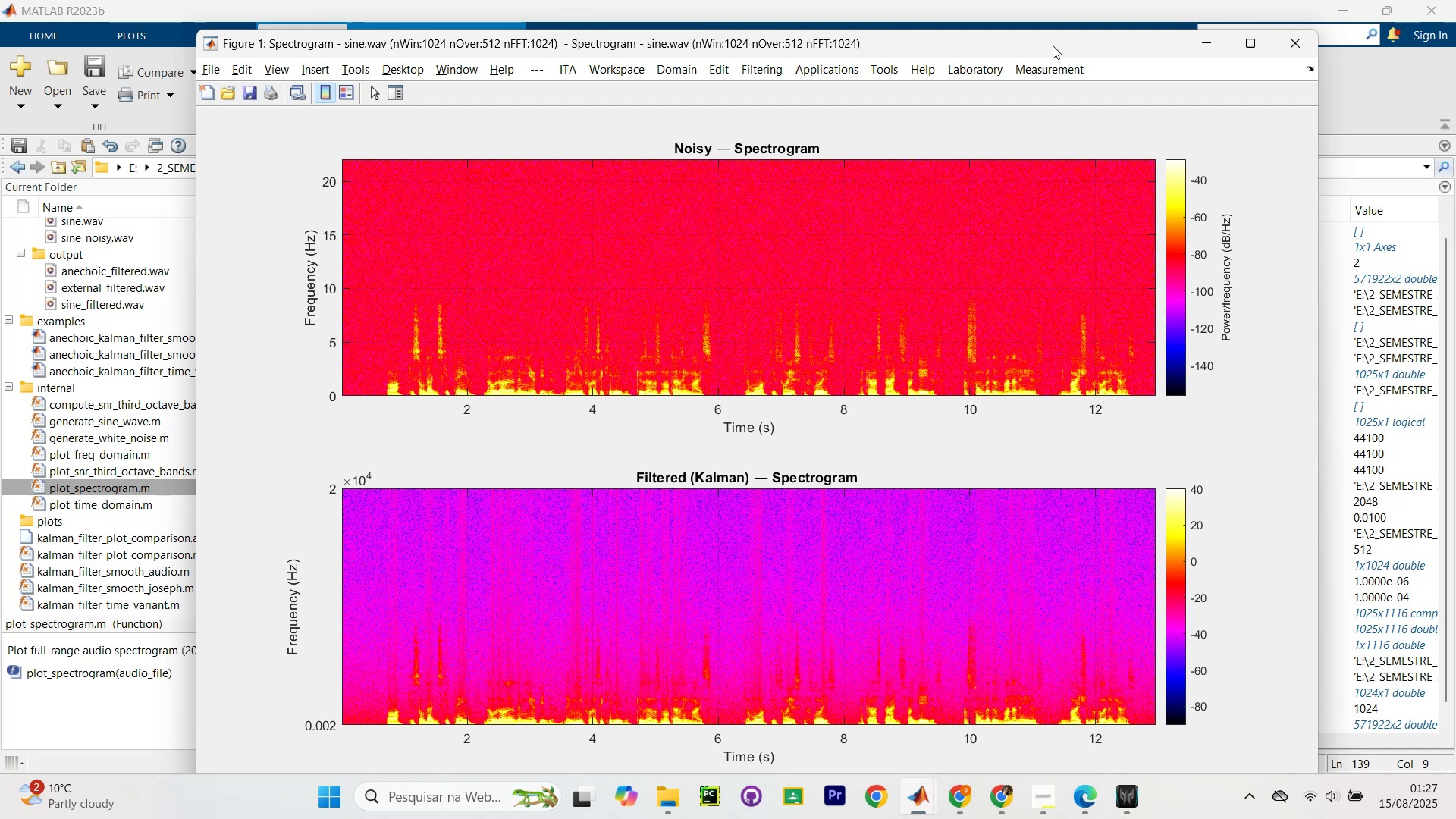 
left_click([1250, 40])
 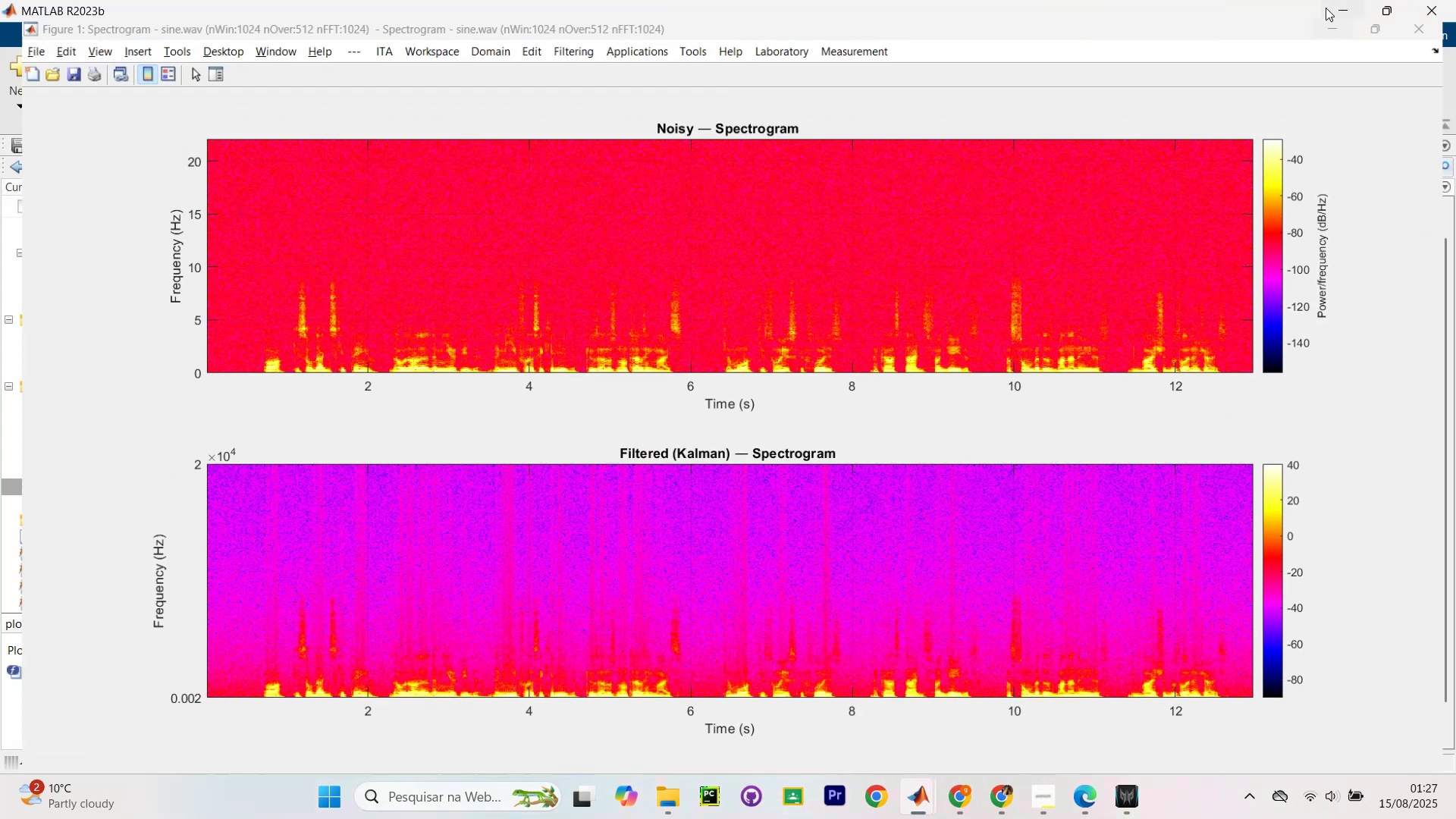 
scroll: coordinate [452, 412], scroll_direction: up, amount: 1.0
 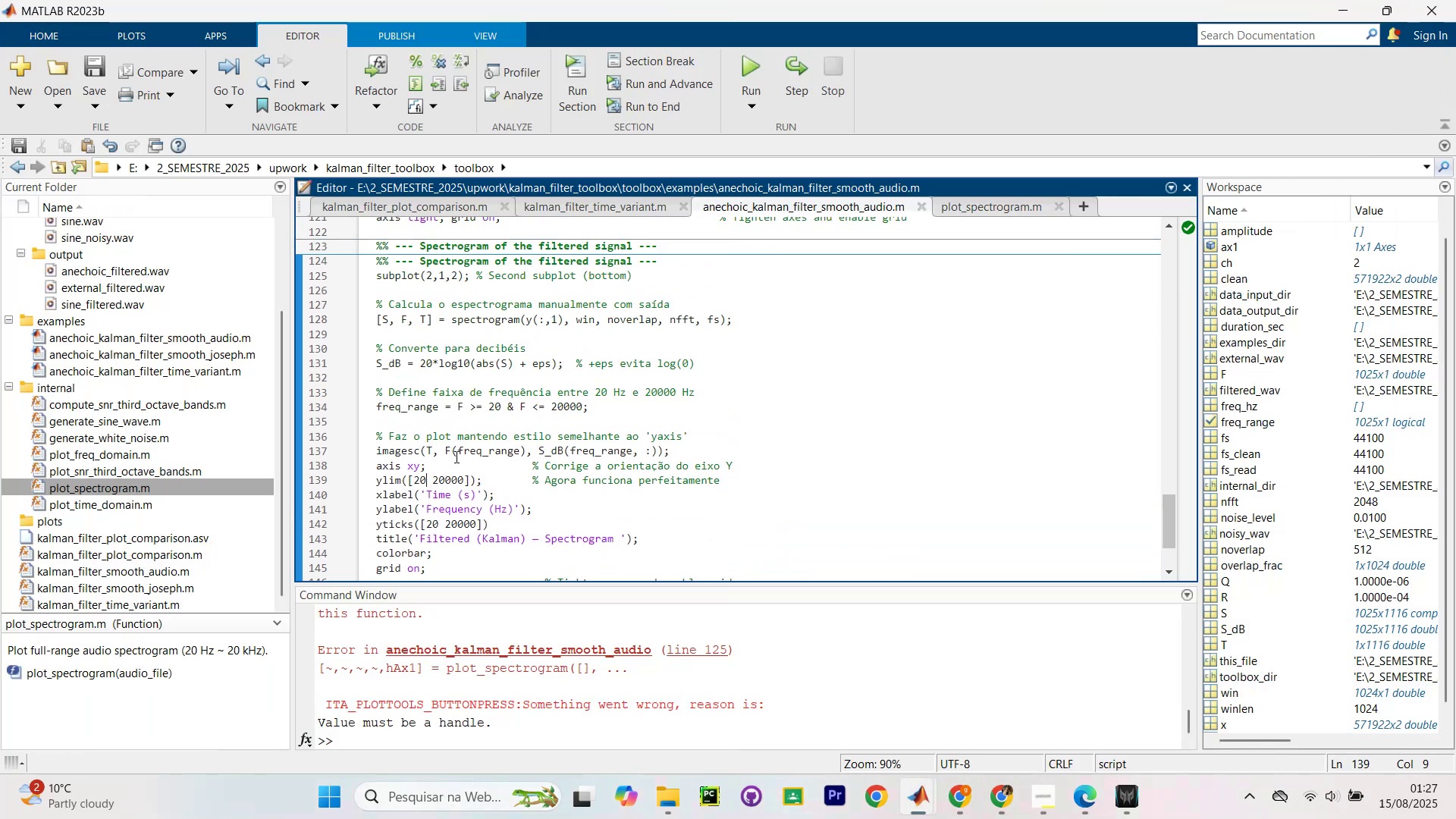 
left_click([475, 526])
 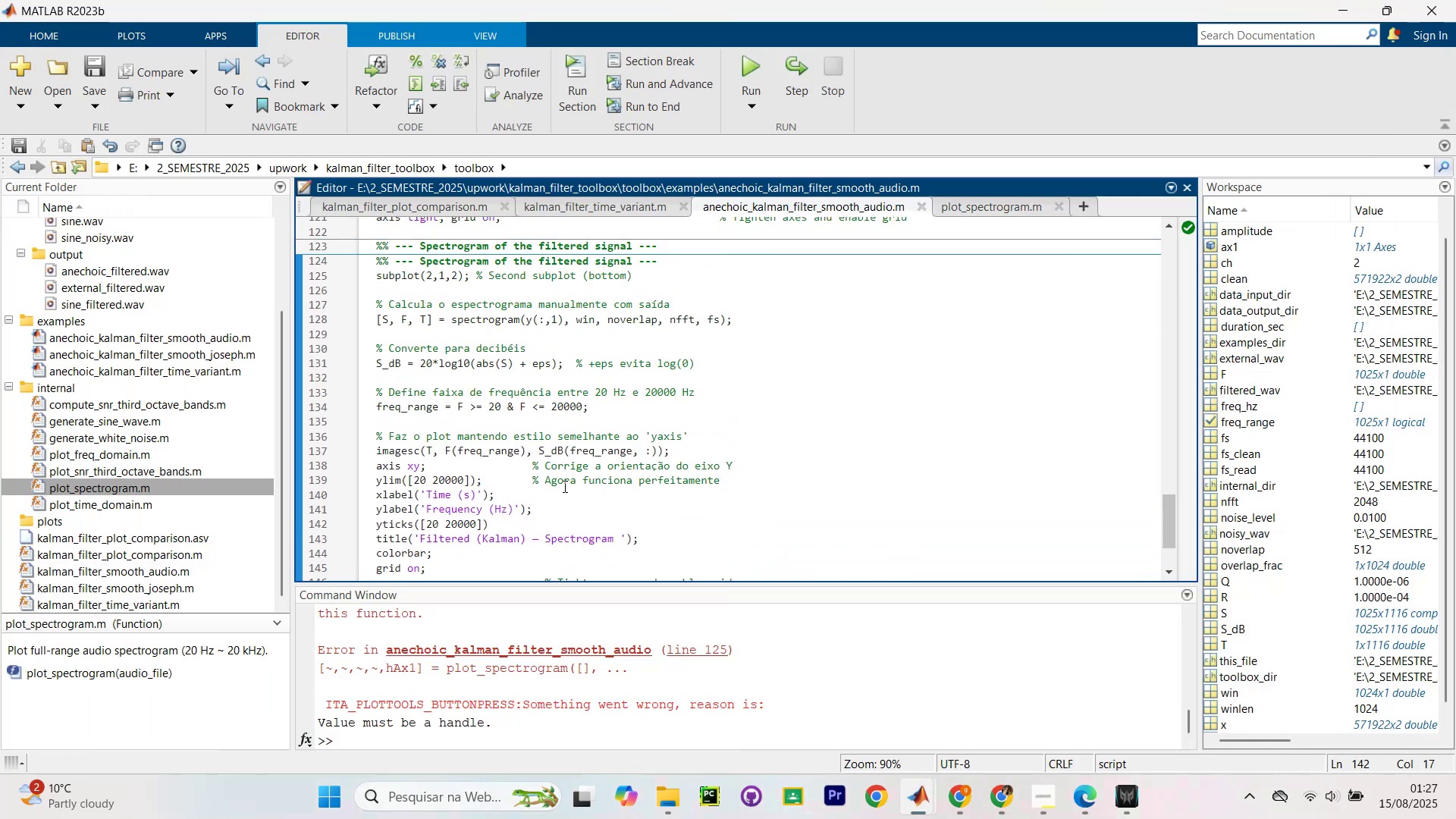 
scroll: coordinate [538, 473], scroll_direction: down, amount: 5.0
 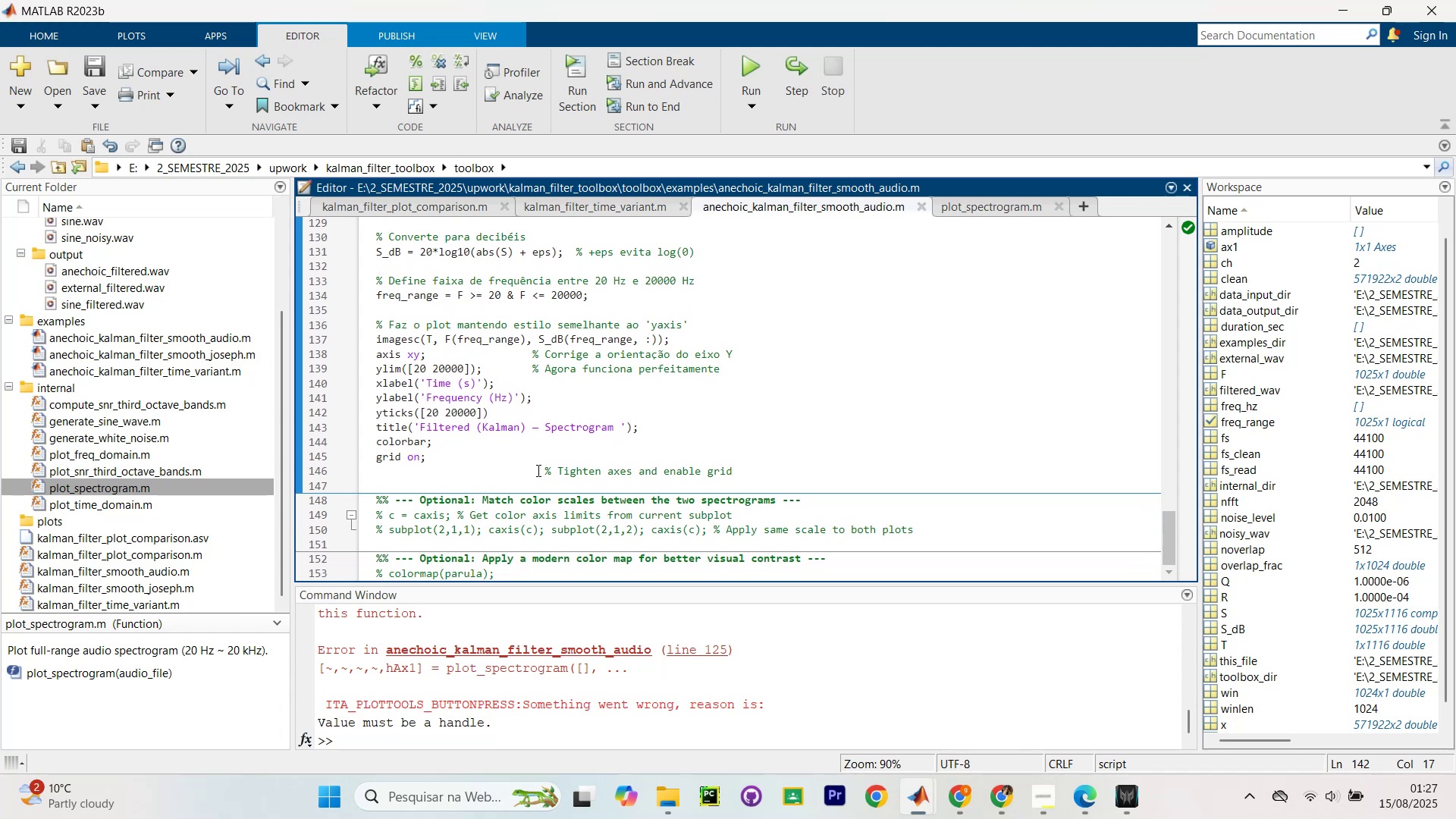 
scroll: coordinate [532, 457], scroll_direction: up, amount: 5.0
 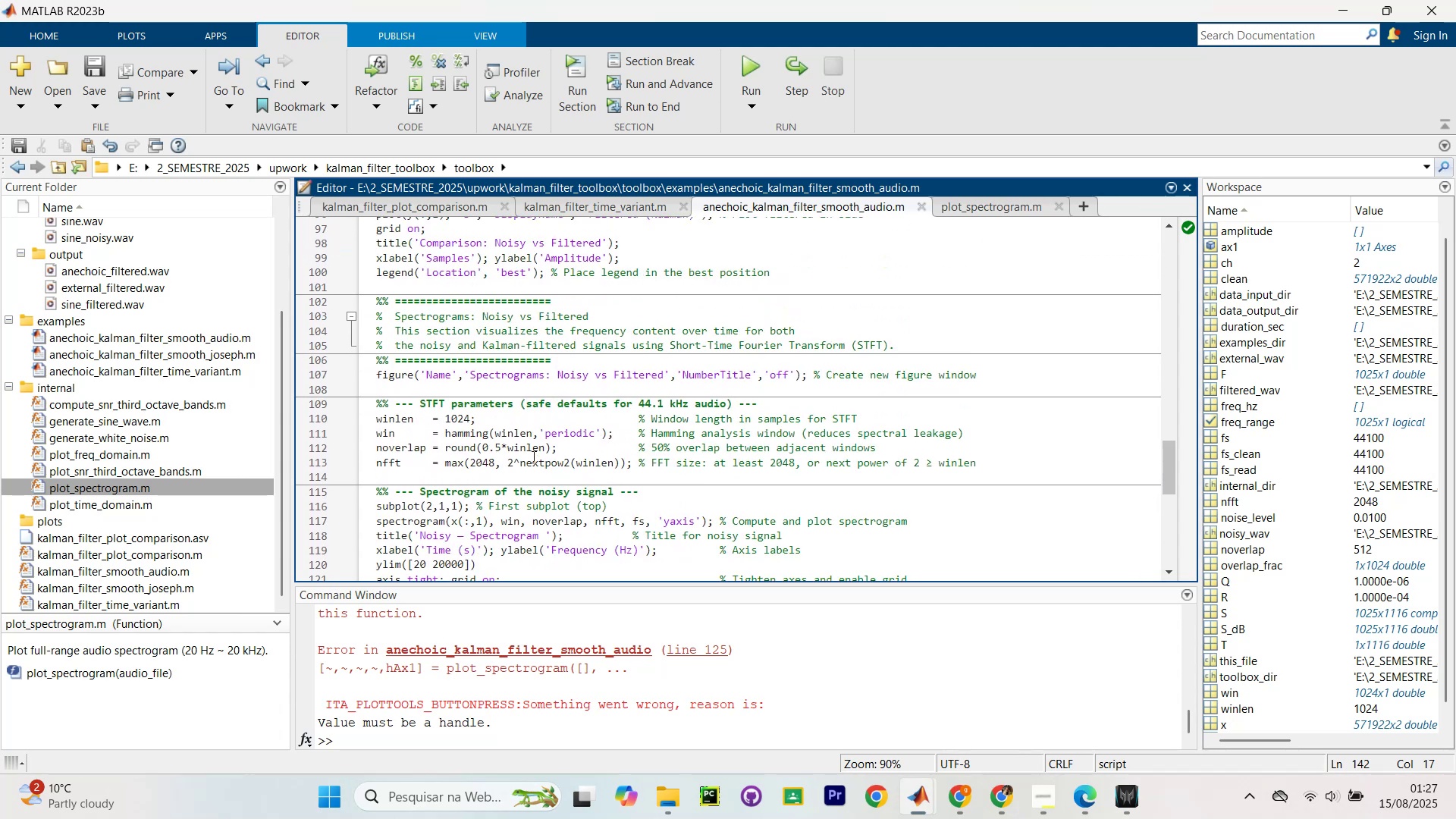 
scroll: coordinate [532, 457], scroll_direction: down, amount: 1.0
 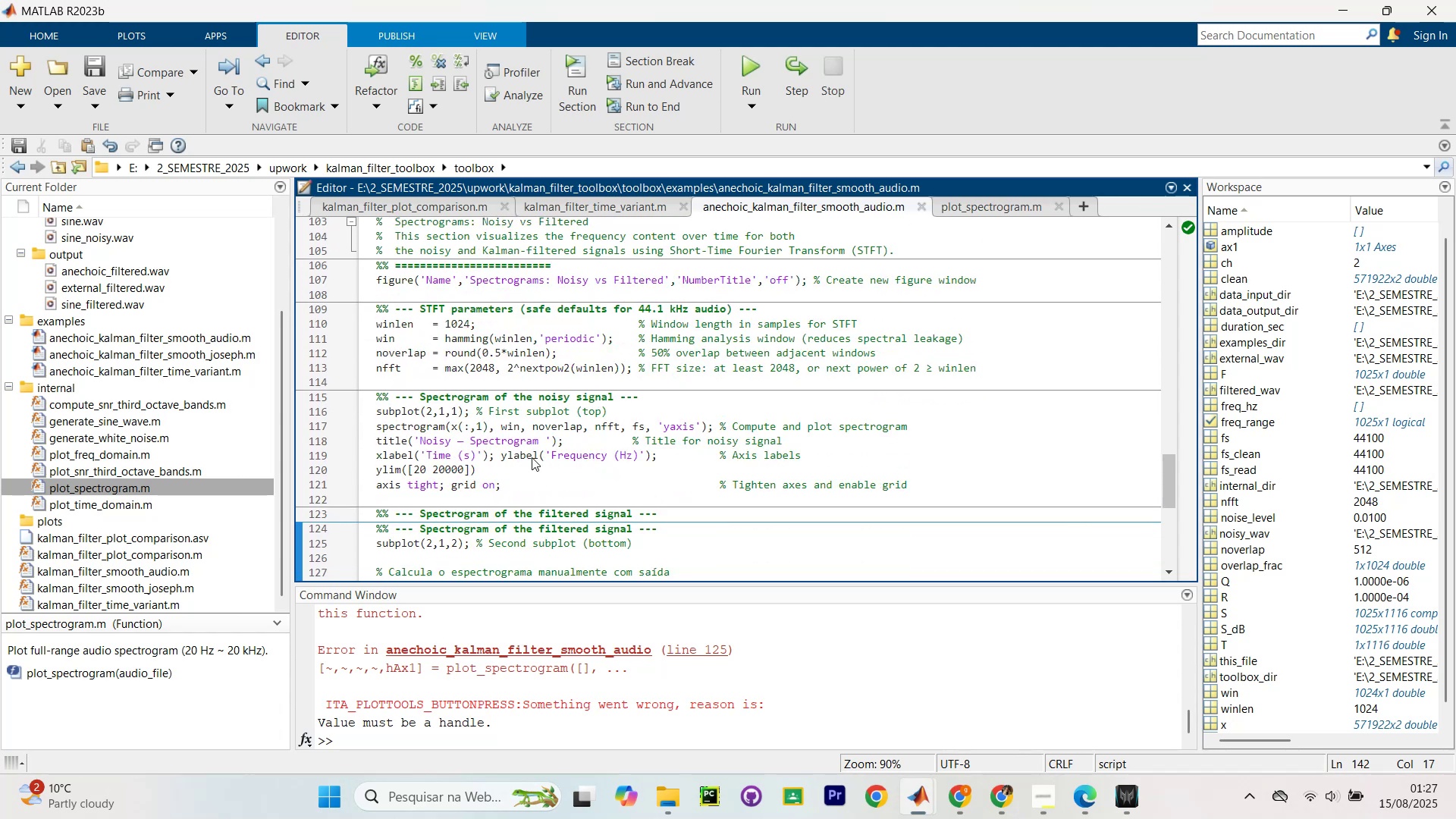 
left_click([529, 469])
 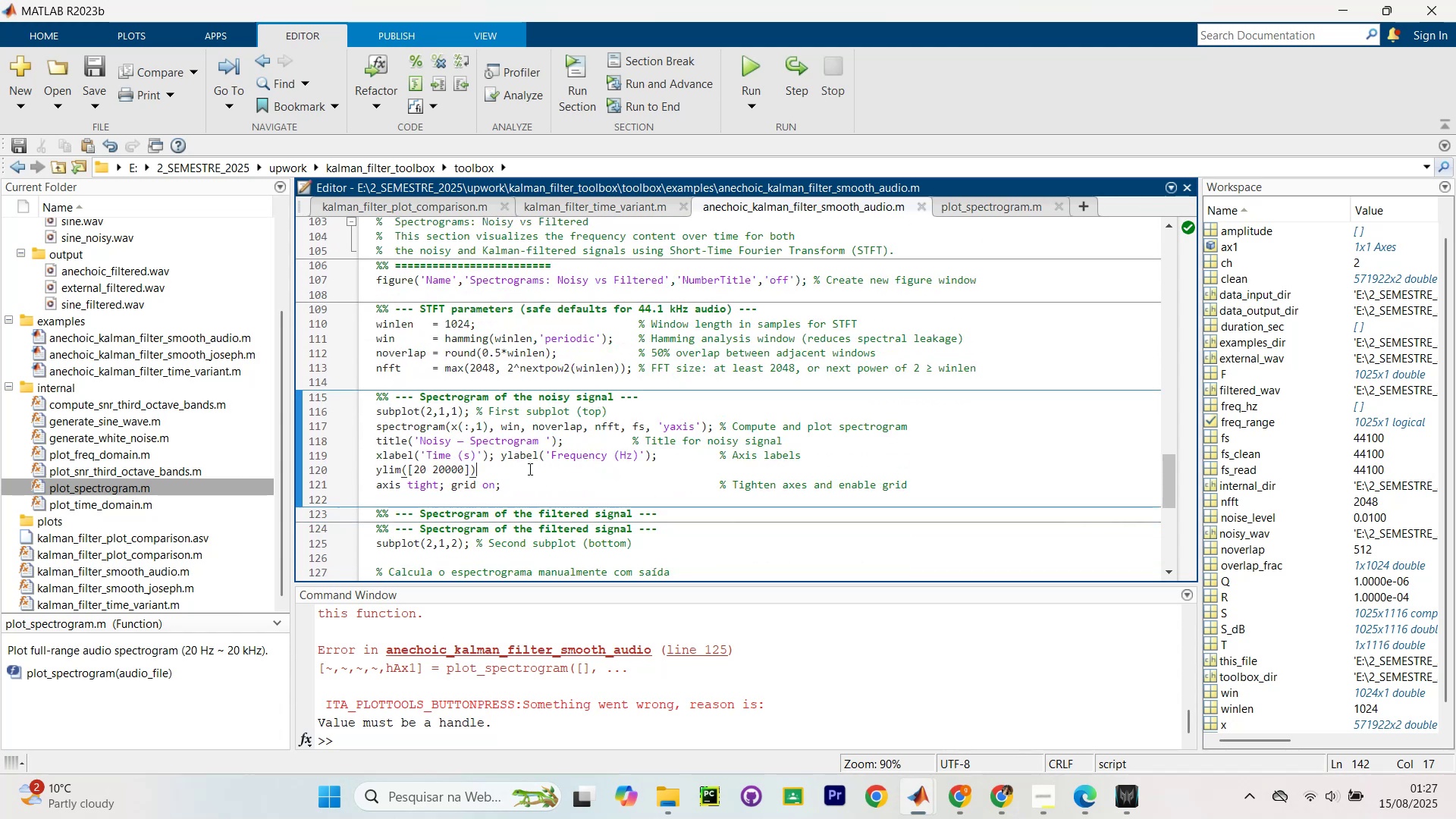 
key(Control+ControlLeft)
 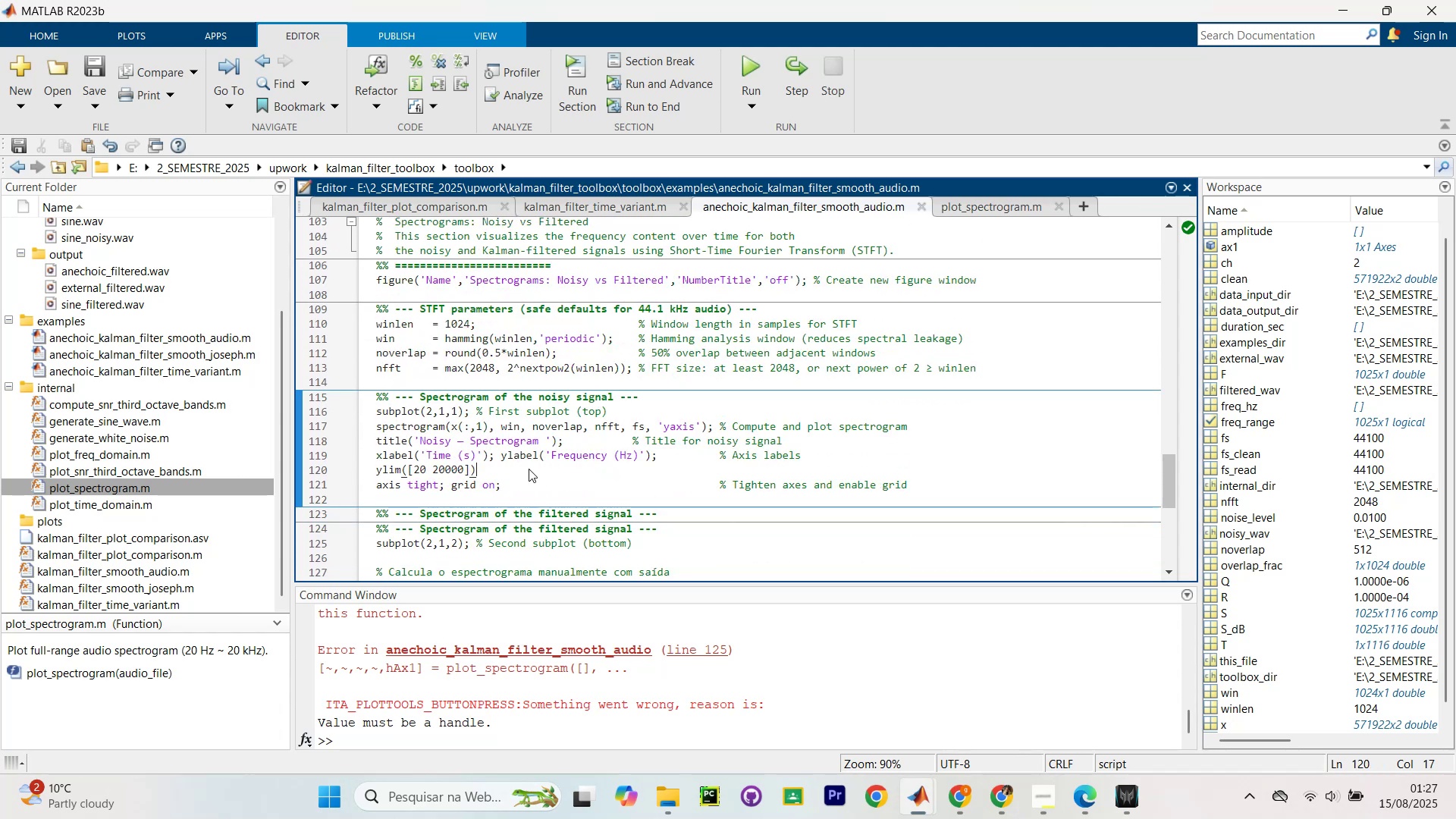 
key(Control+ControlLeft)
 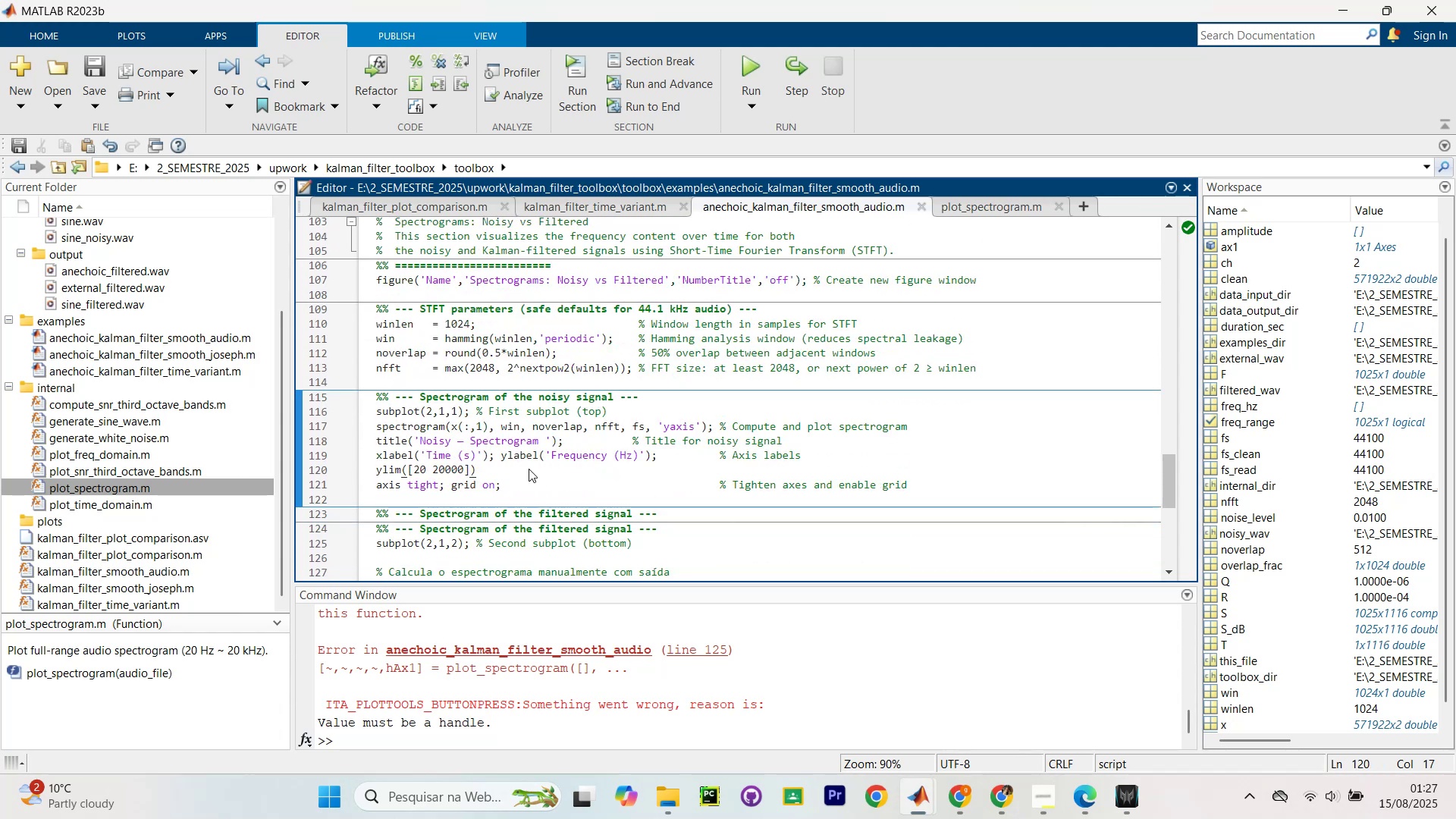 
key(NumpadEnter)
 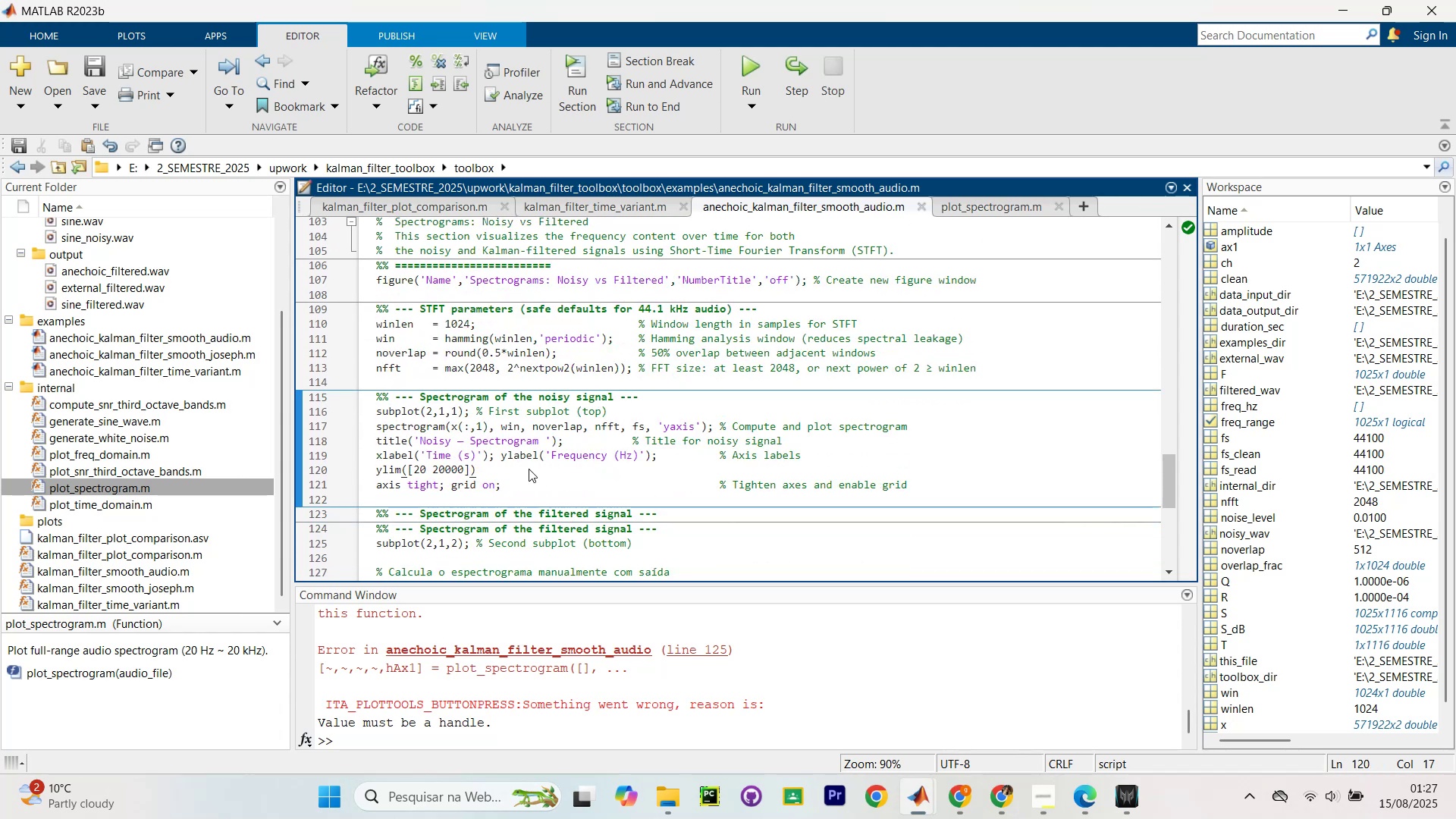 
hold_key(key=ControlLeft, duration=0.44)
 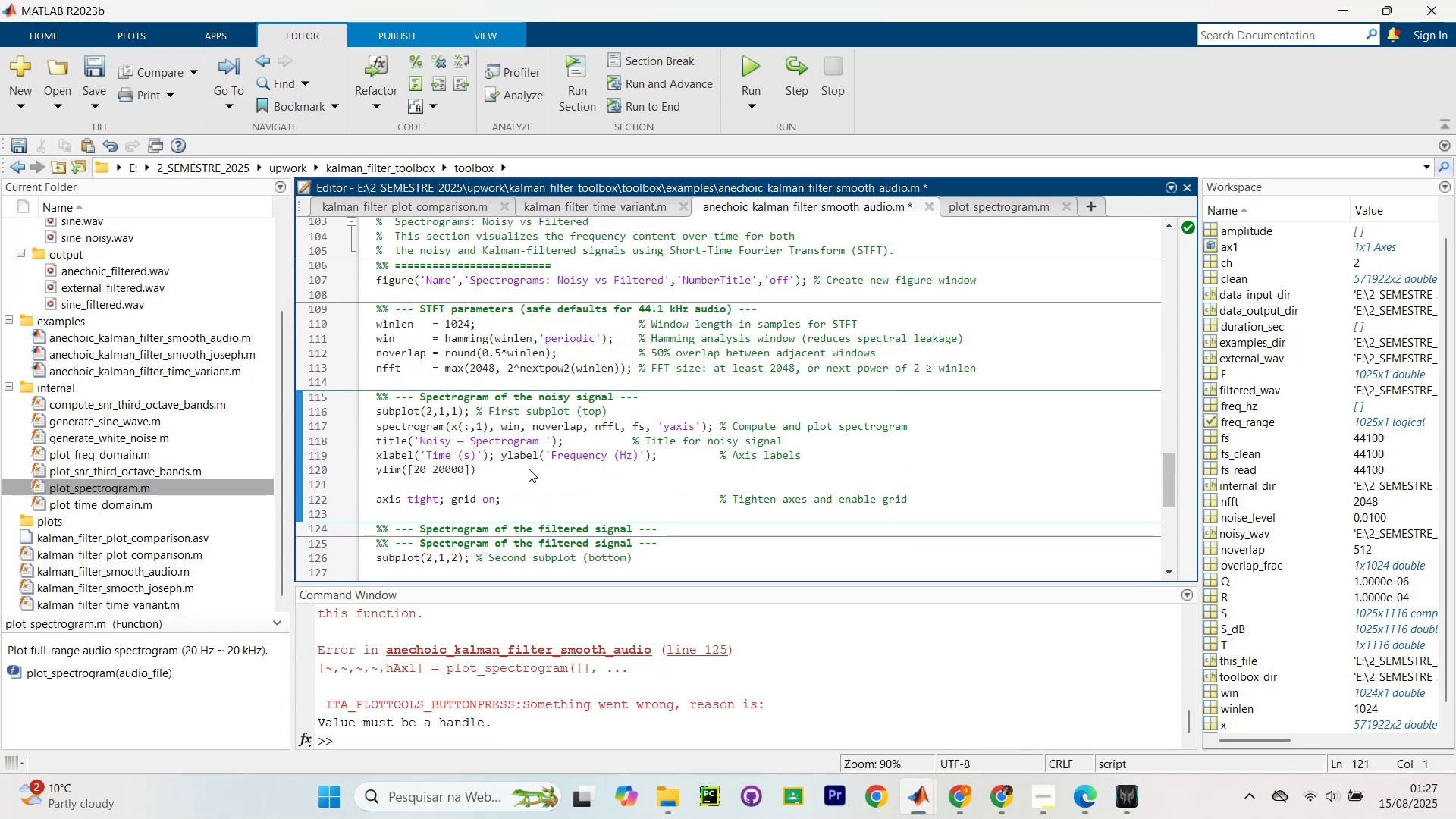 
key(Control+NumpadEnter)
 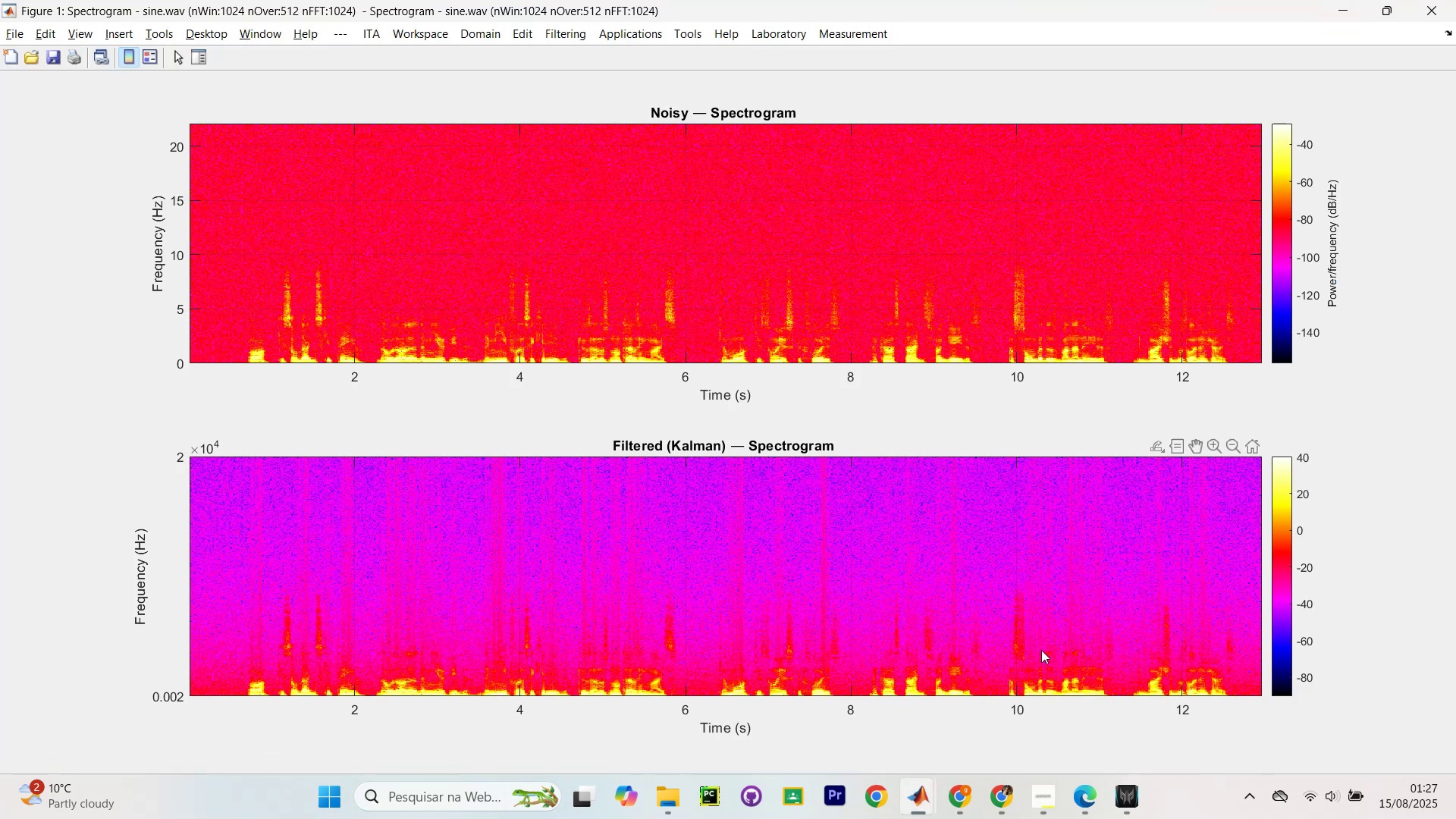 
wait(5.94)
 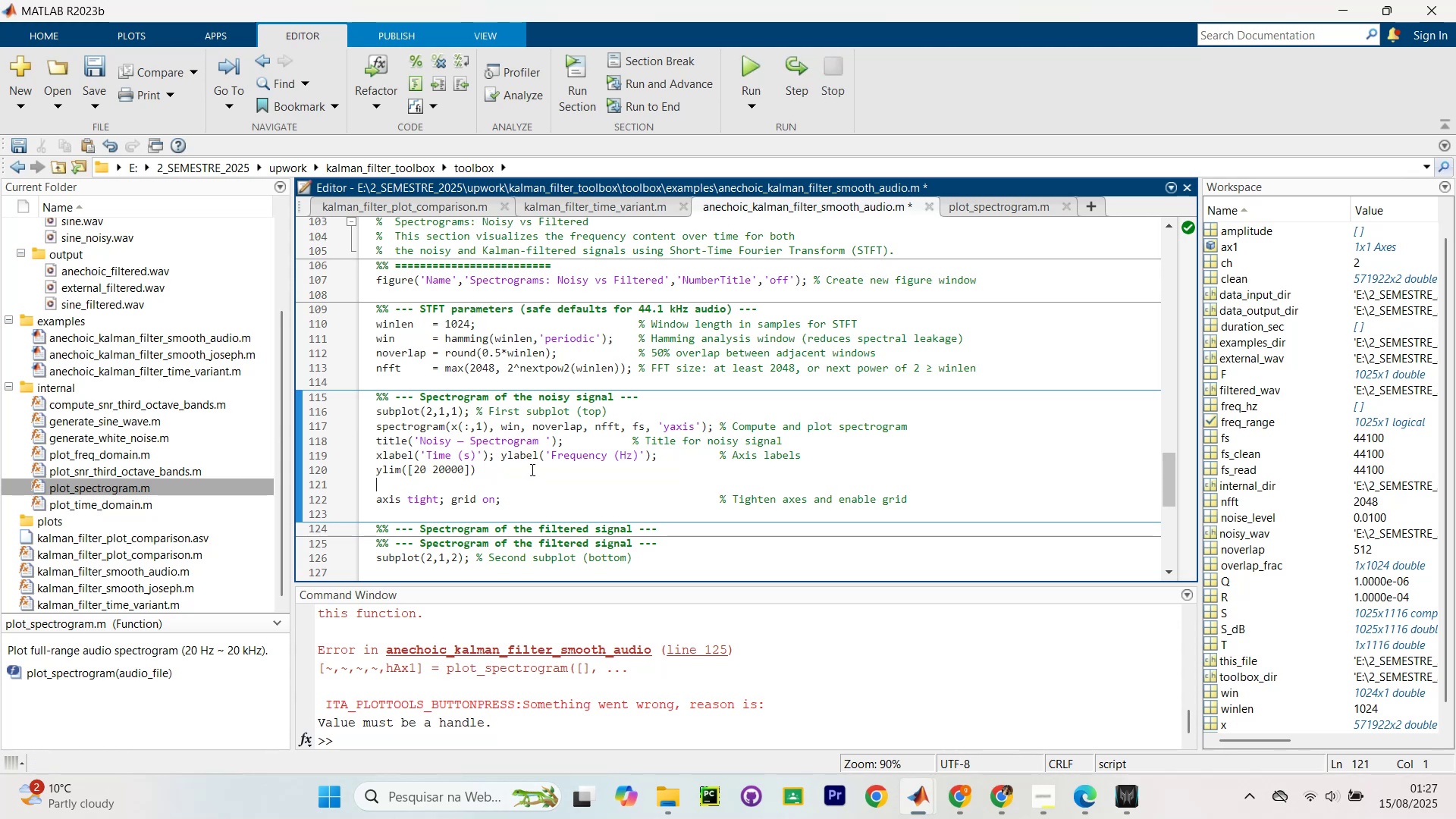 
left_click([1374, 10])
 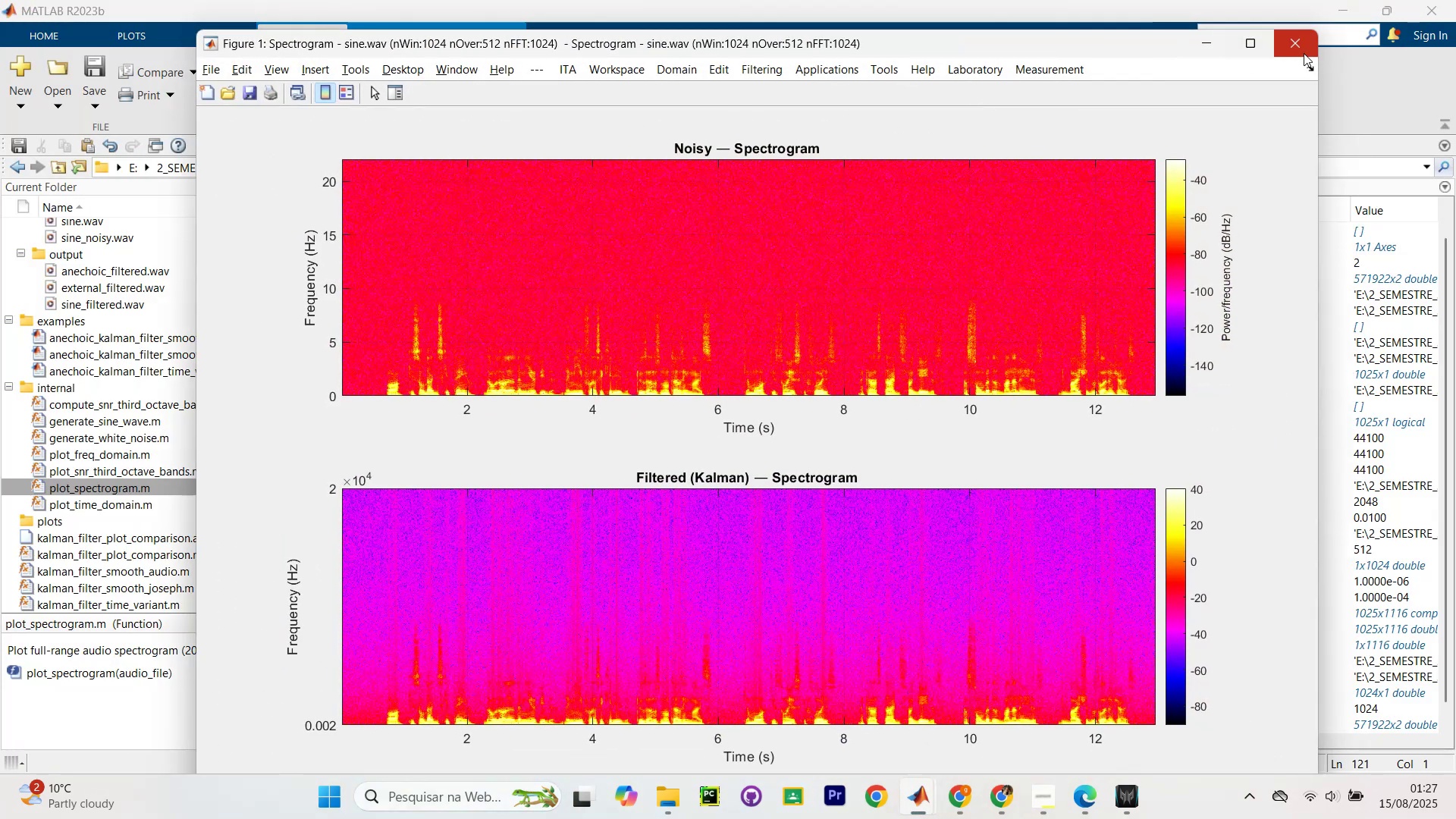 
left_click_drag(start_coordinate=[1027, 27], to_coordinate=[1006, 113])
 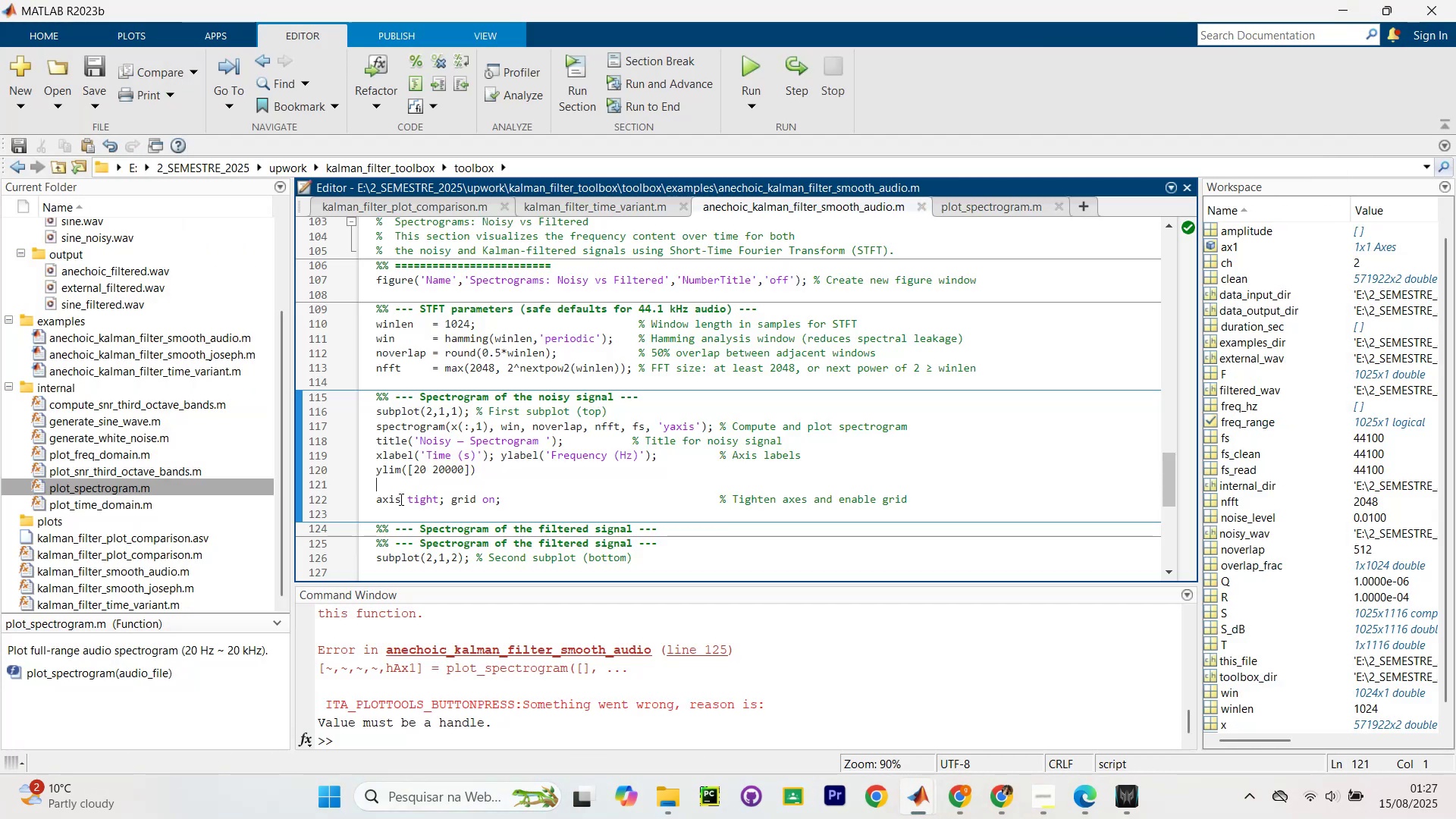 
scroll: coordinate [514, 484], scroll_direction: down, amount: 2.0
 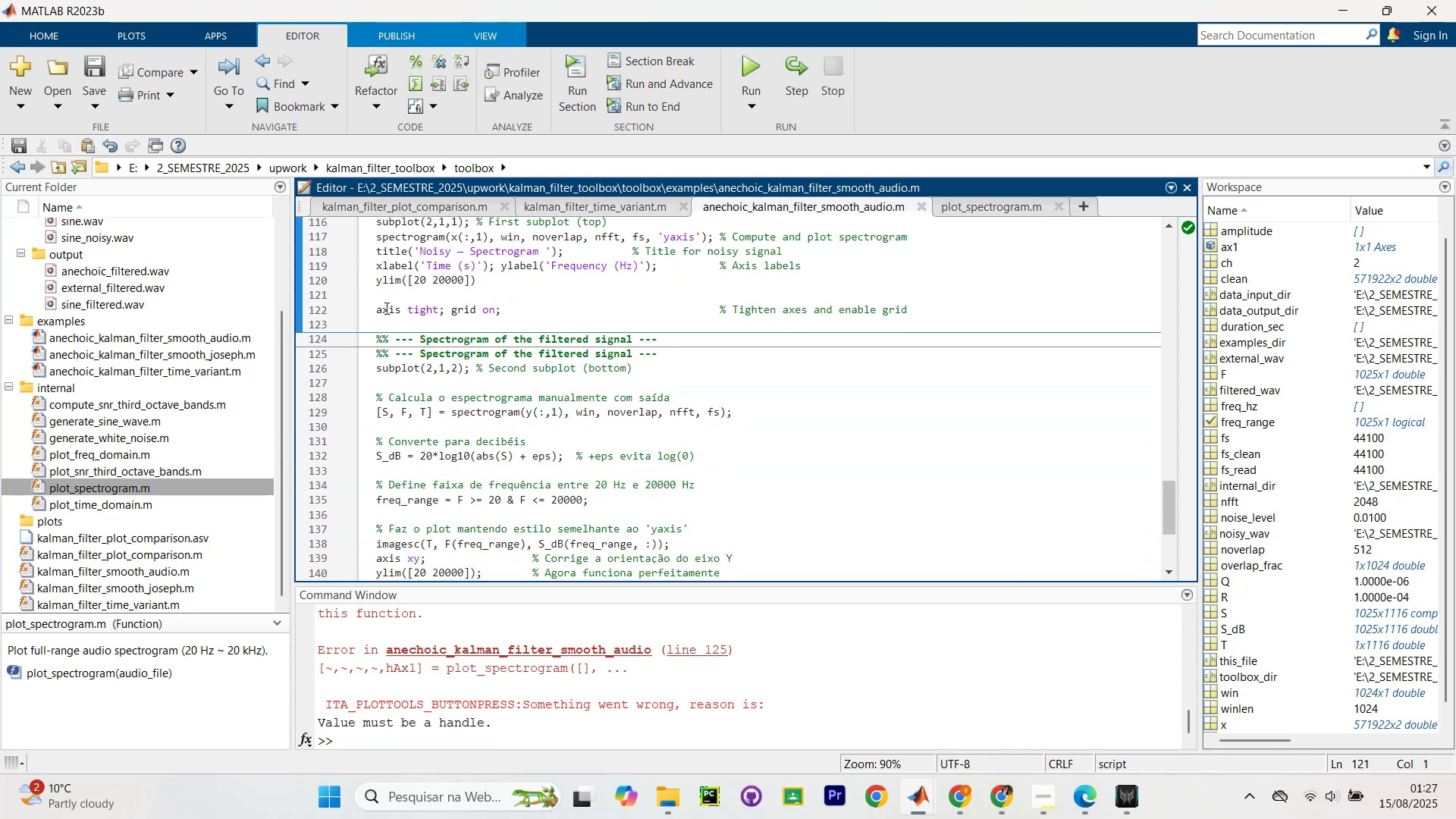 
left_click([374, 311])
 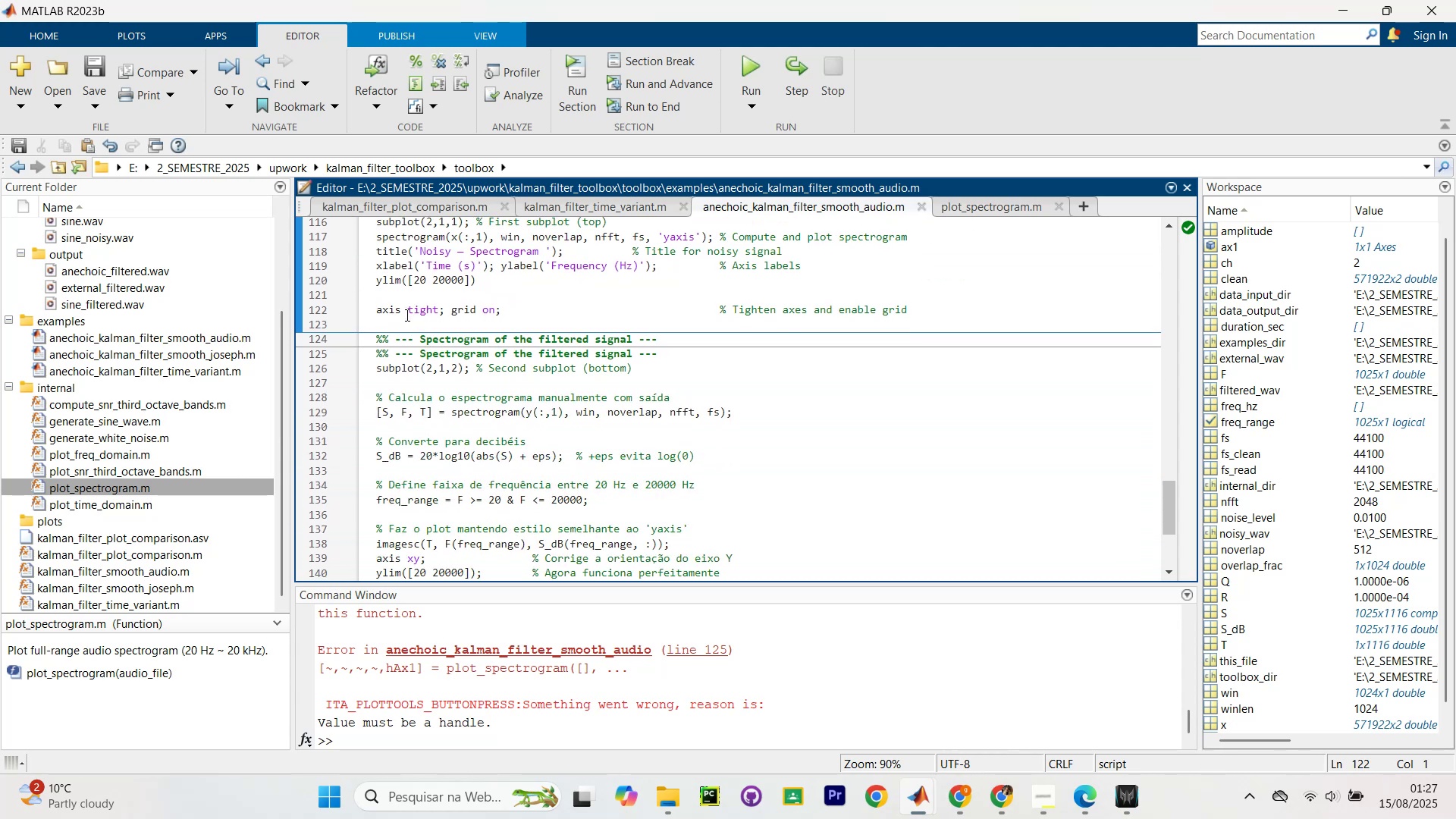 
key(Shift+5)
 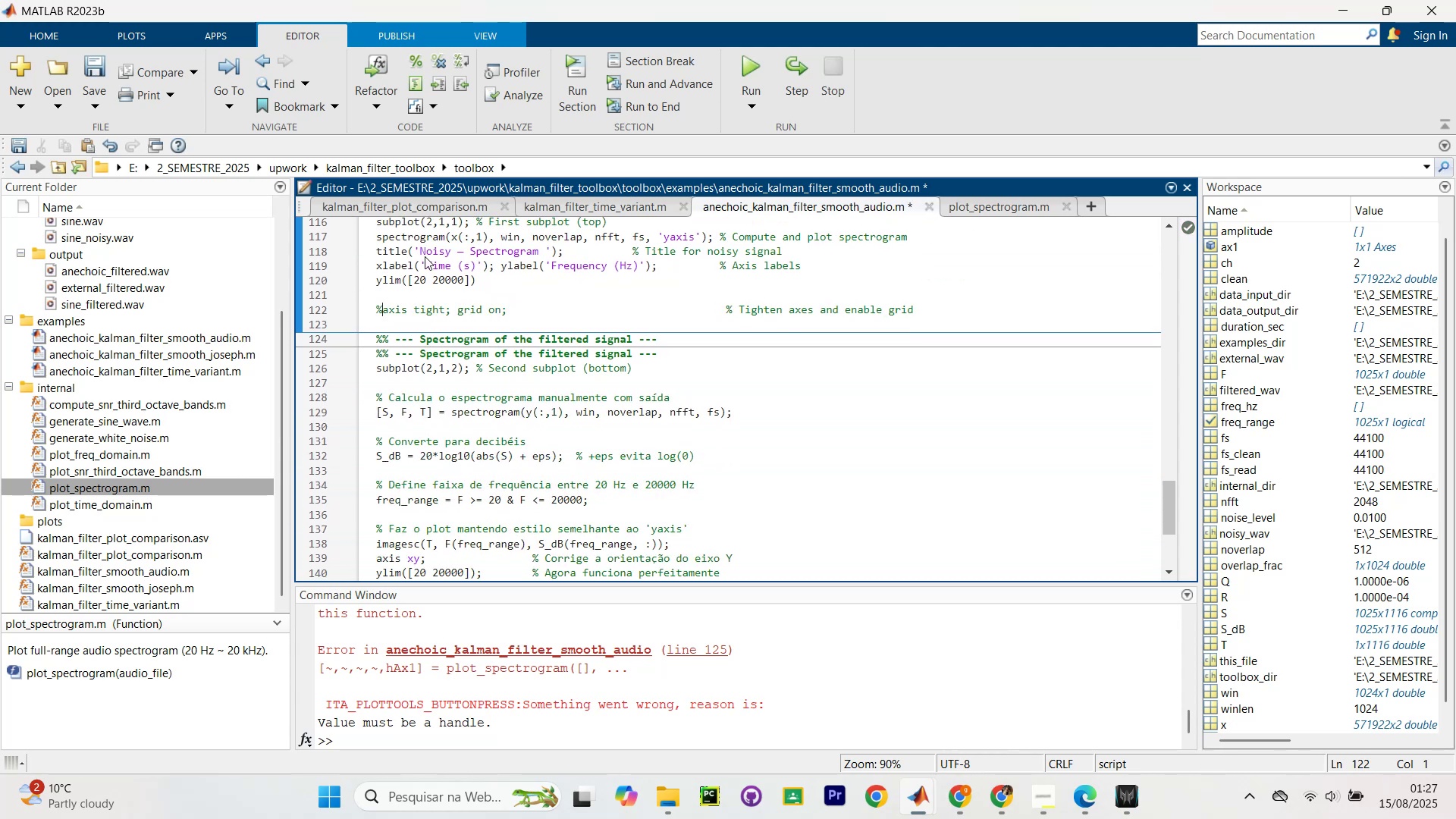 
key(Control+Enter)
 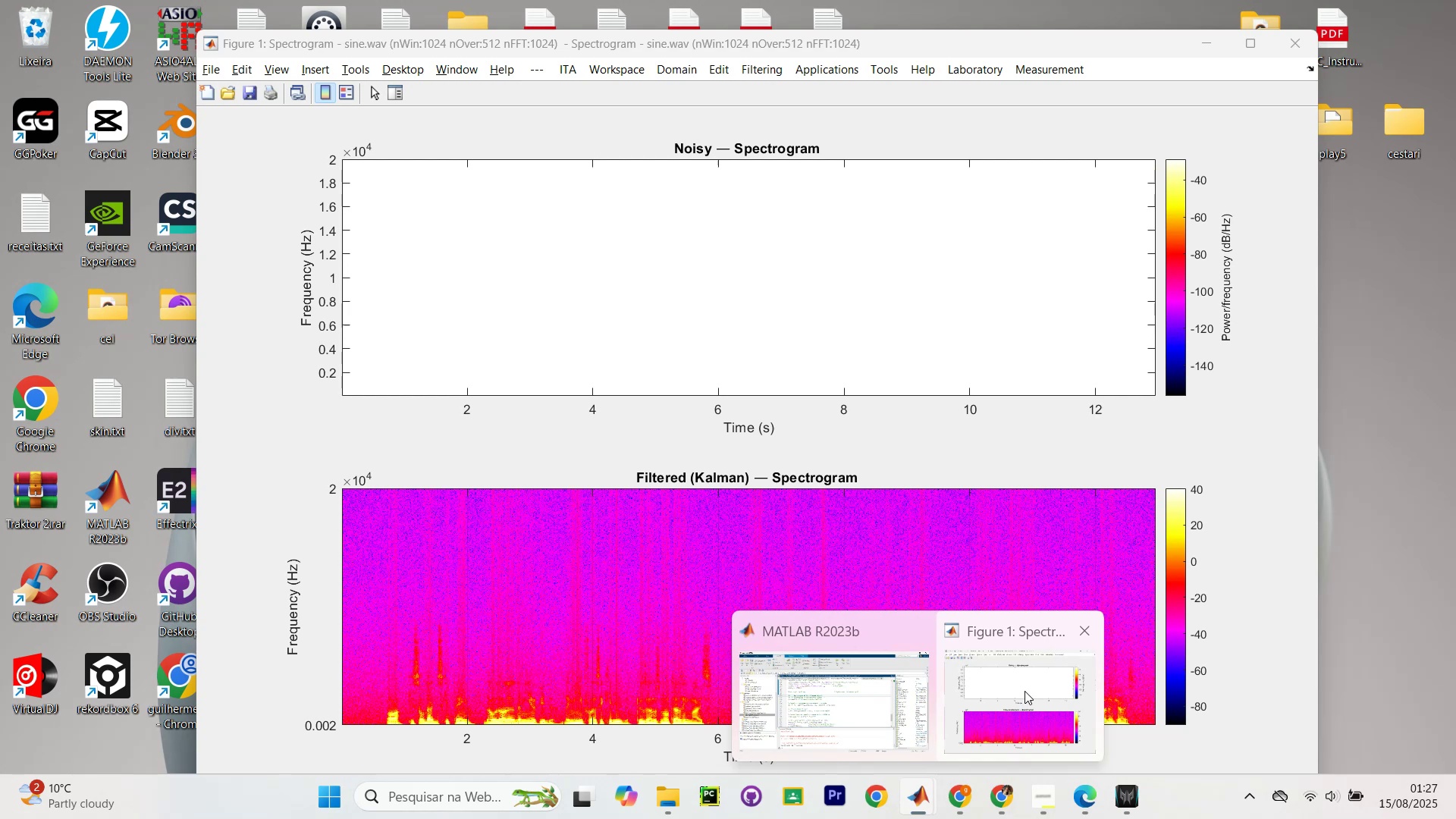 
wait(5.0)
 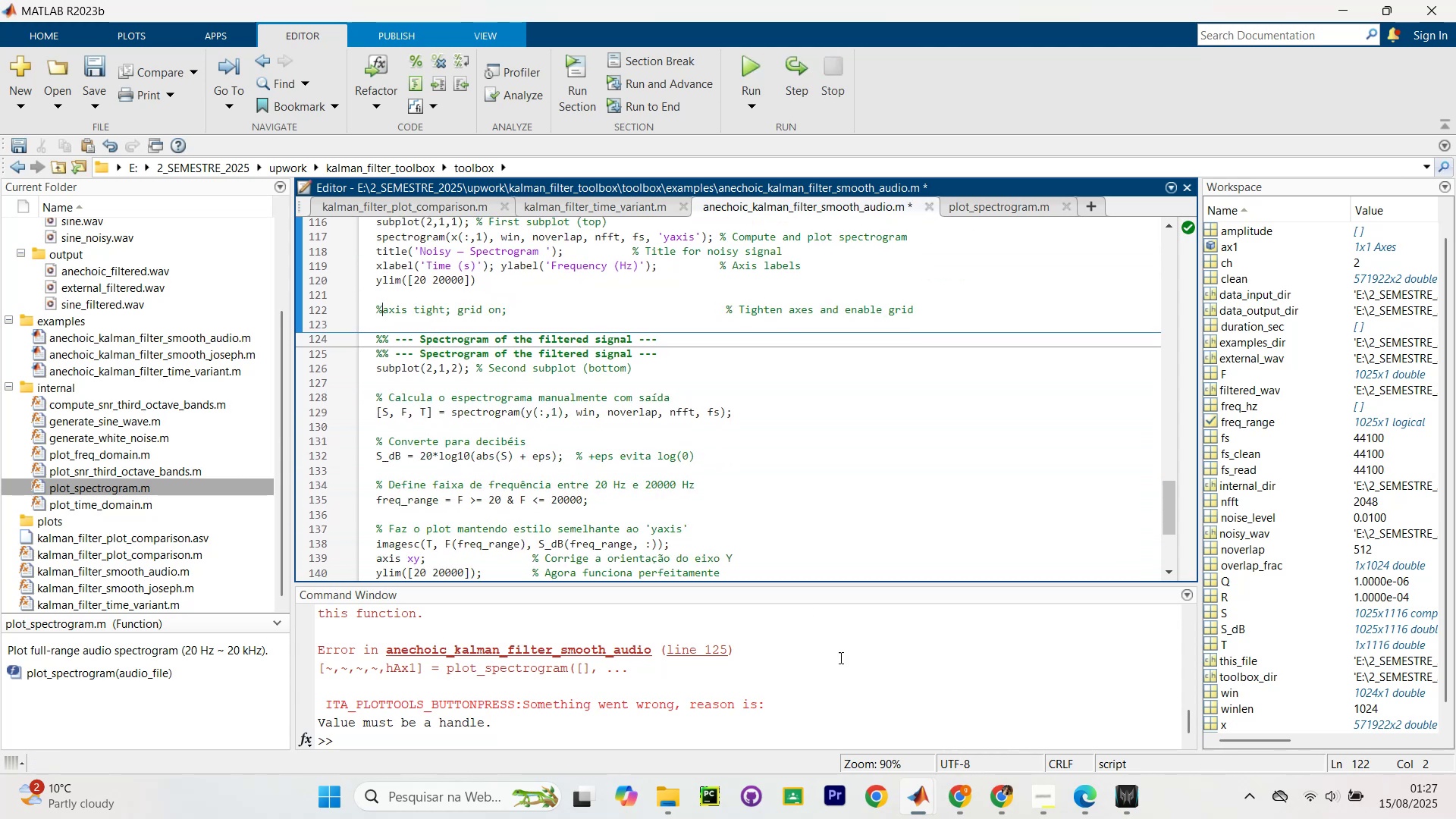 
left_click([1026, 691])
 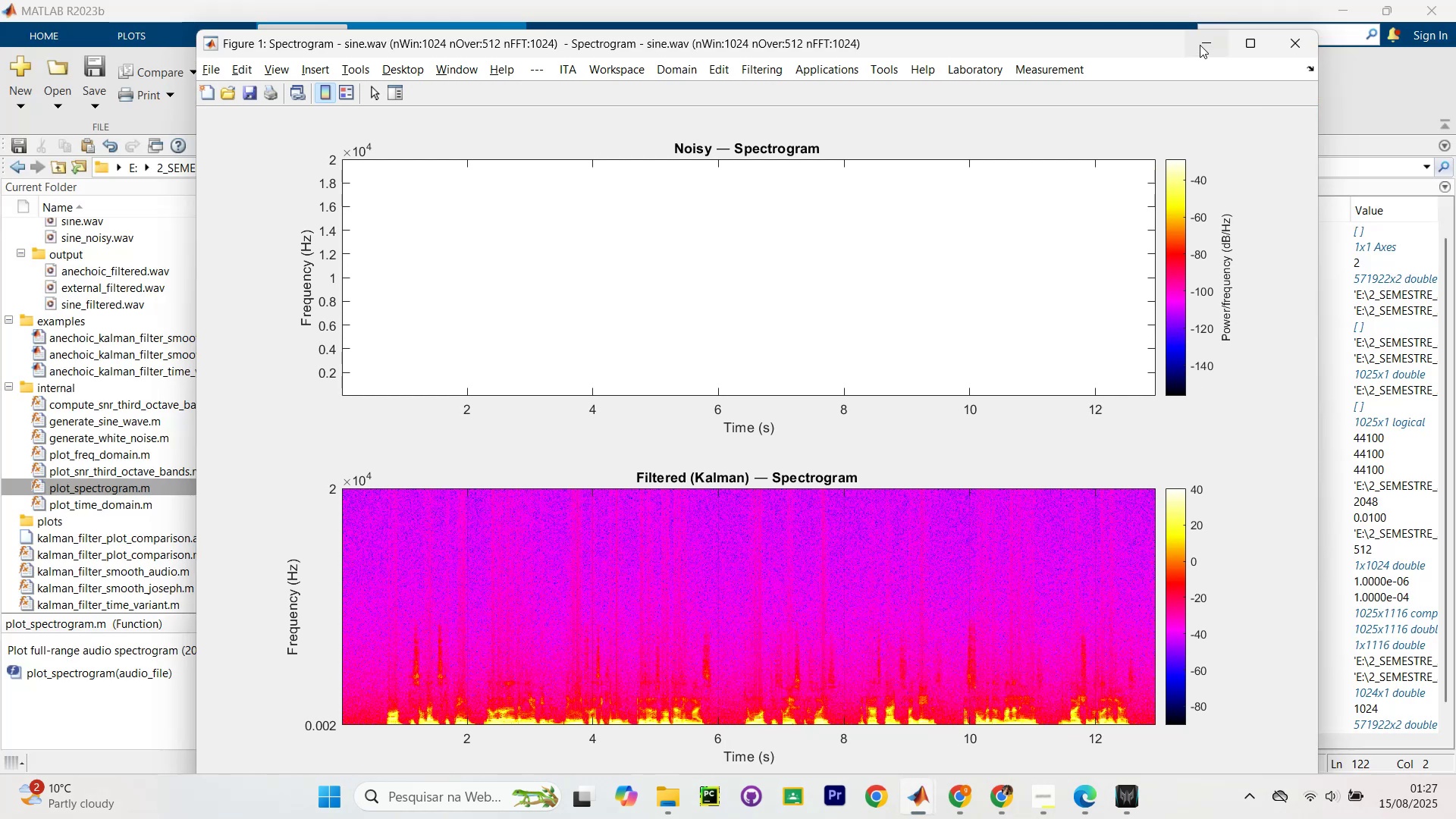 
left_click([1200, 45])
 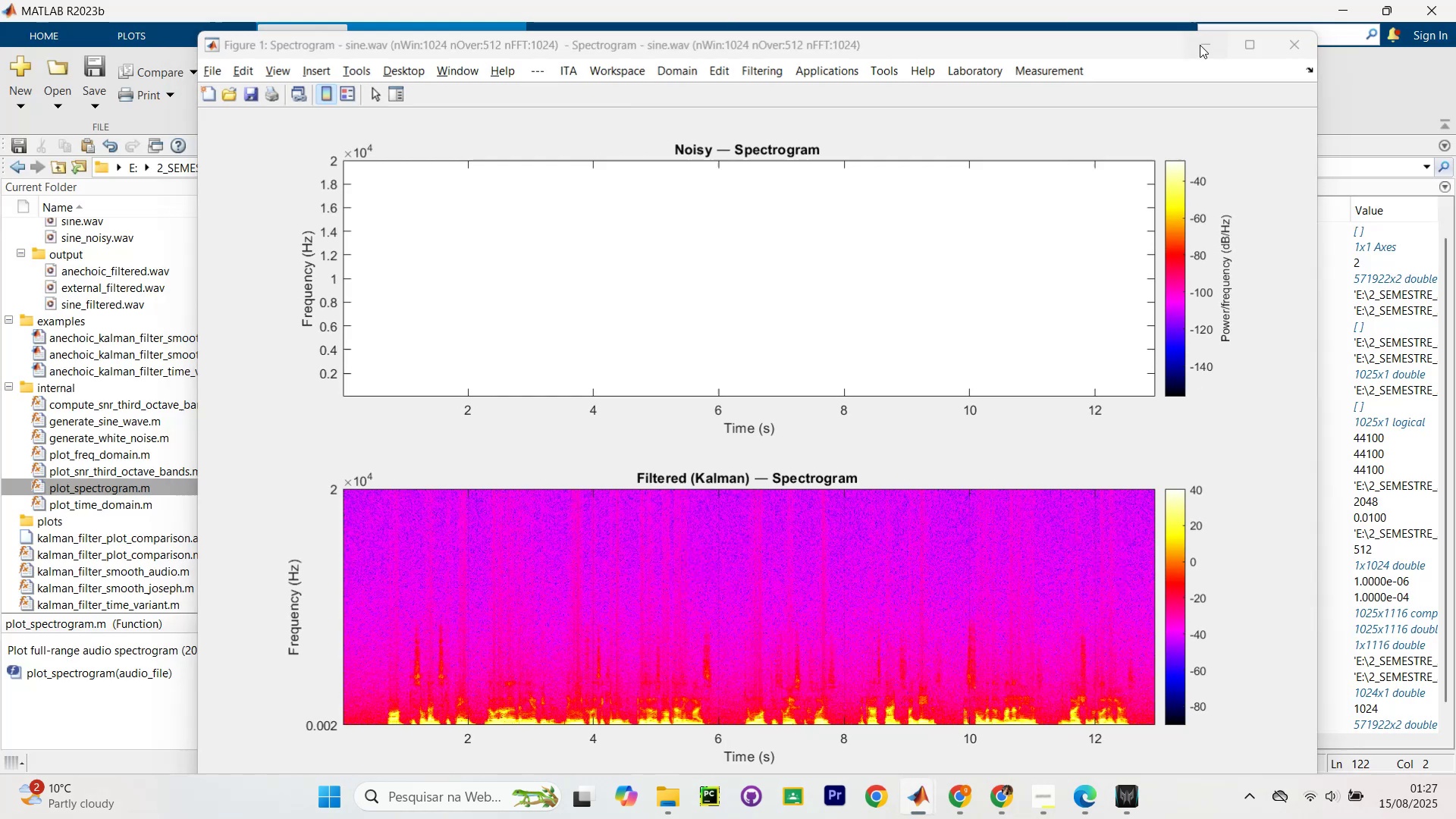 
key(Control+Z)
 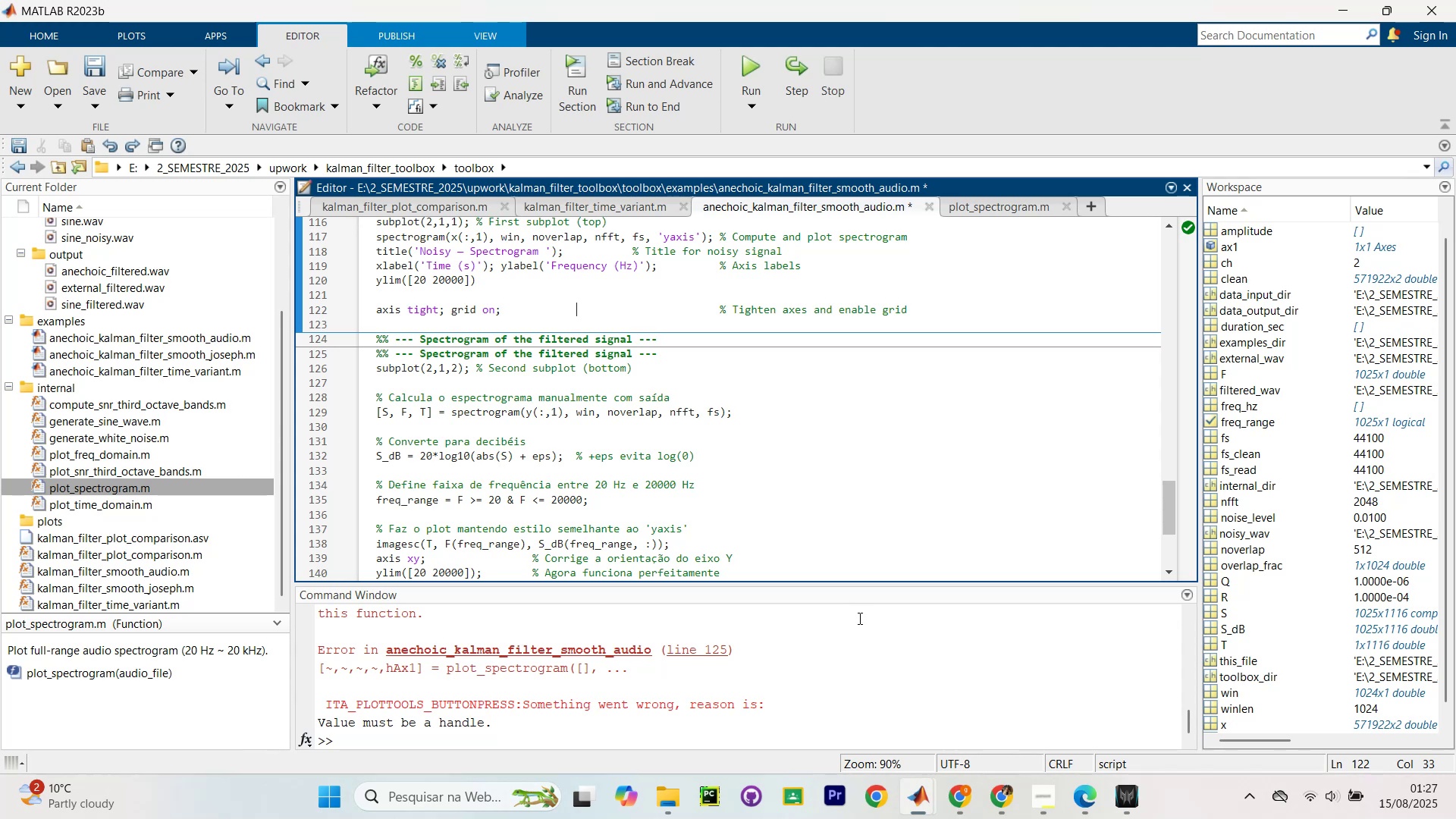 
wait(6.12)
 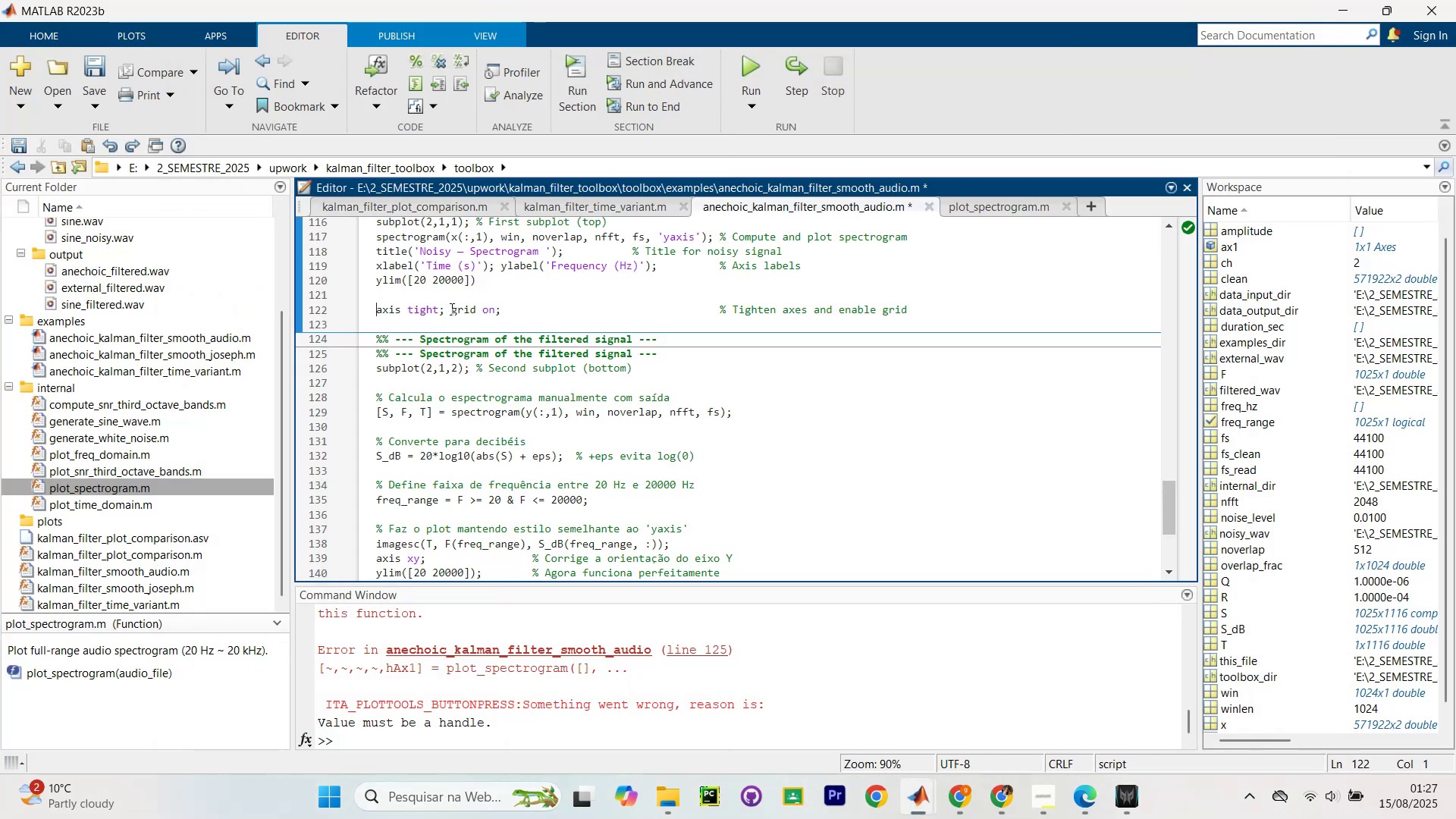 
left_click([1023, 686])
 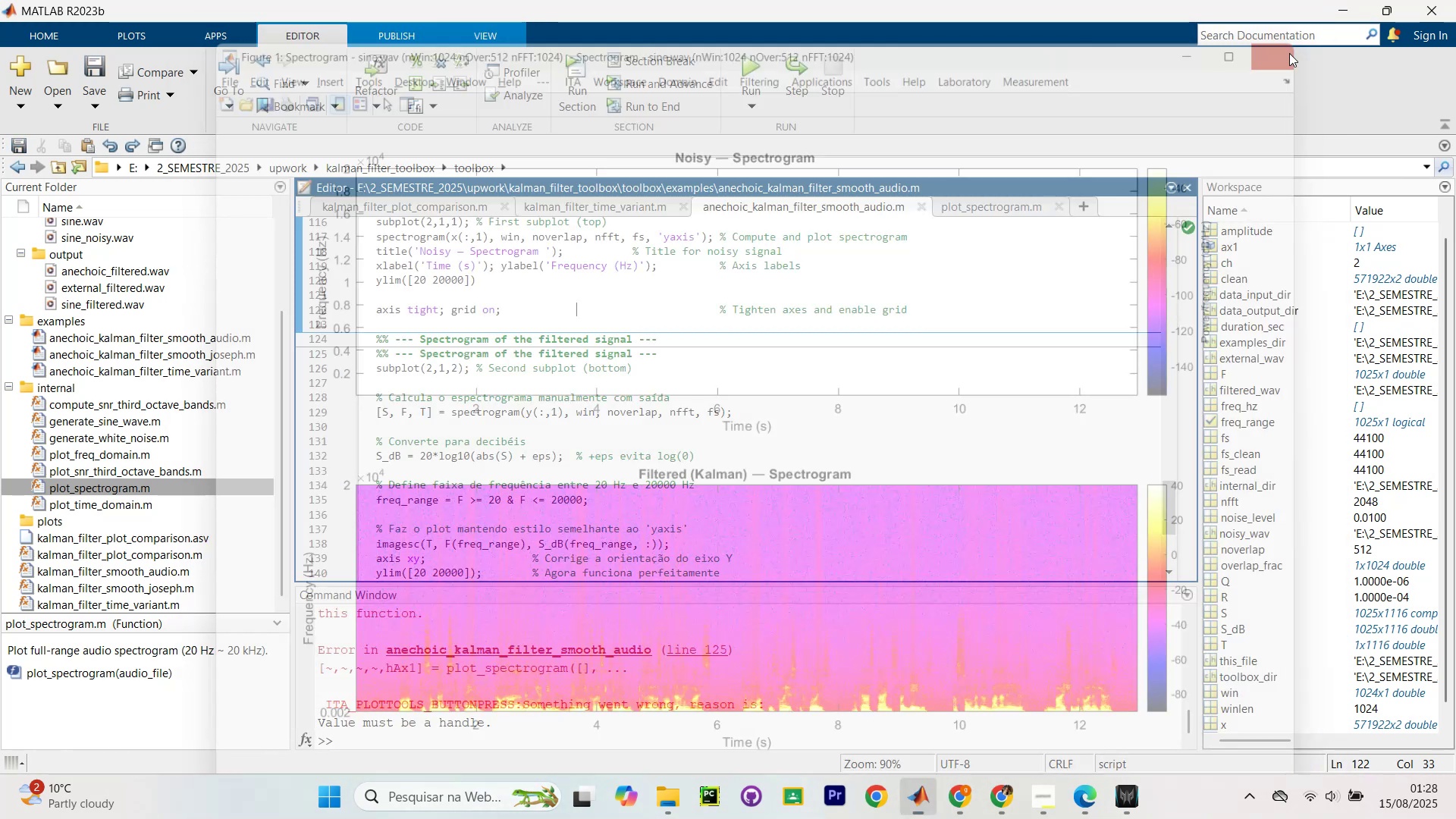 
left_click_drag(start_coordinate=[602, 279], to_coordinate=[595, 281])
 